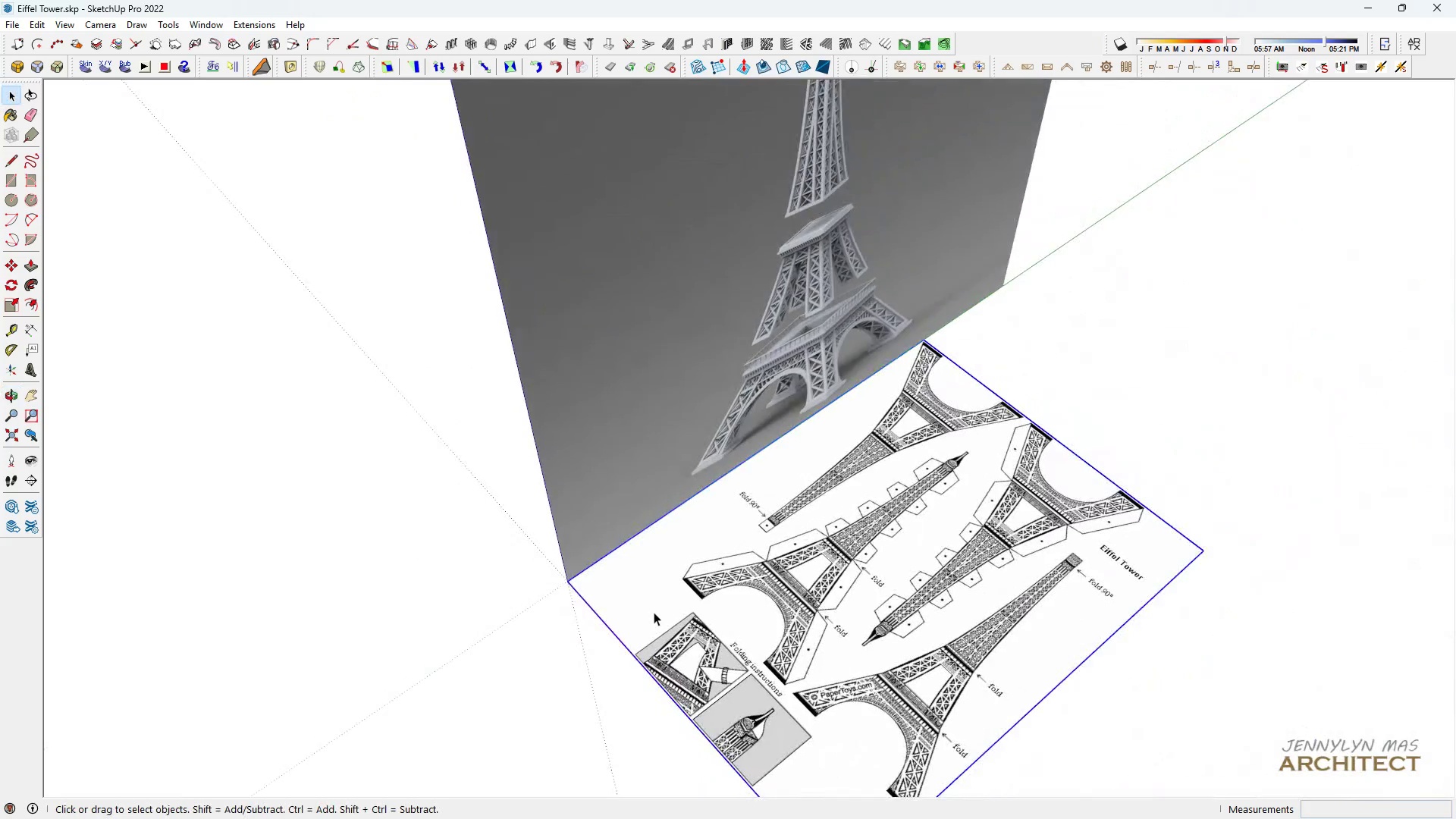 
key(H)
 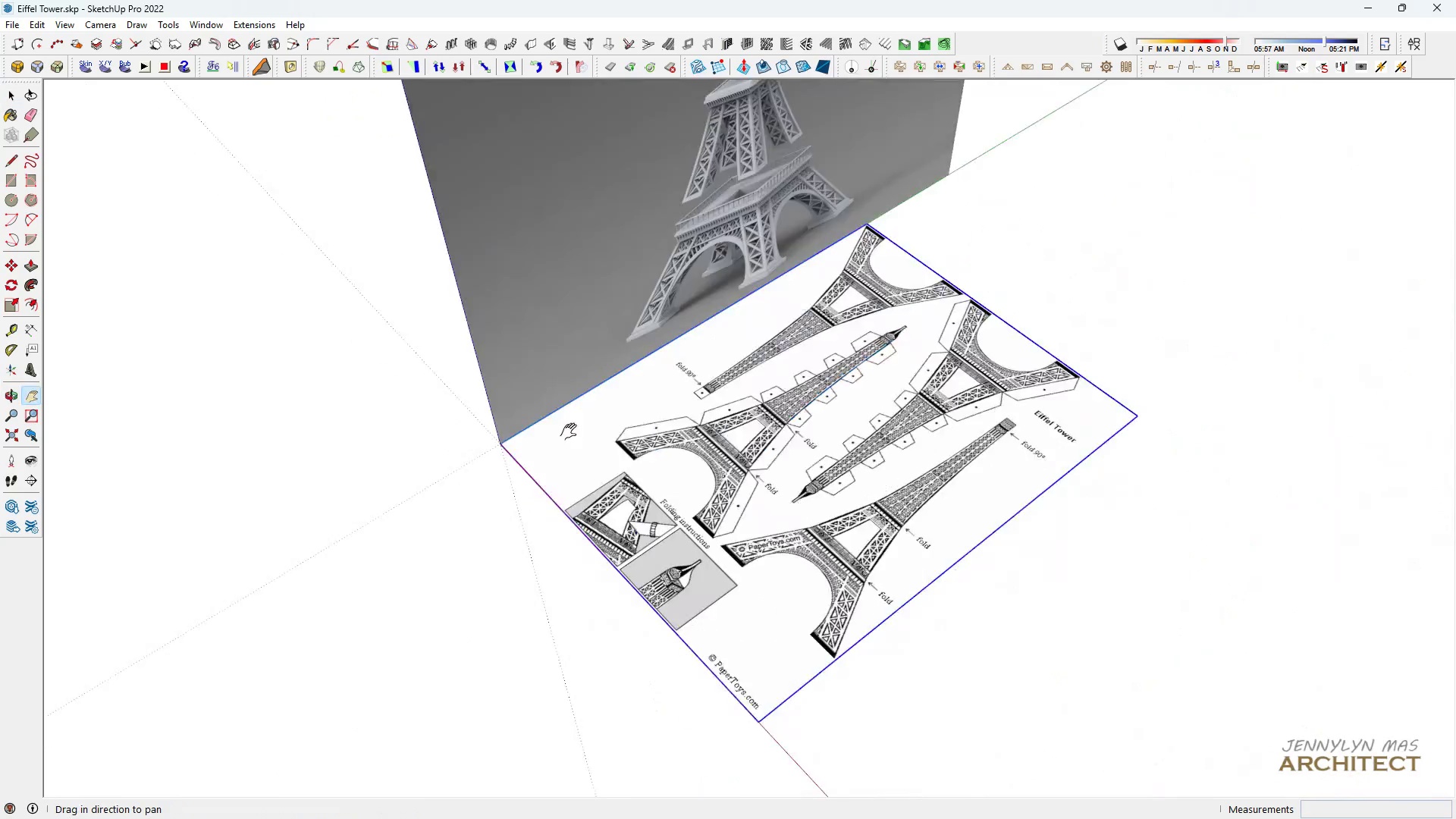 
key(Space)
 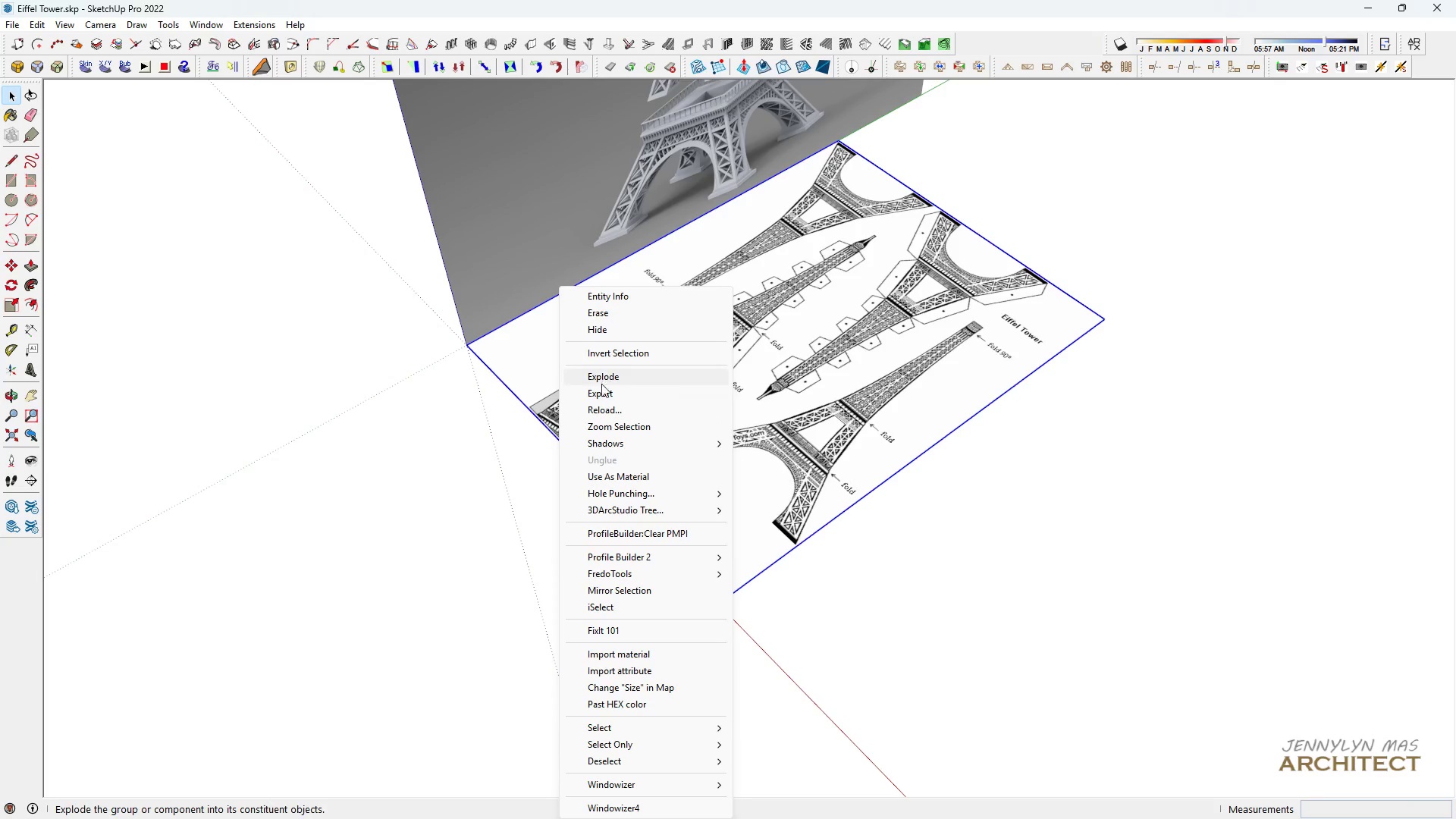 
left_click([600, 396])
 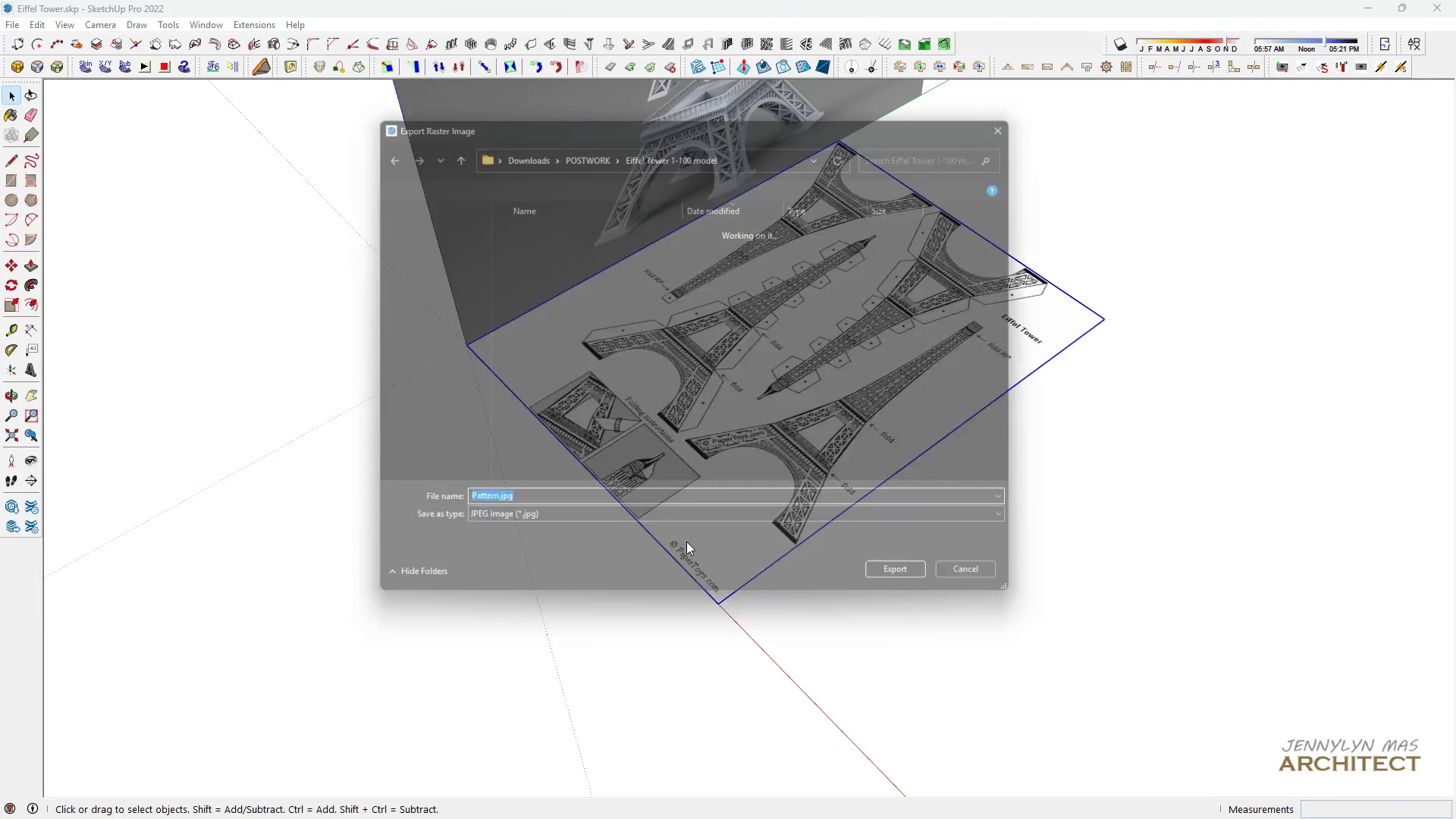 
scroll: coordinate [685, 534], scroll_direction: down, amount: 4.0
 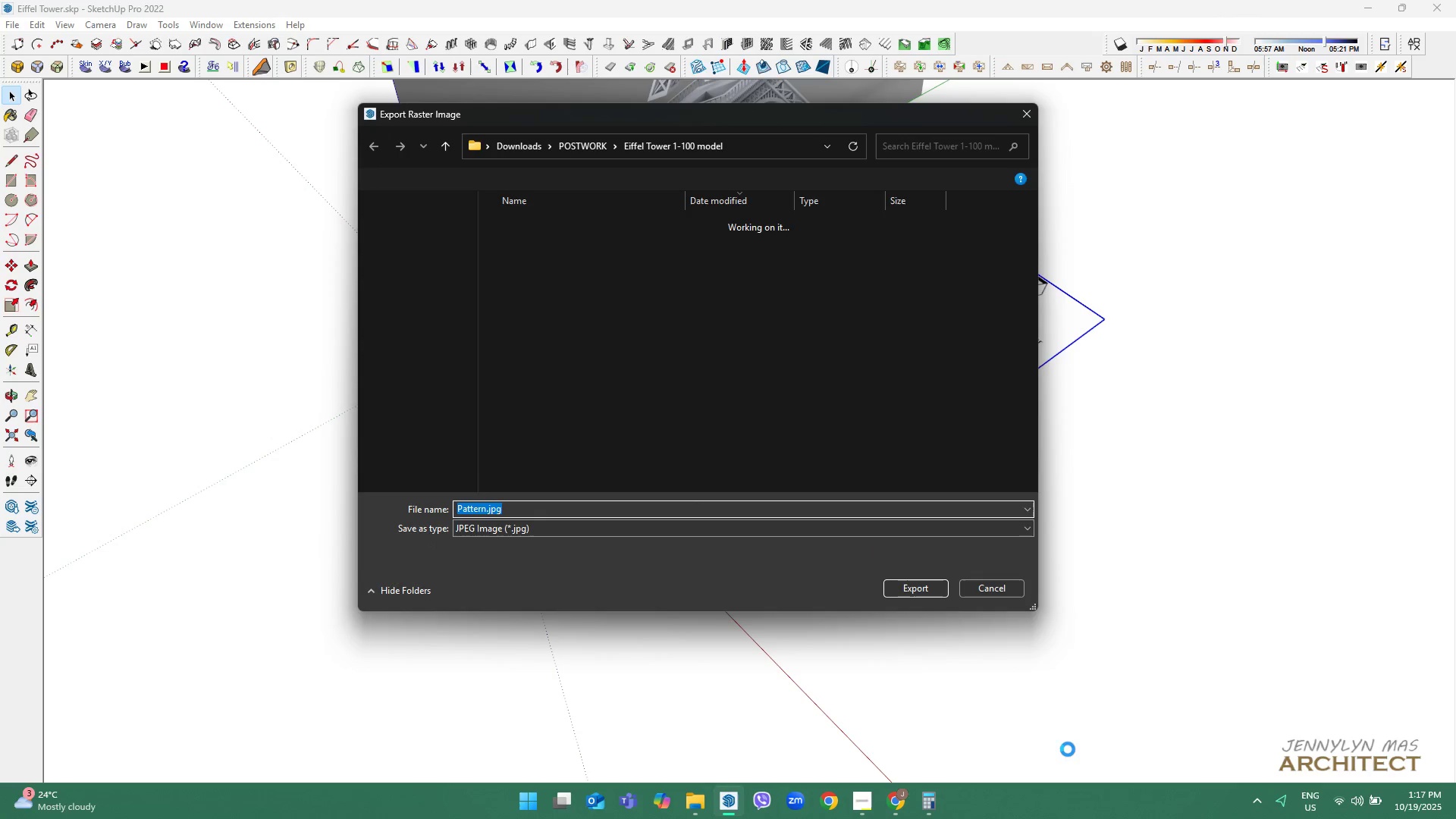 
left_click([929, 805])
 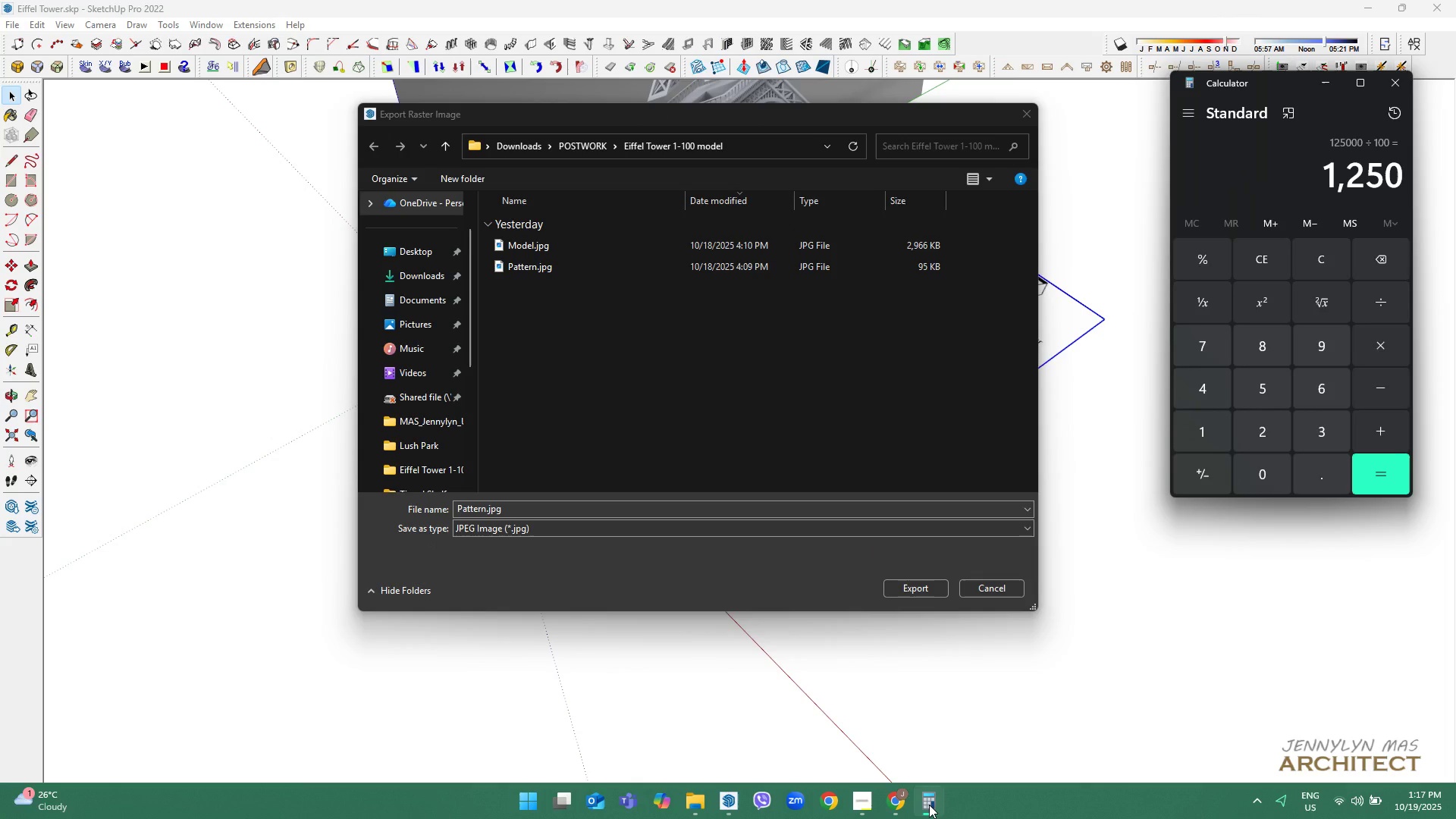 
left_click([929, 805])
 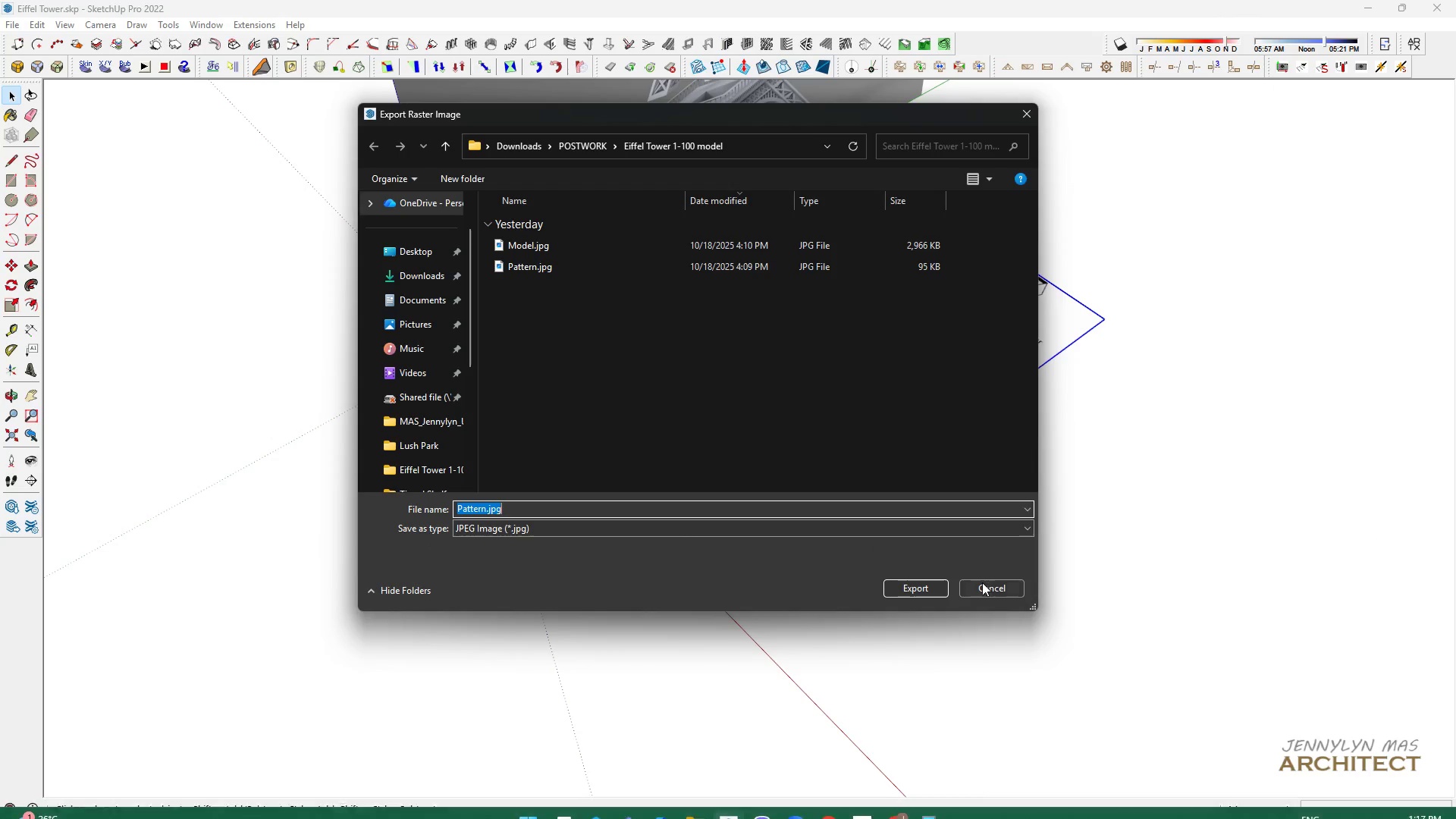 
left_click([984, 586])
 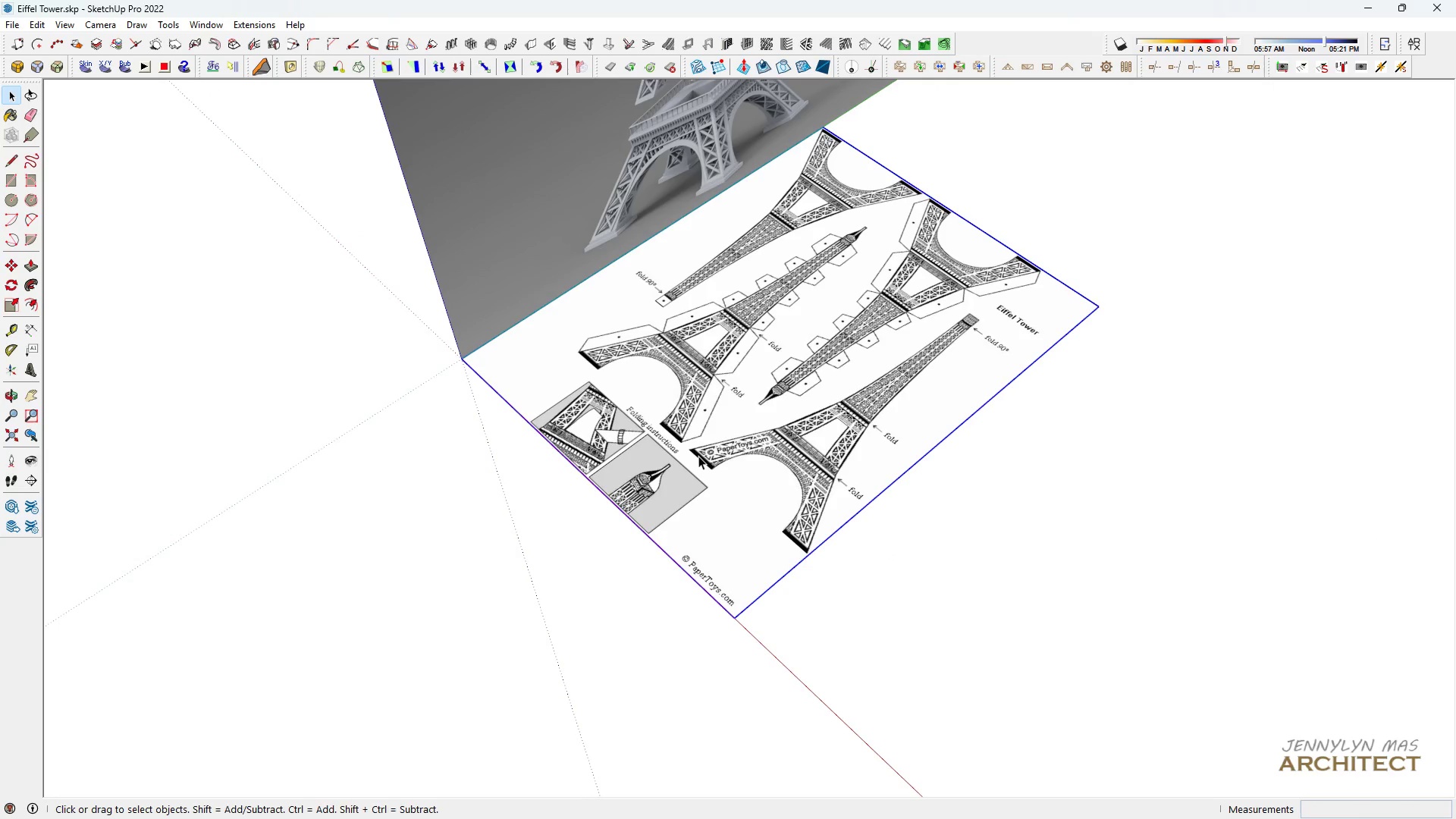 
double_click([698, 456])
 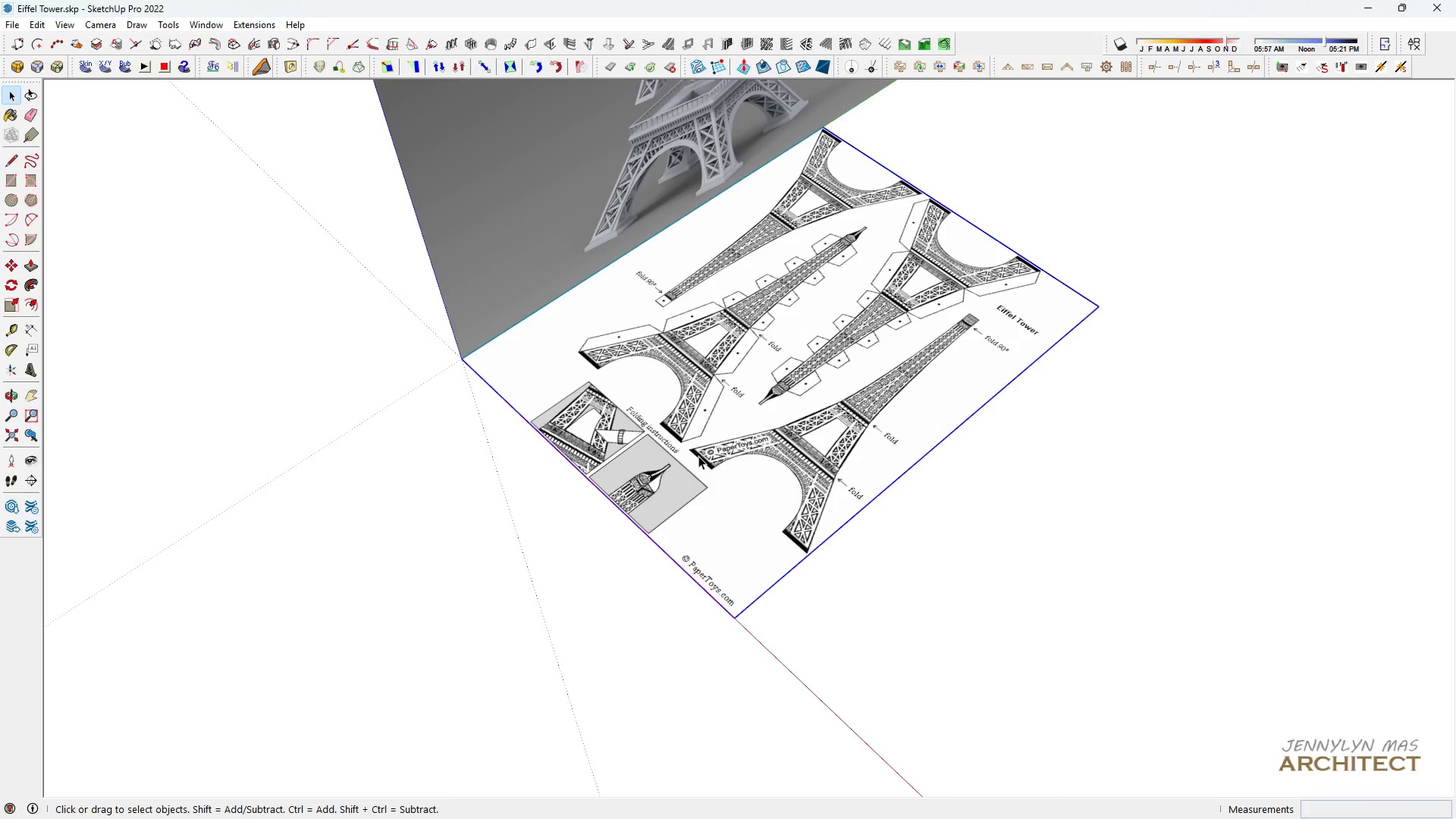 
triple_click([698, 456])
 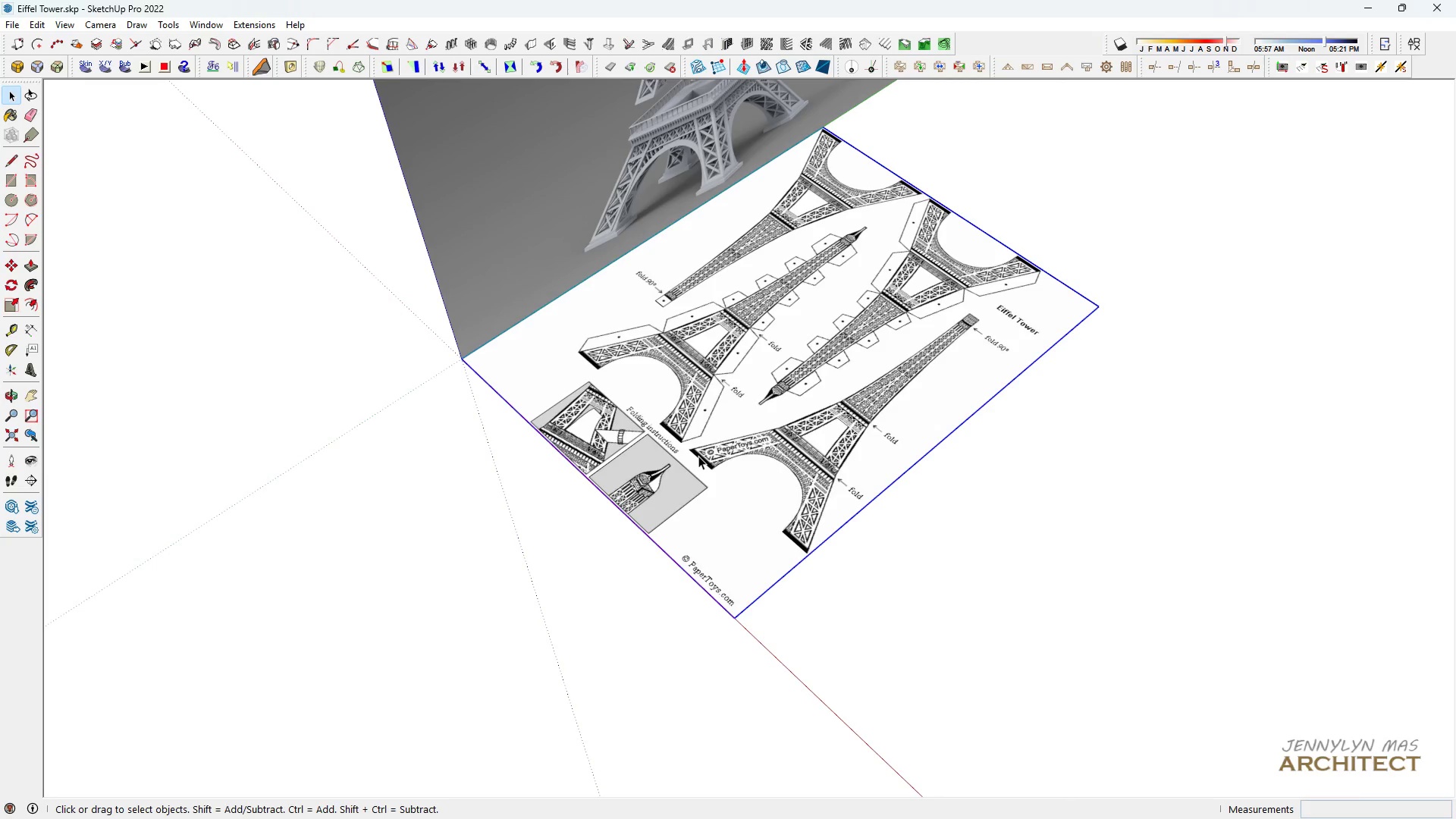 
triple_click([698, 456])
 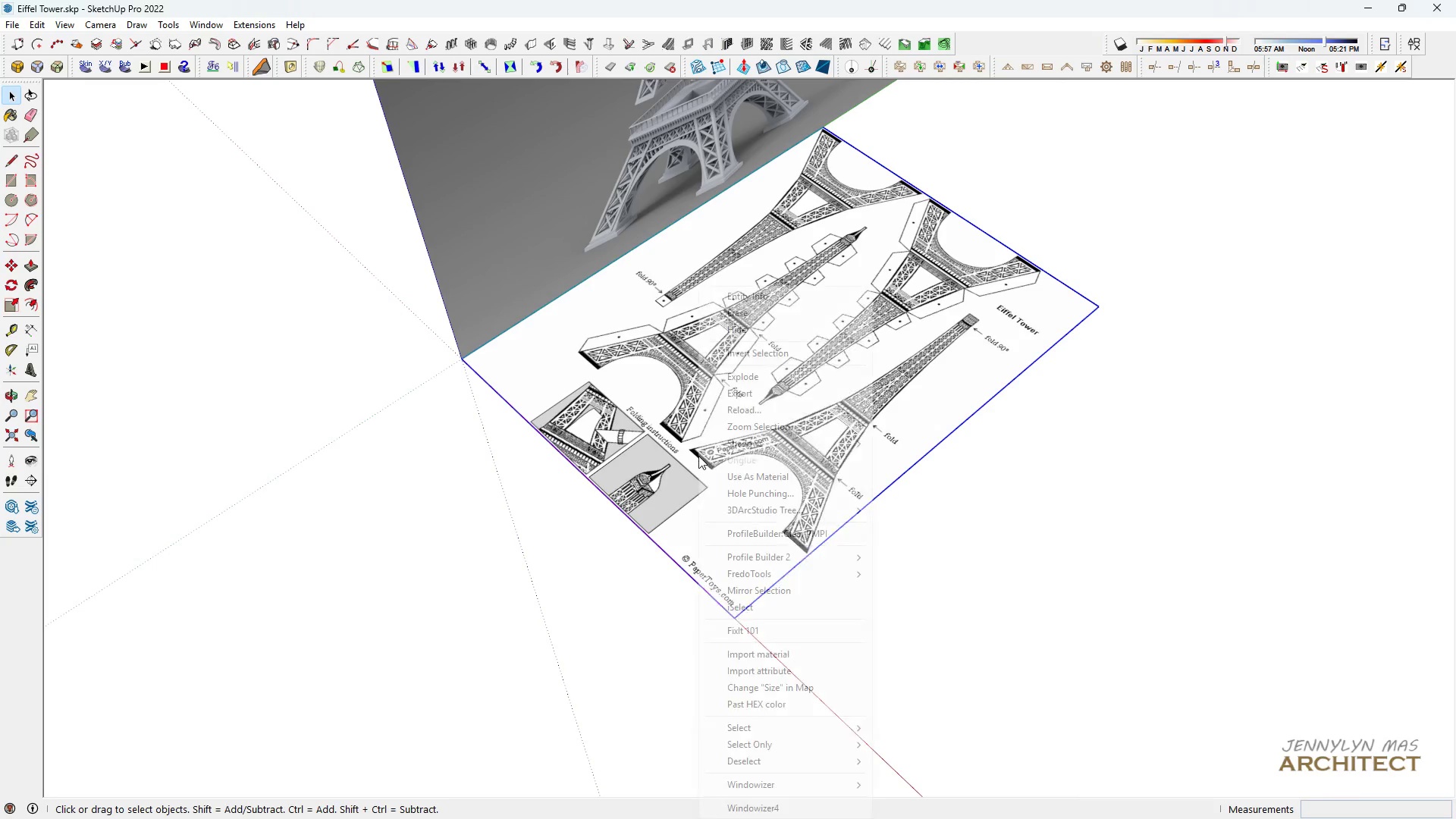 
right_click([698, 456])
 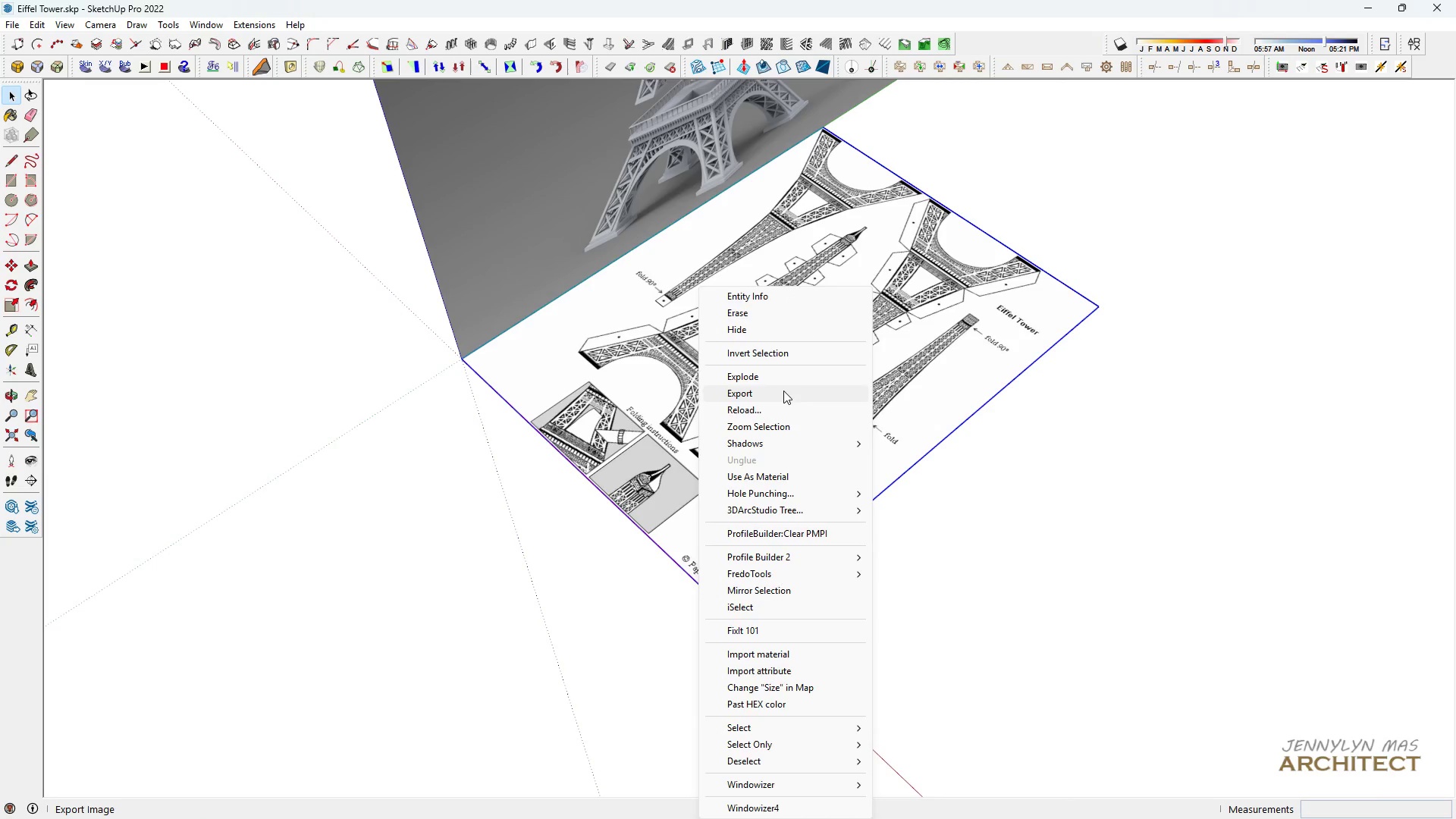 
left_click([783, 376])
 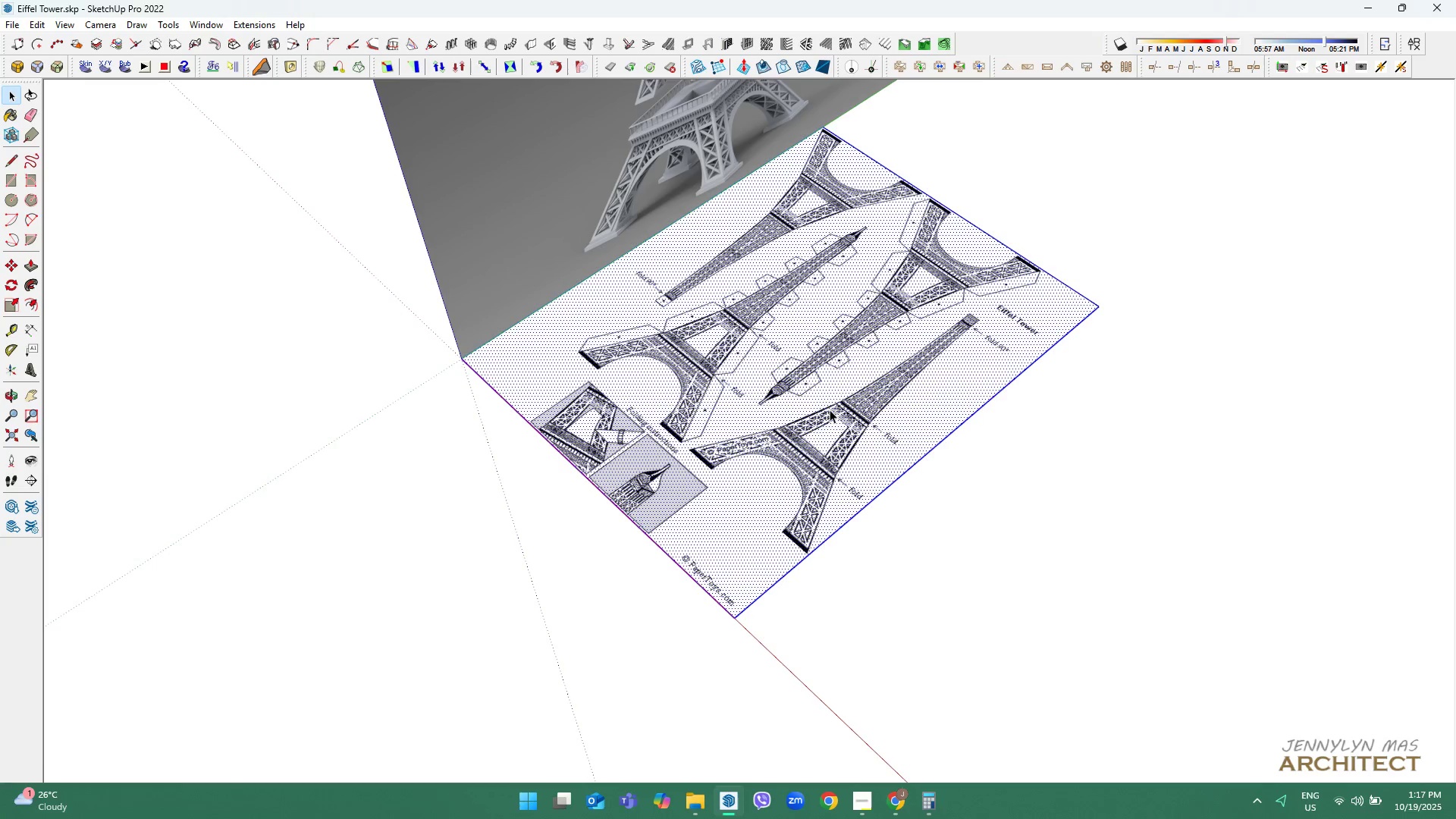 
right_click([830, 409])
 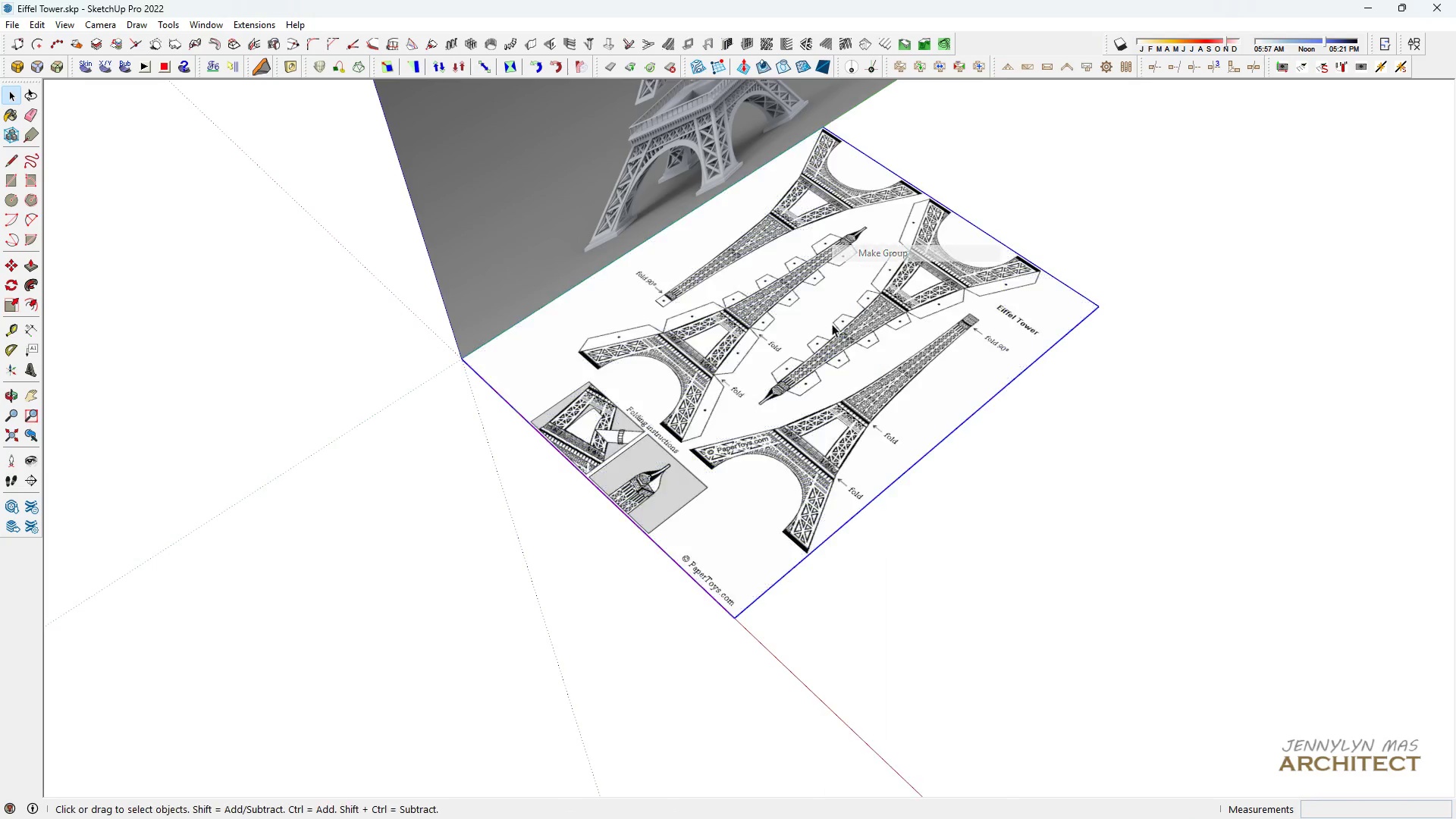 
double_click([812, 343])
 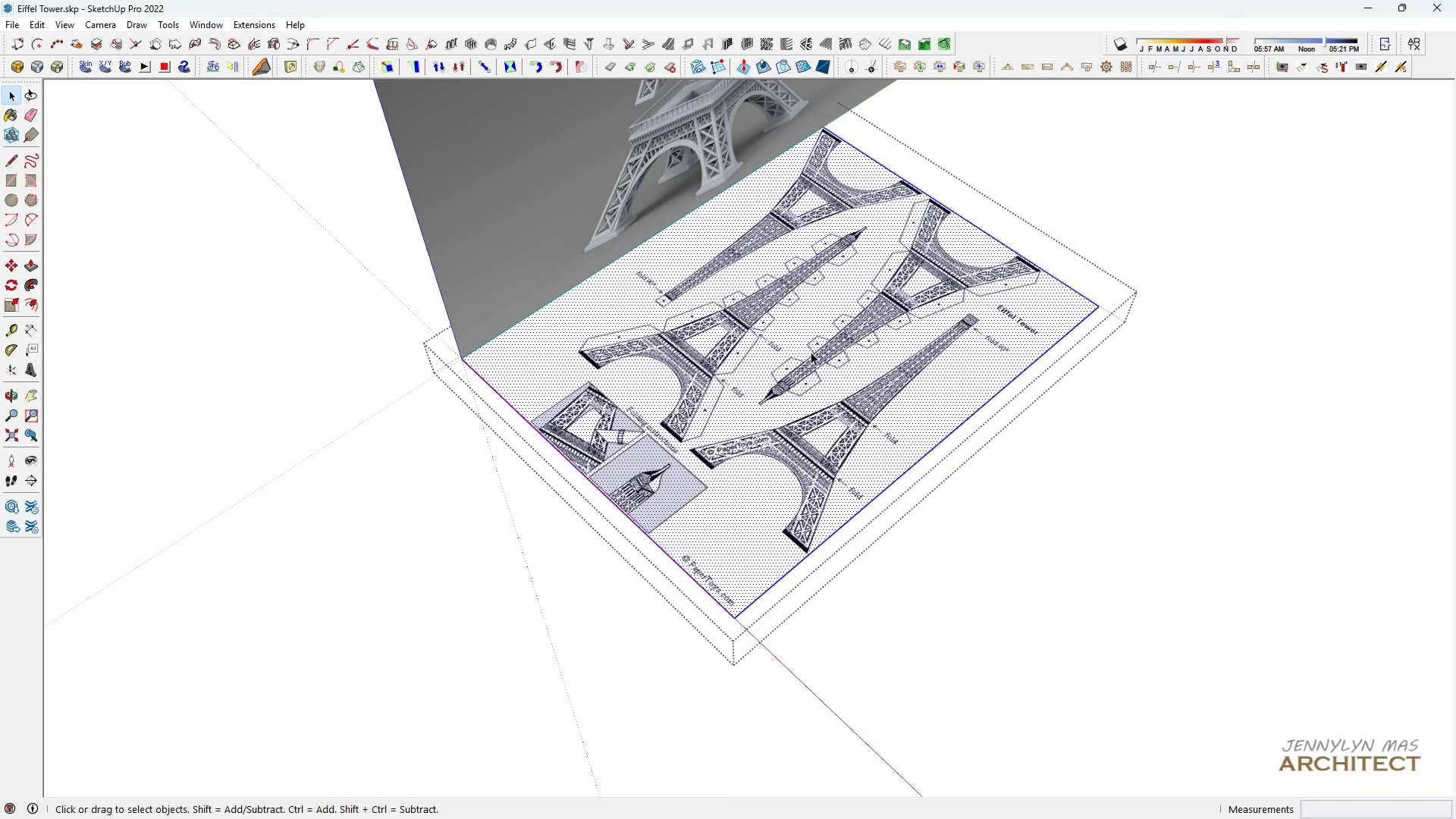 
scroll: coordinate [458, 280], scroll_direction: up, amount: 9.0
 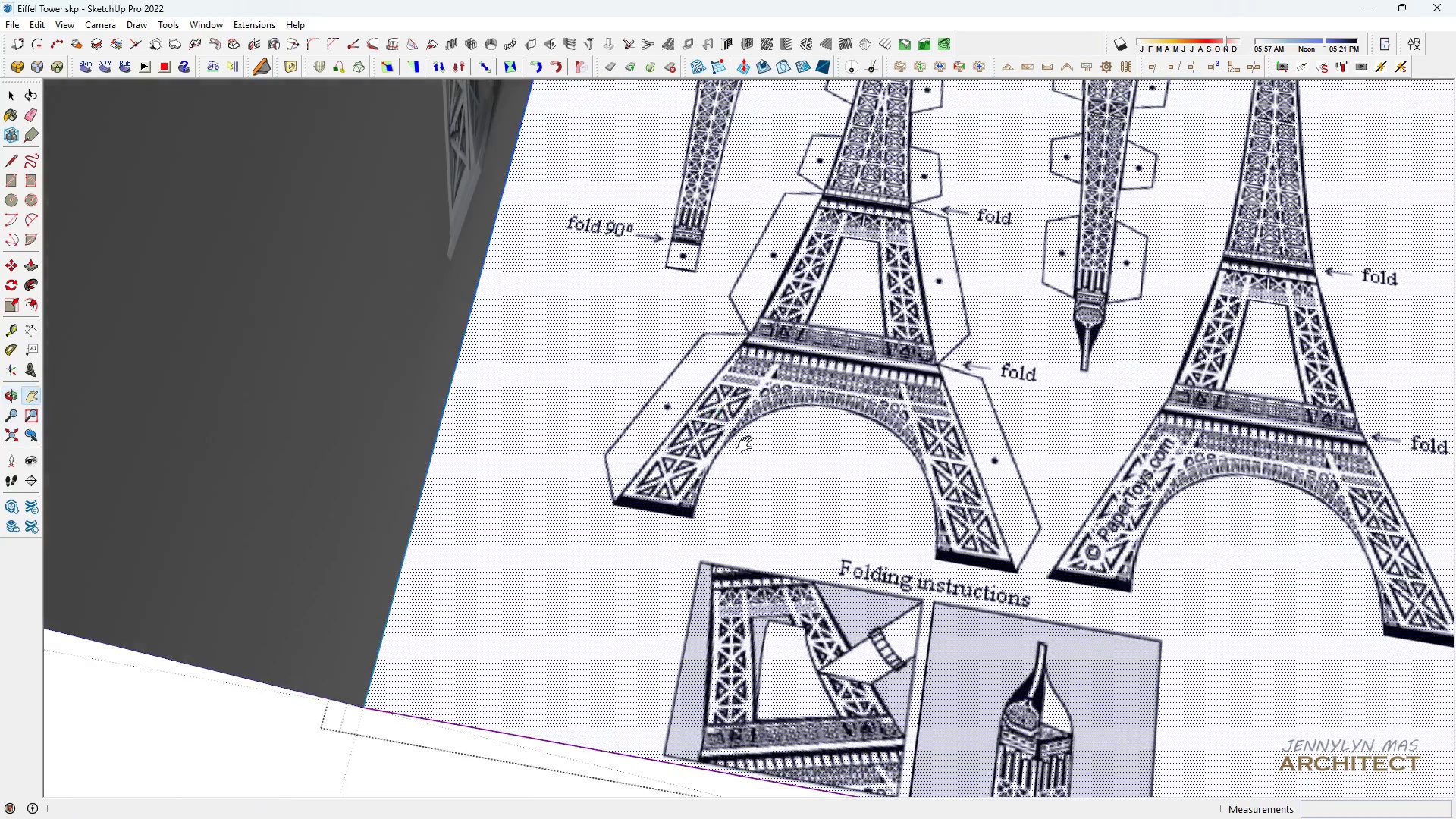 
type( ht)
 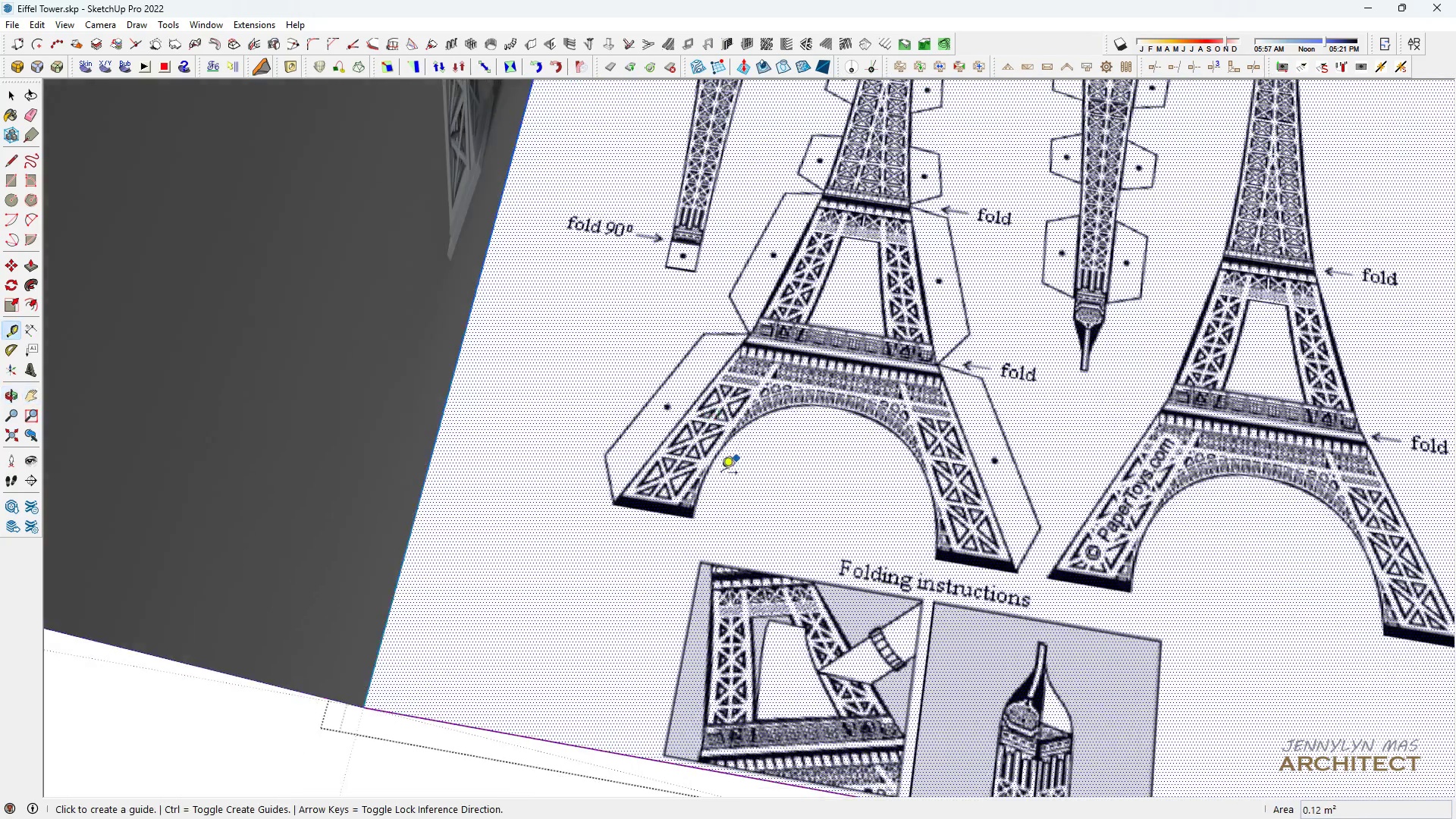 
scroll: coordinate [513, 540], scroll_direction: up, amount: 19.0
 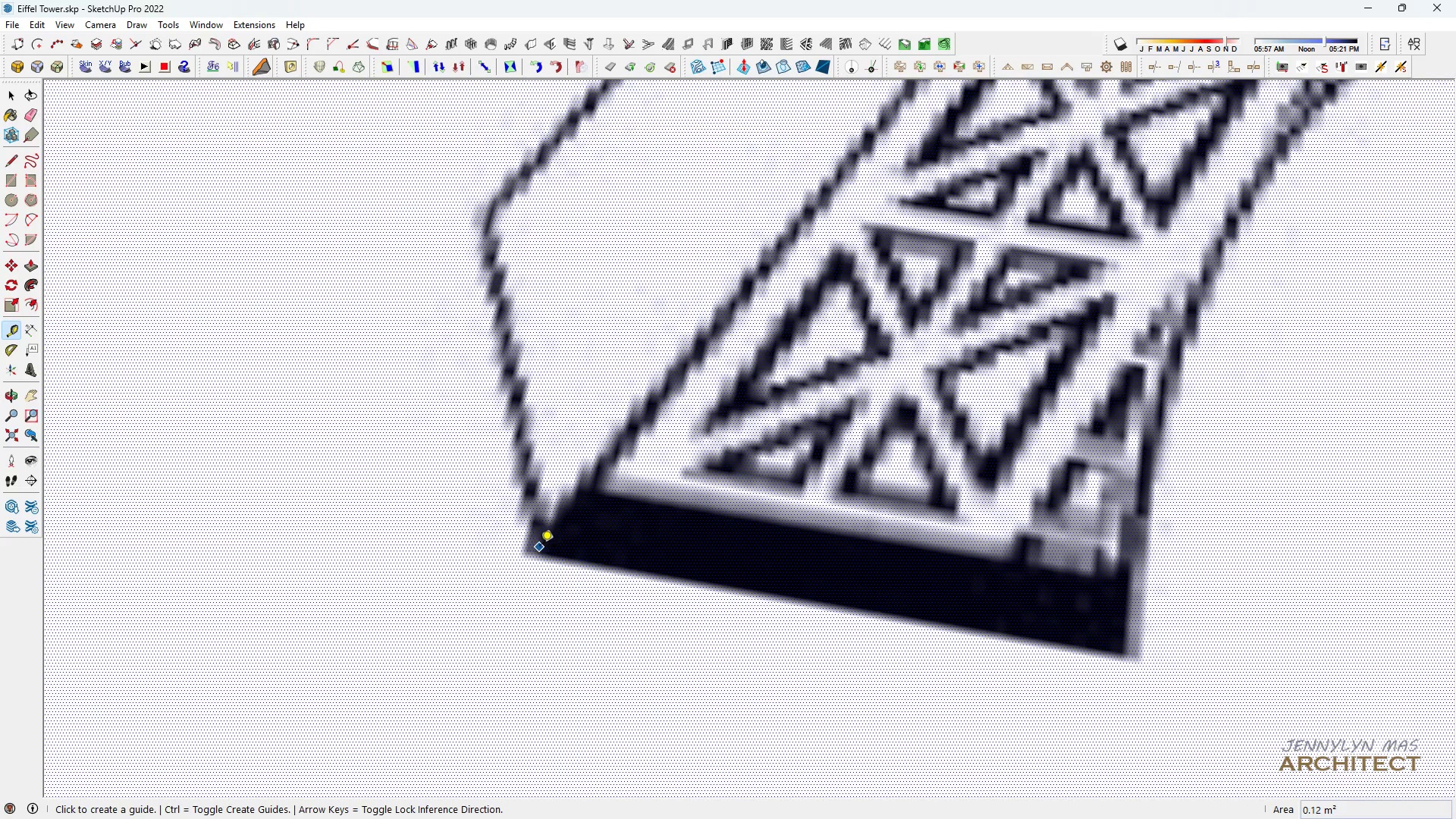 
scroll: coordinate [348, 472], scroll_direction: down, amount: 16.0
 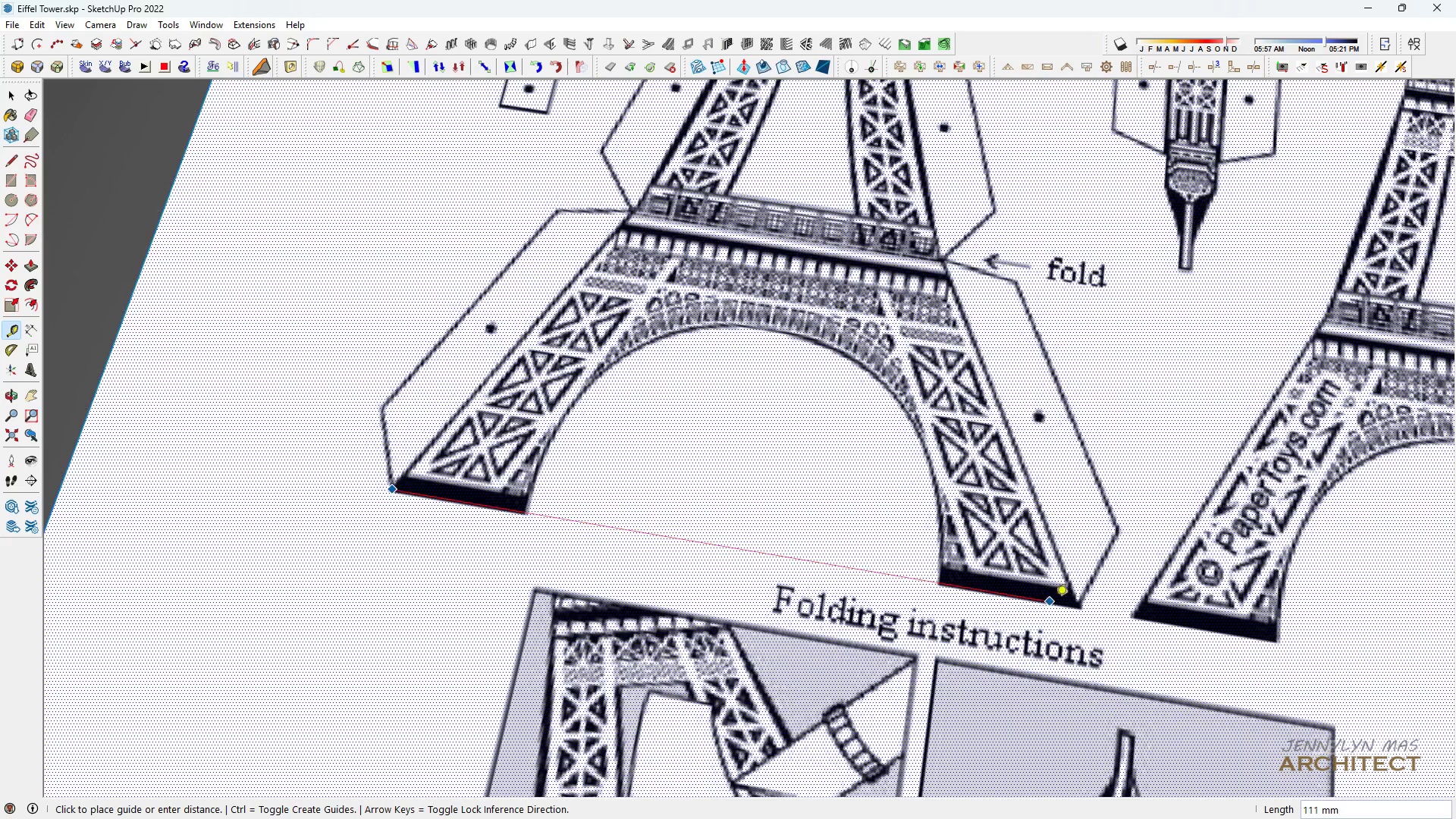 
scroll: coordinate [1082, 605], scroll_direction: up, amount: 9.0
 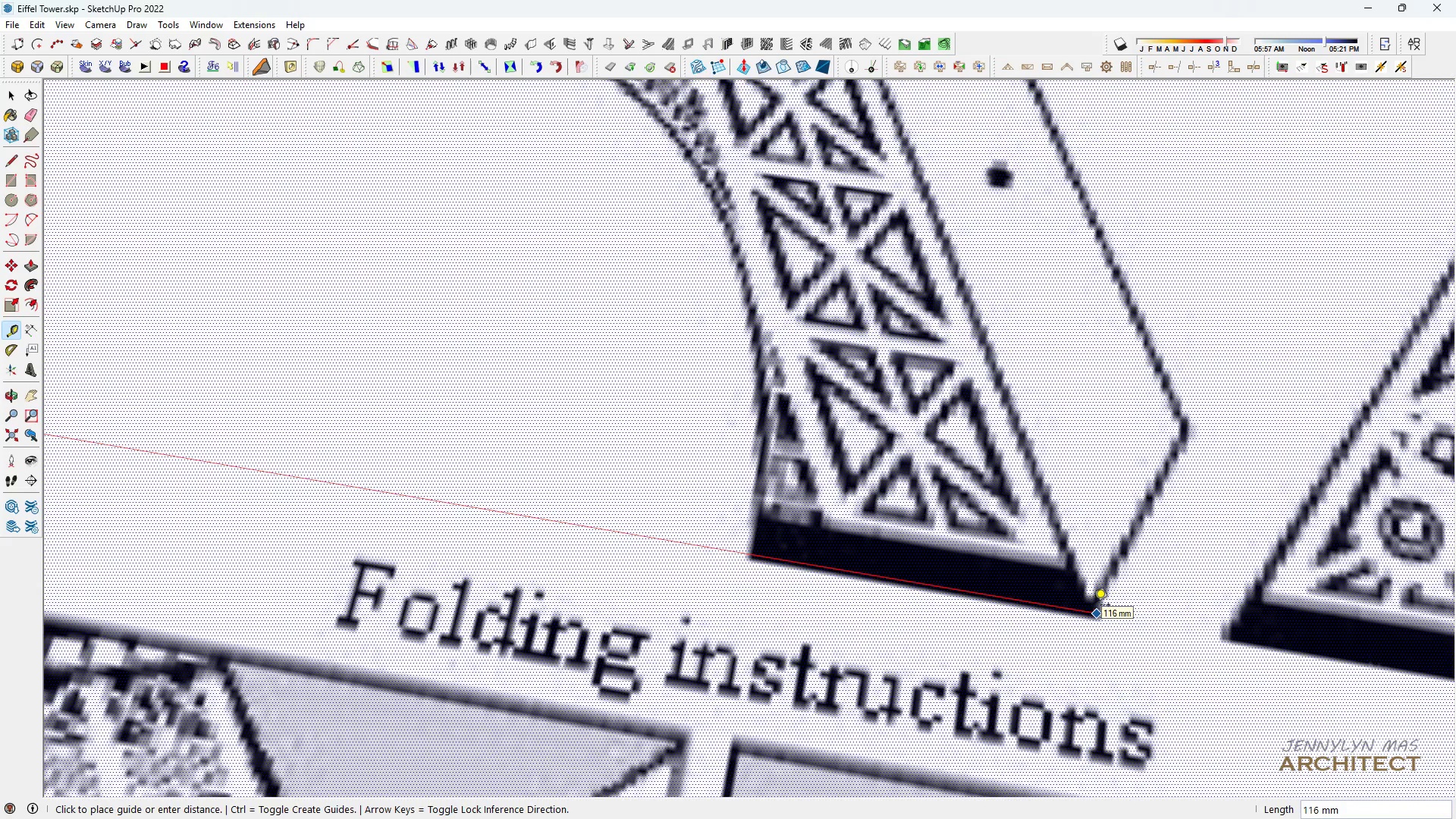 
left_click([1094, 606])
 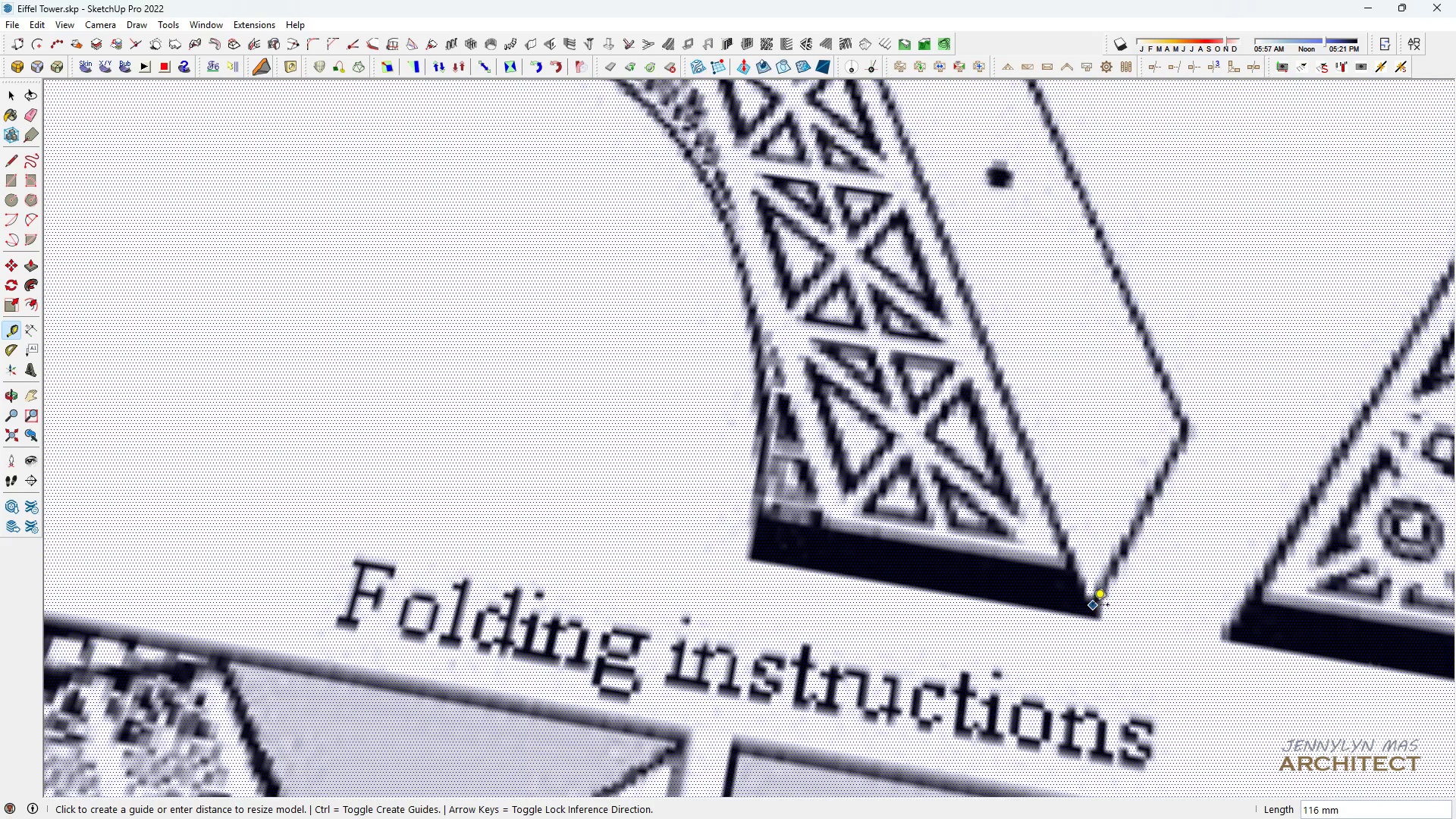 
type(1250)
 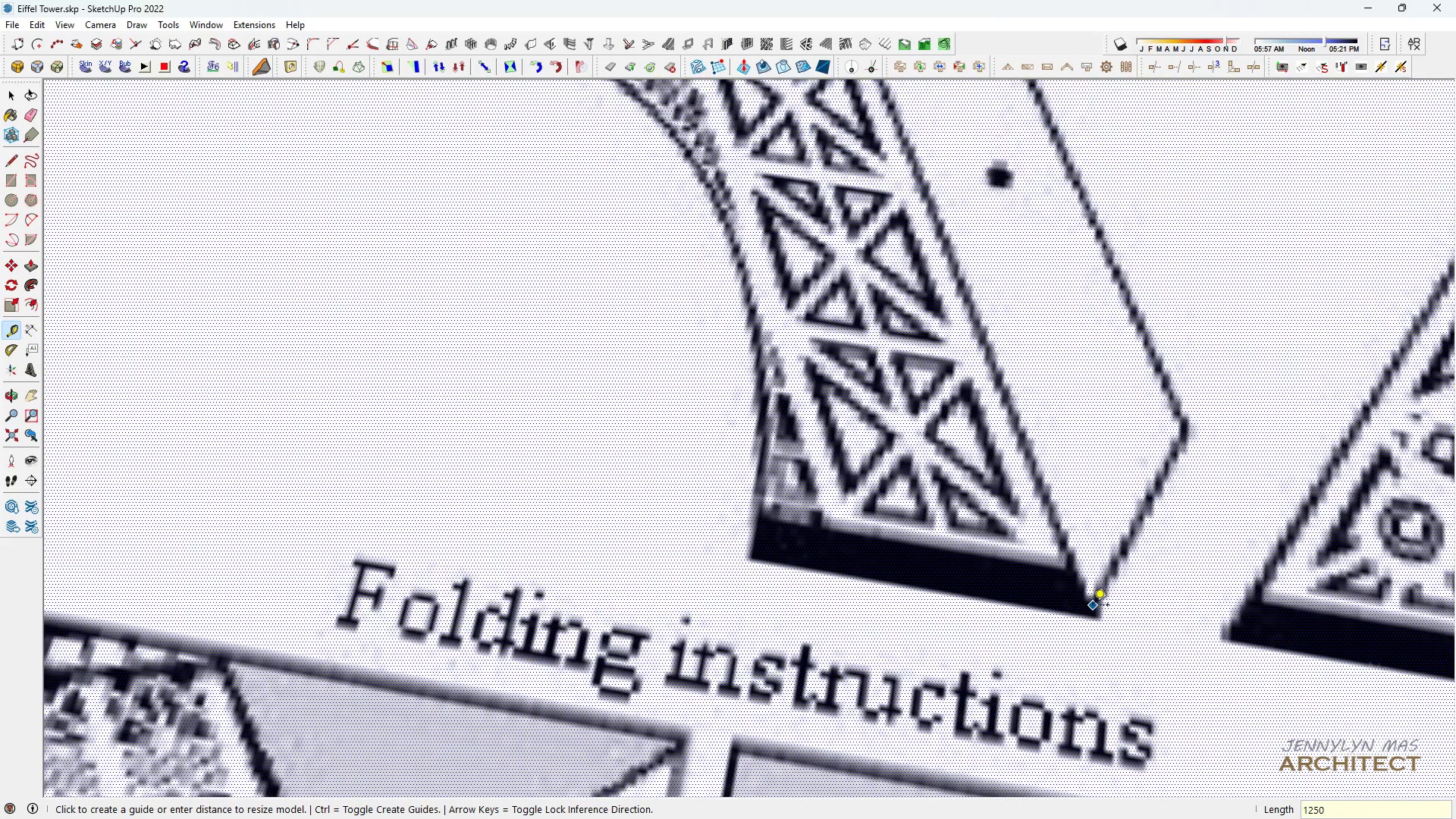 
key(Enter)
 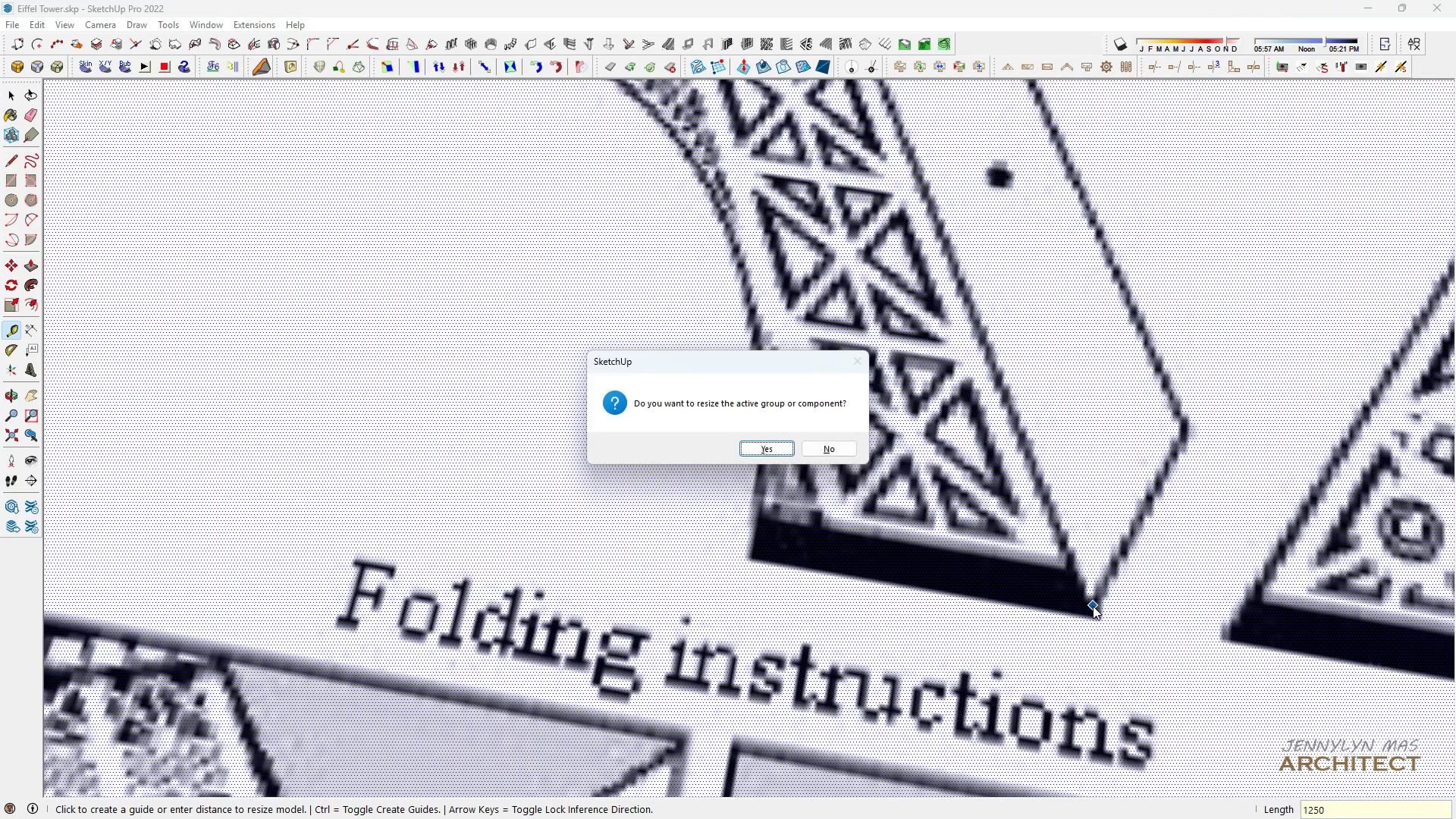 
key(Enter)
 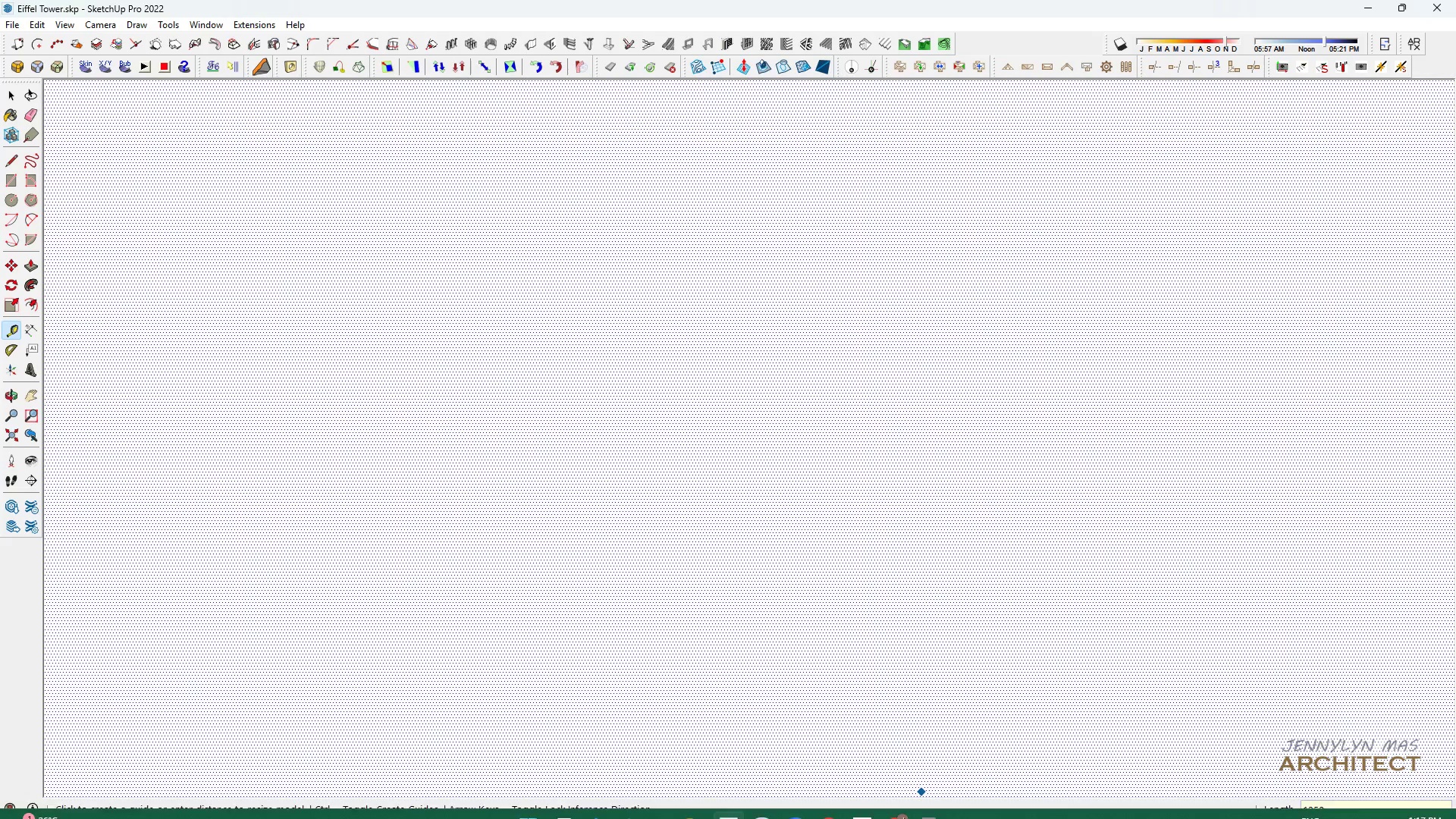 
left_click([902, 810])
 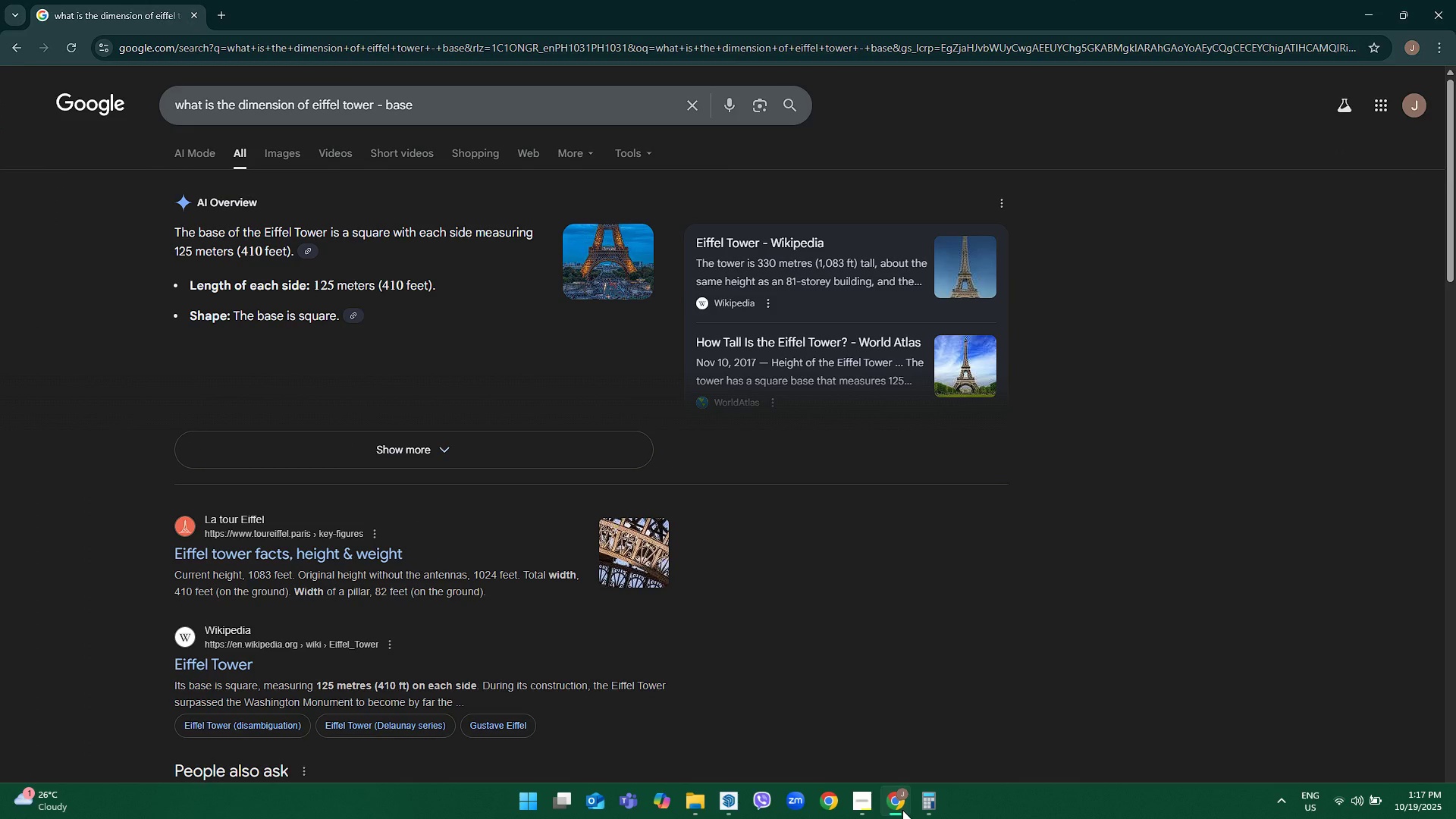 
left_click([1455, 0])
 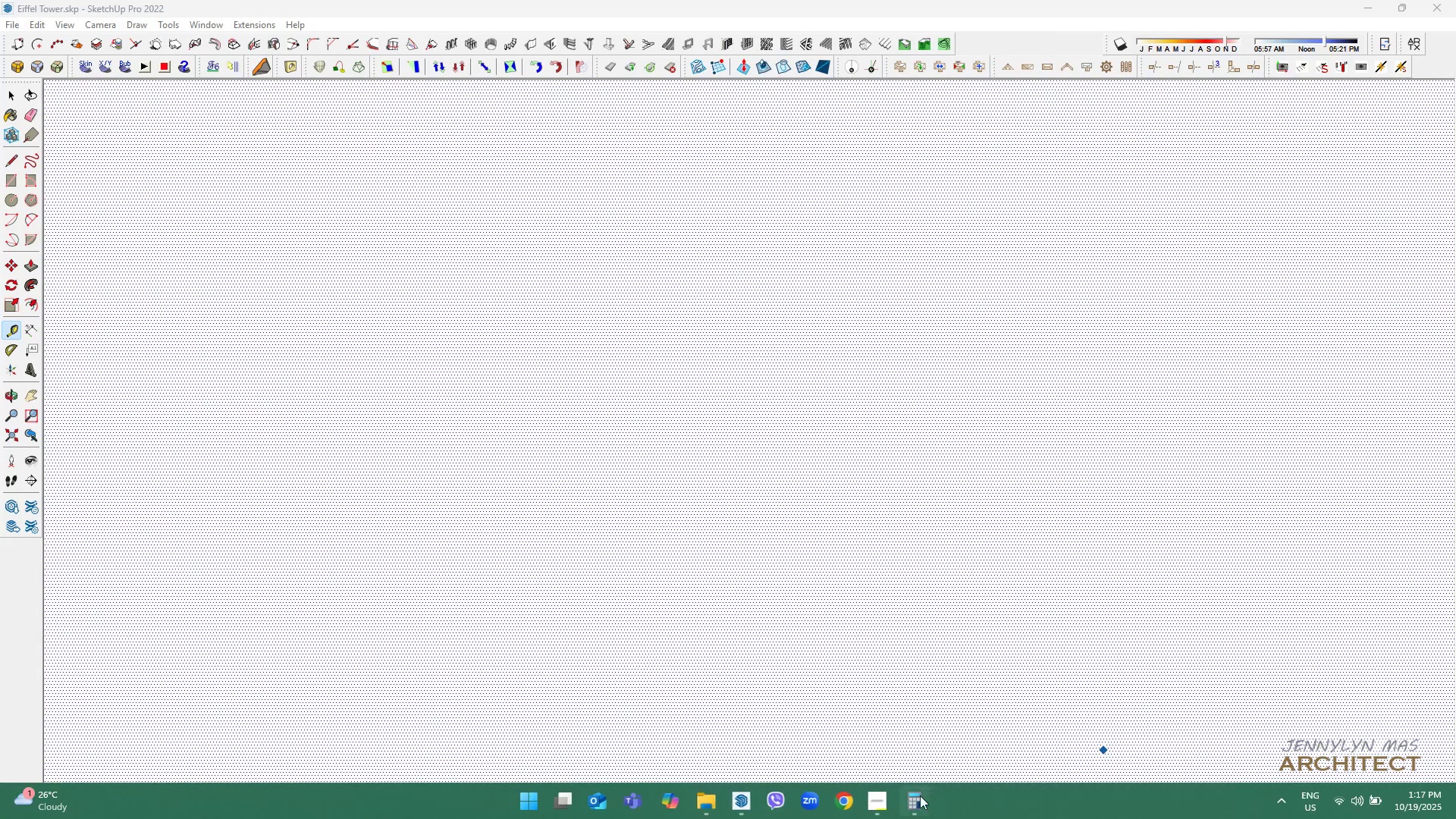 
left_click([913, 802])
 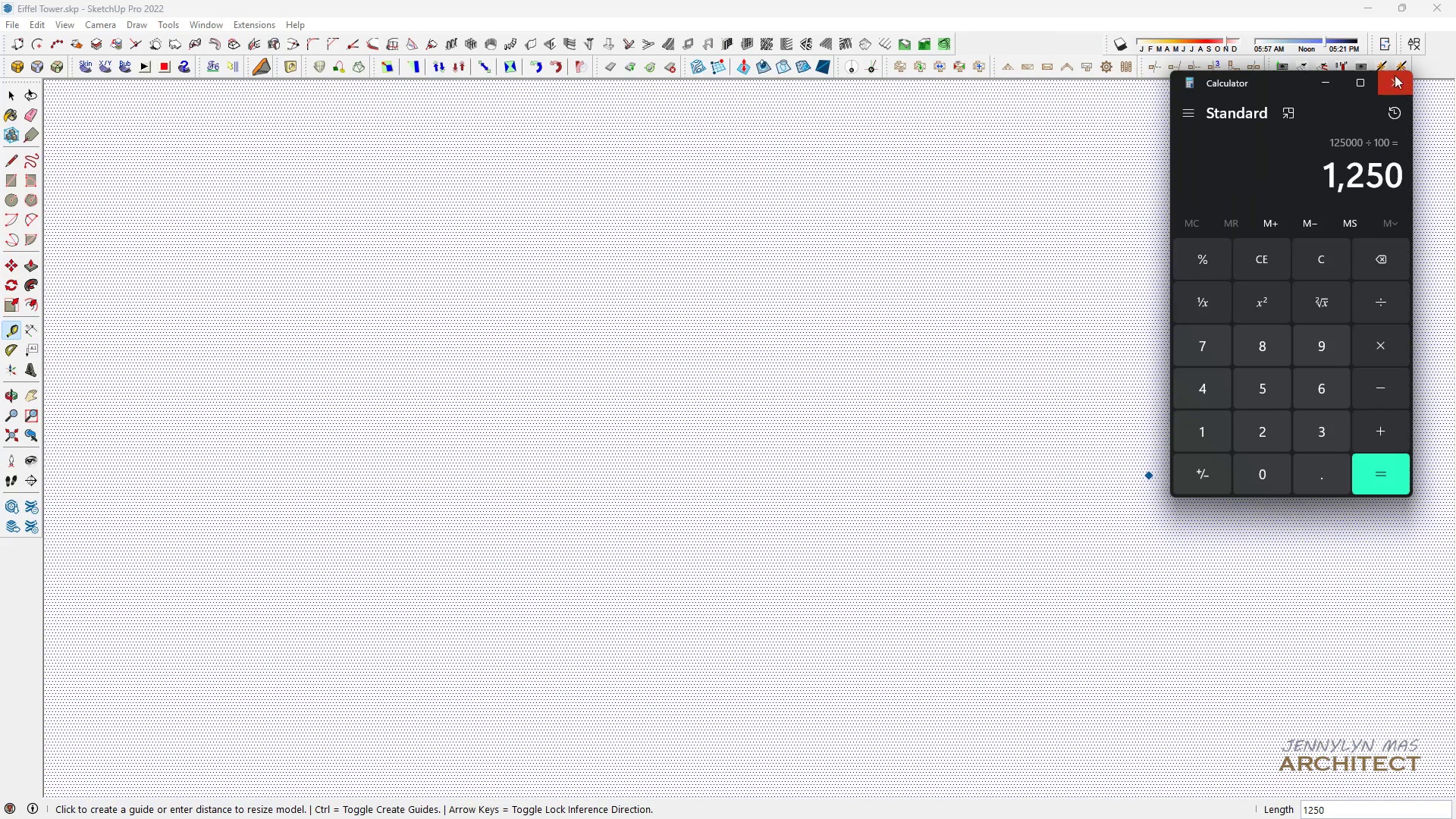 
left_click([1397, 74])
 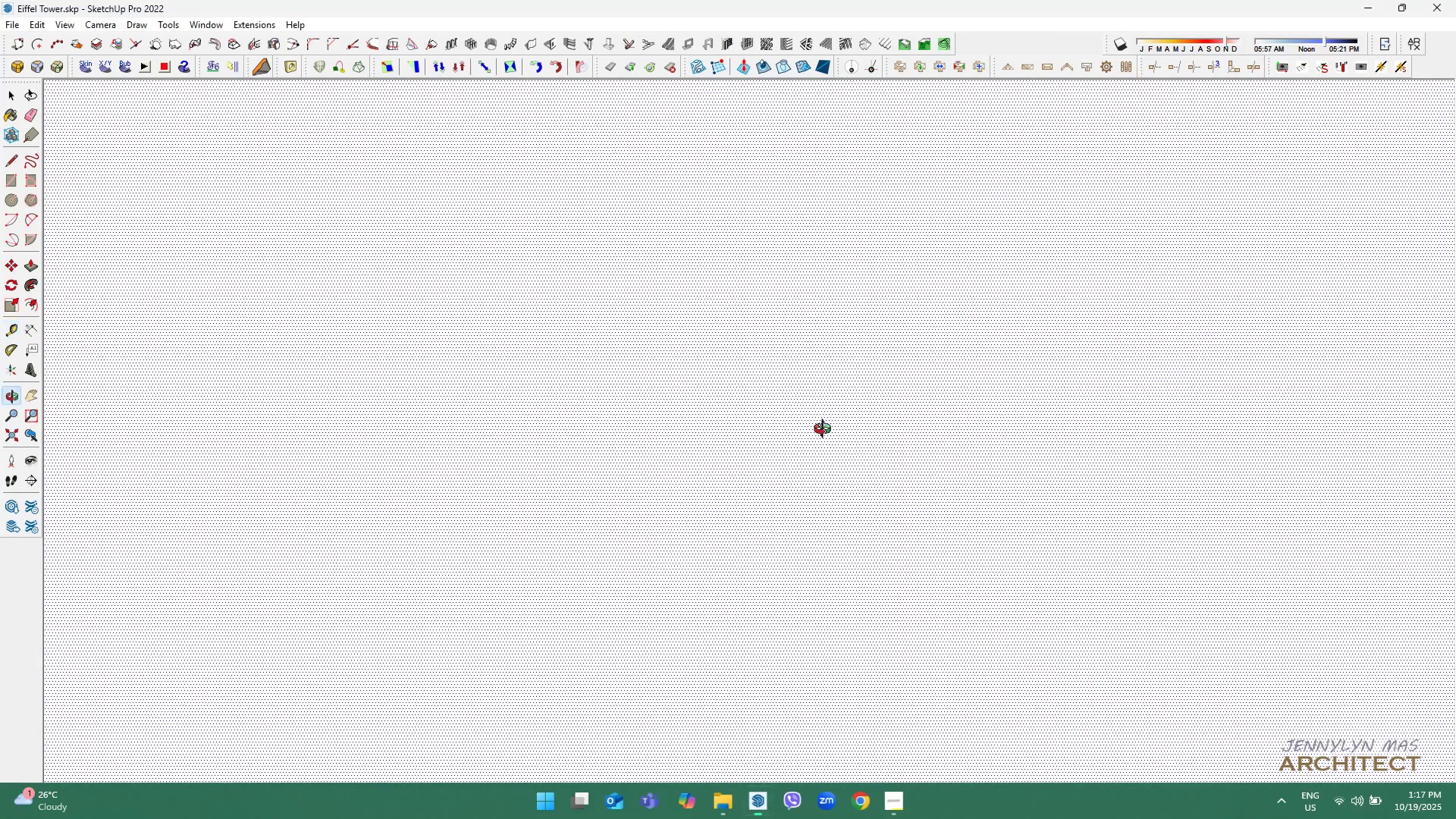 
scroll: coordinate [606, 277], scroll_direction: down, amount: 53.0
 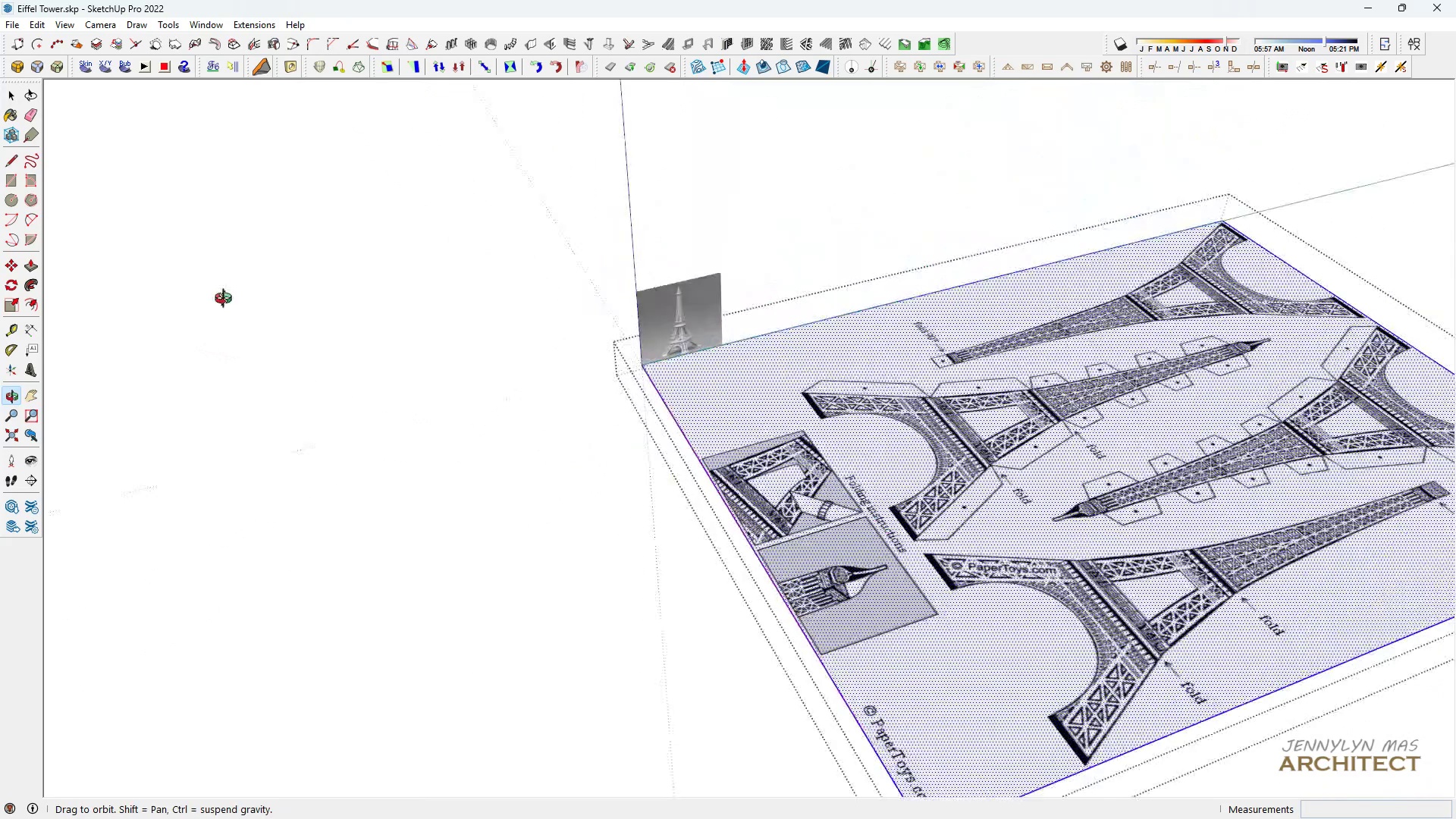 
type( hhhhhhhhhh  )
 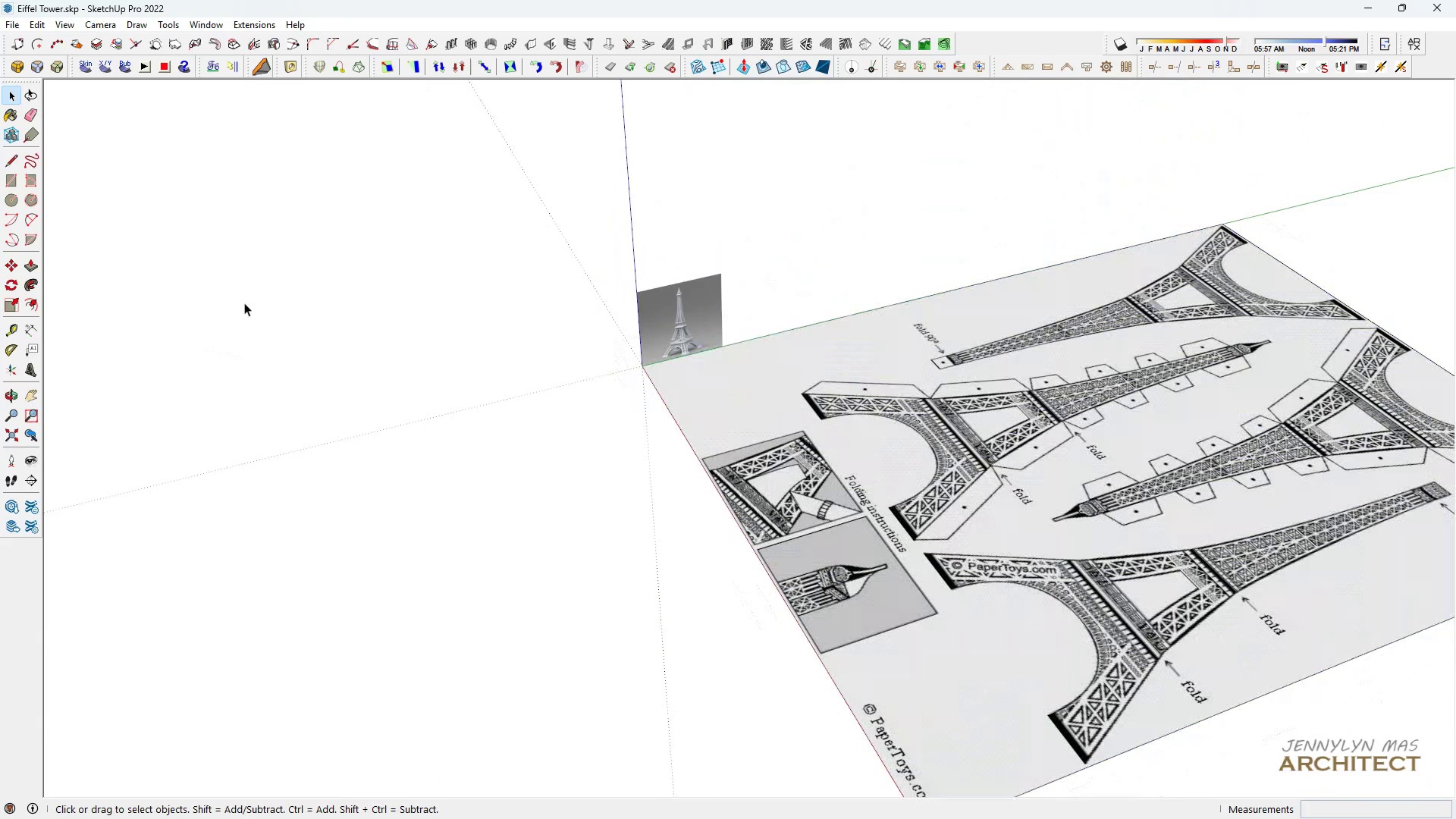 
double_click([244, 303])
 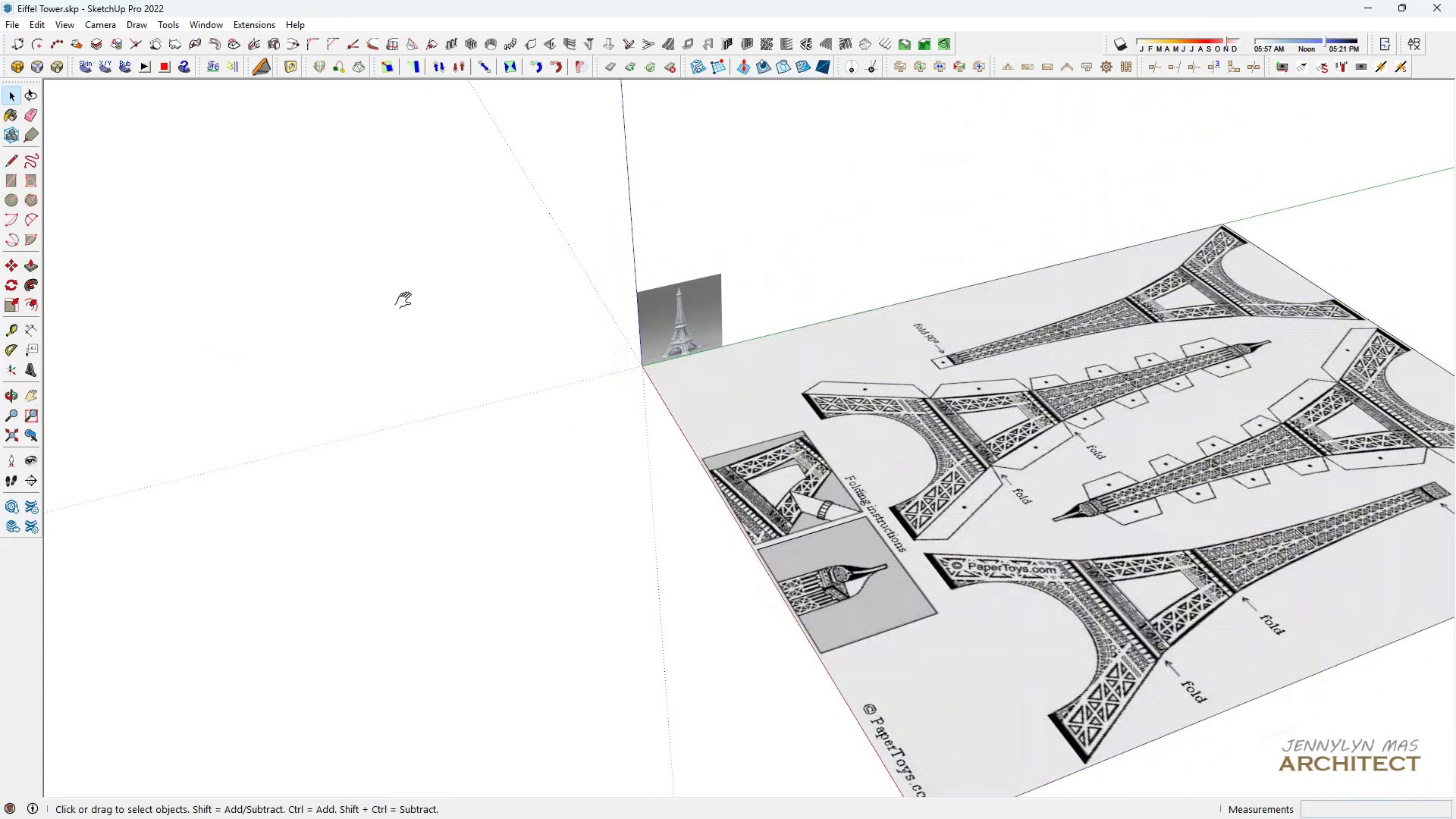 
type(hh )
 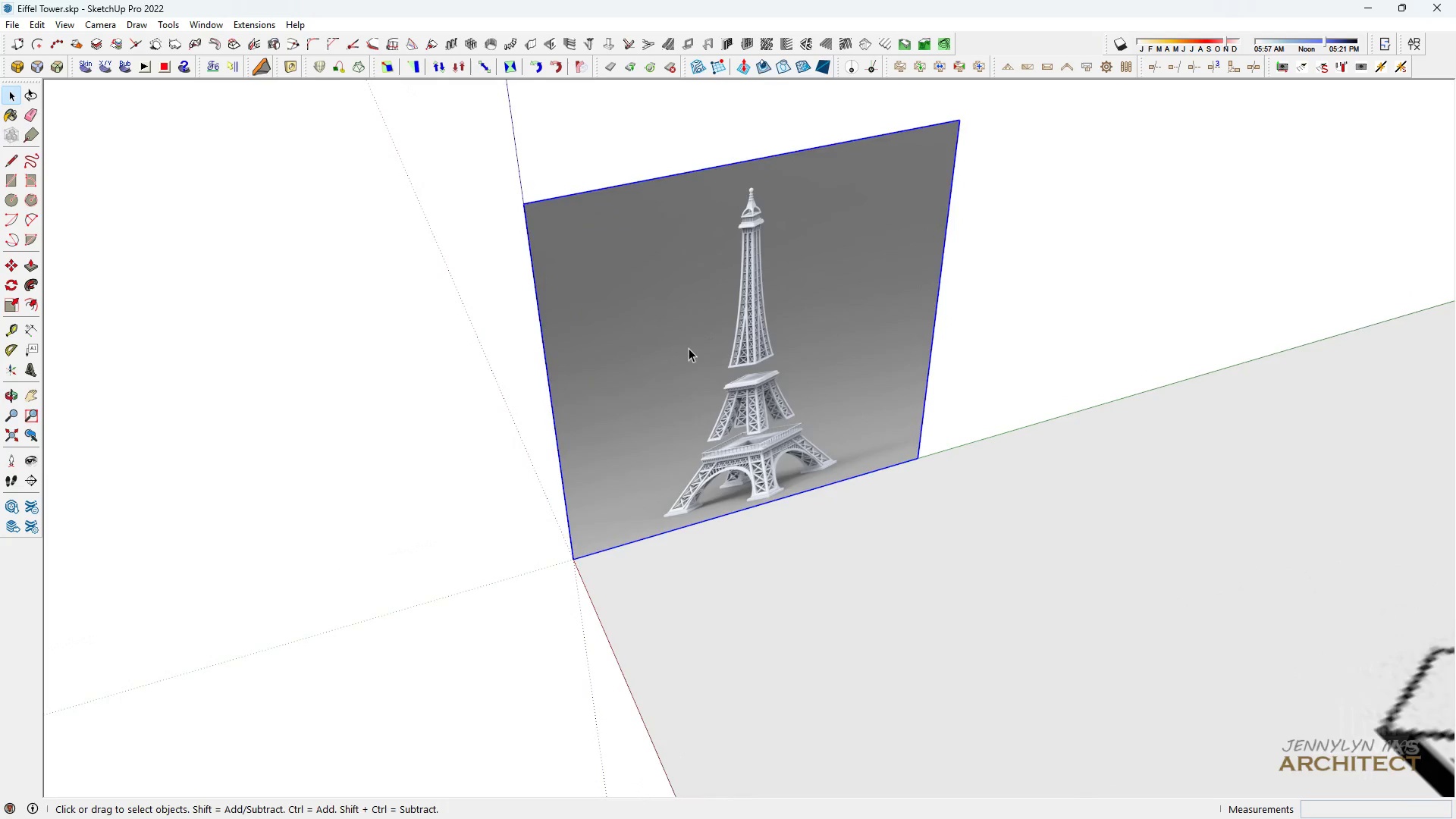 
scroll: coordinate [689, 349], scroll_direction: up, amount: 16.0
 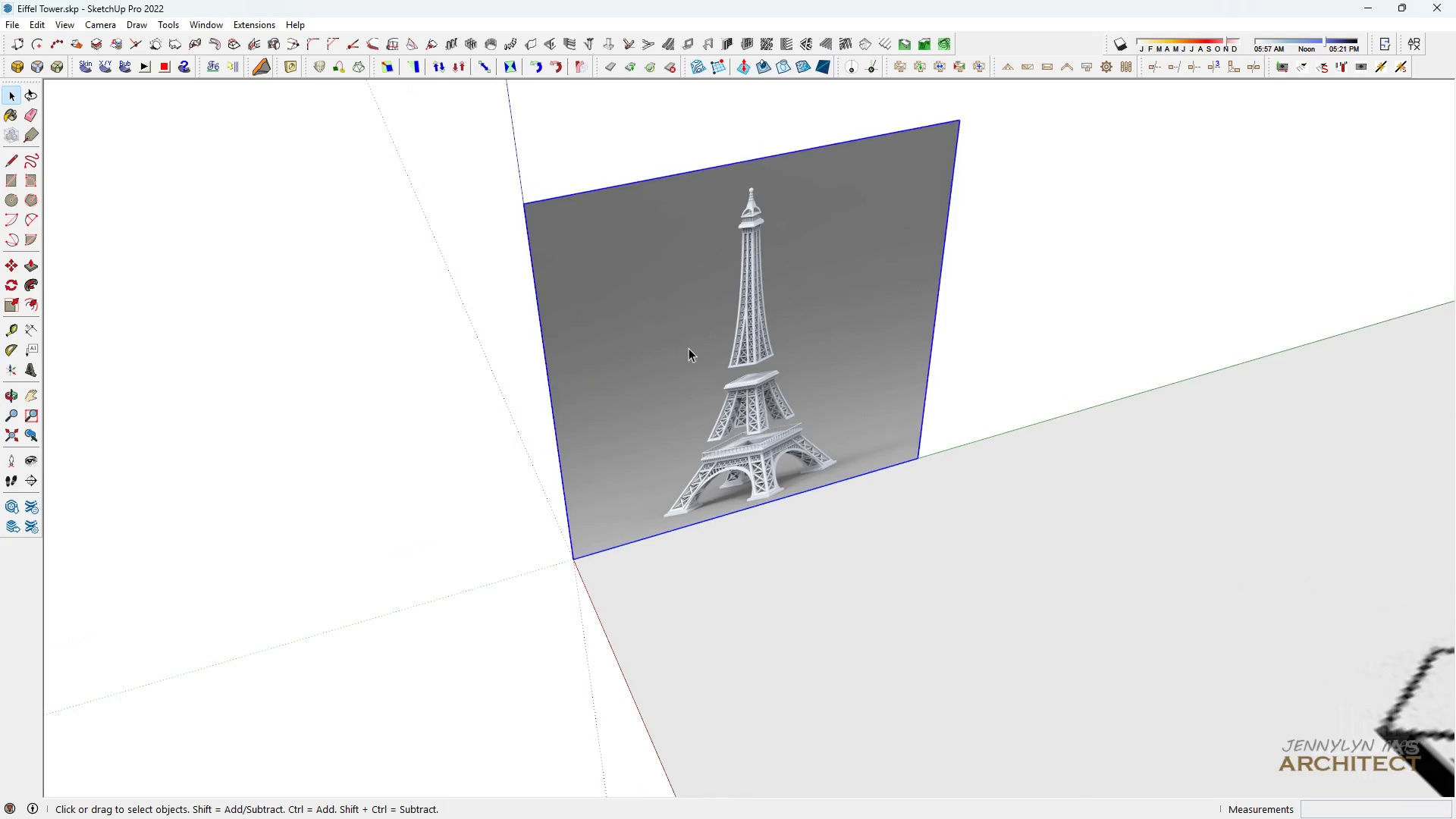 
double_click([689, 348])
 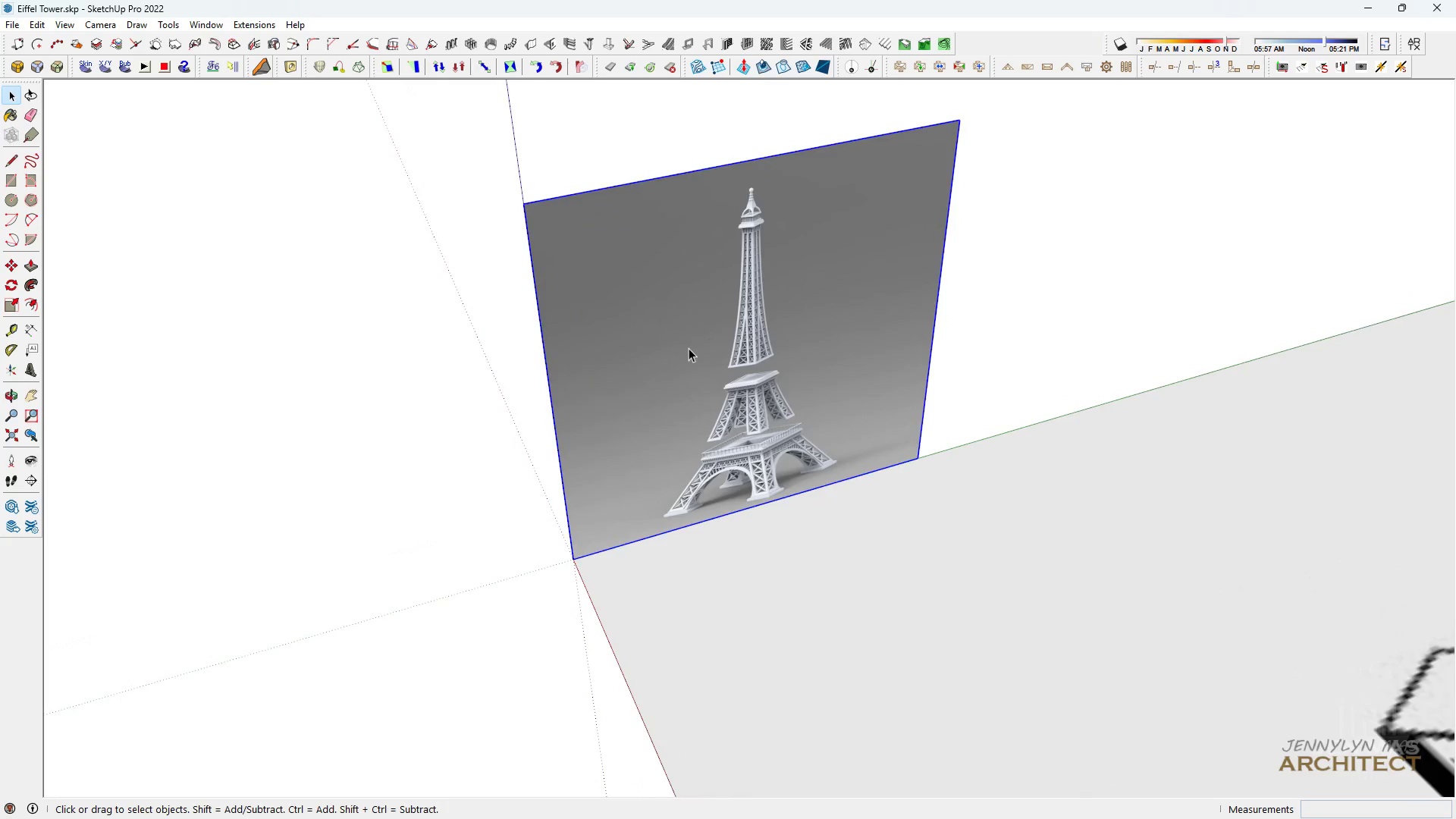 
triple_click([689, 348])
 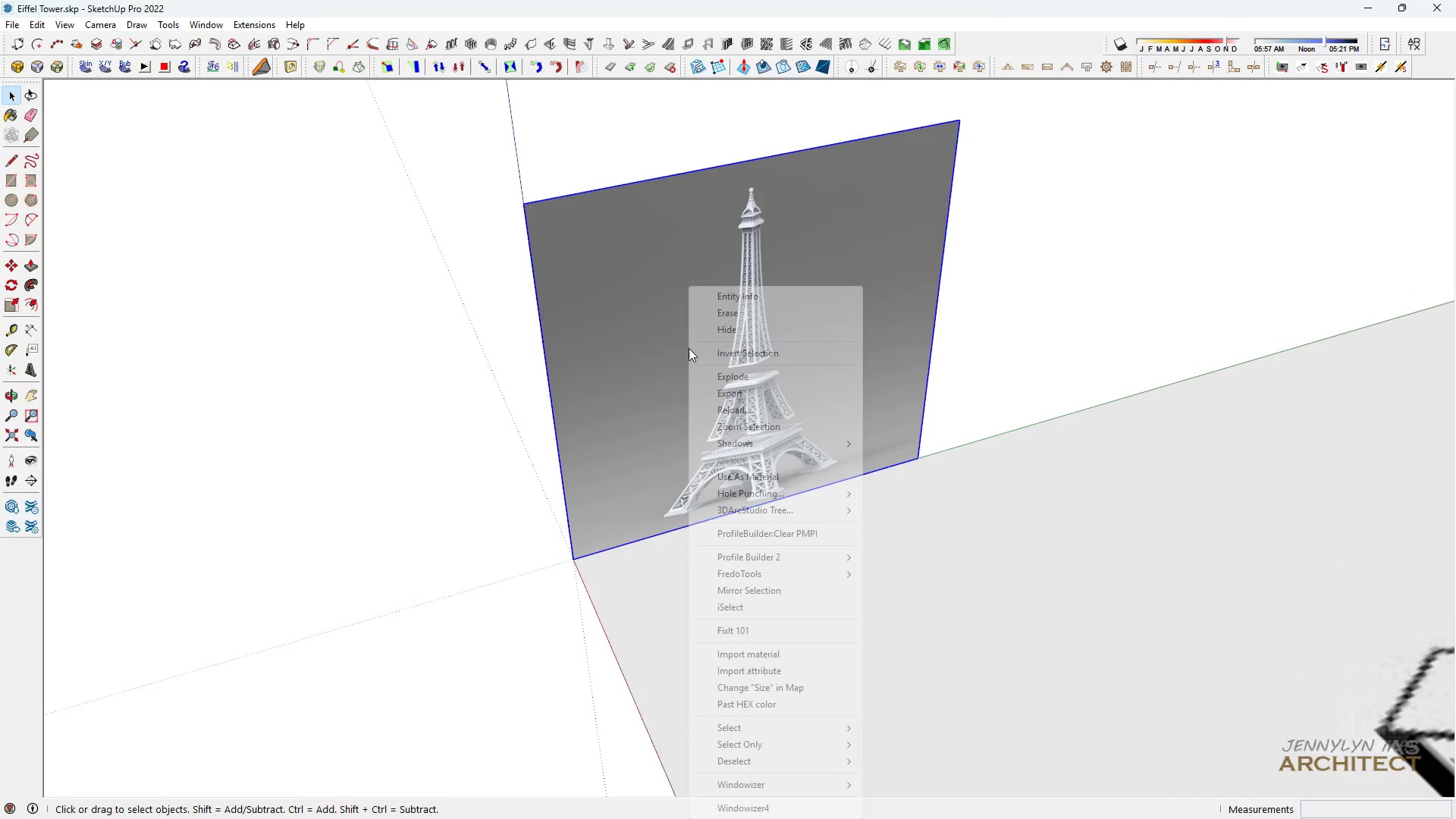 
right_click([689, 348])
 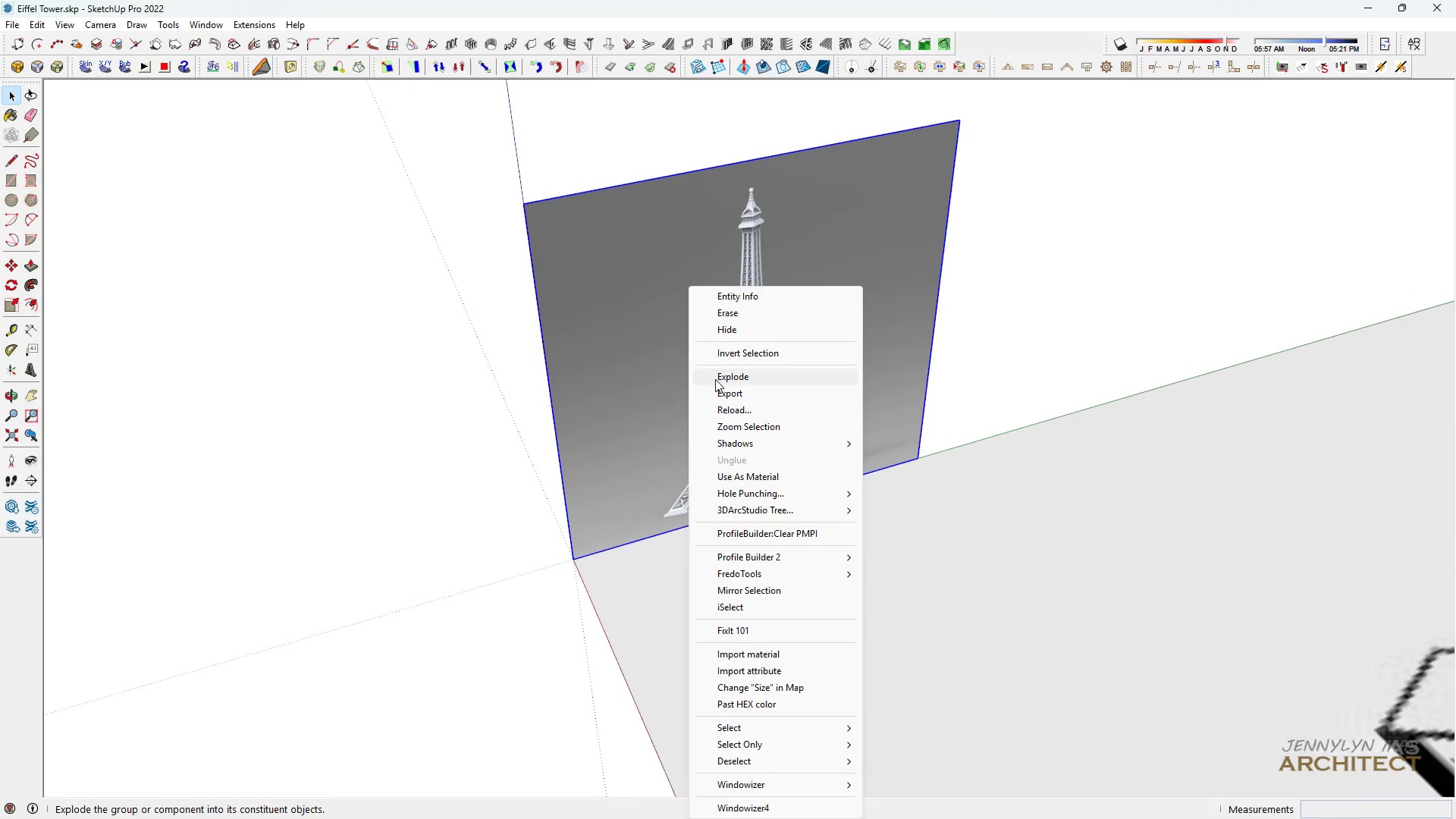 
left_click([715, 379])
 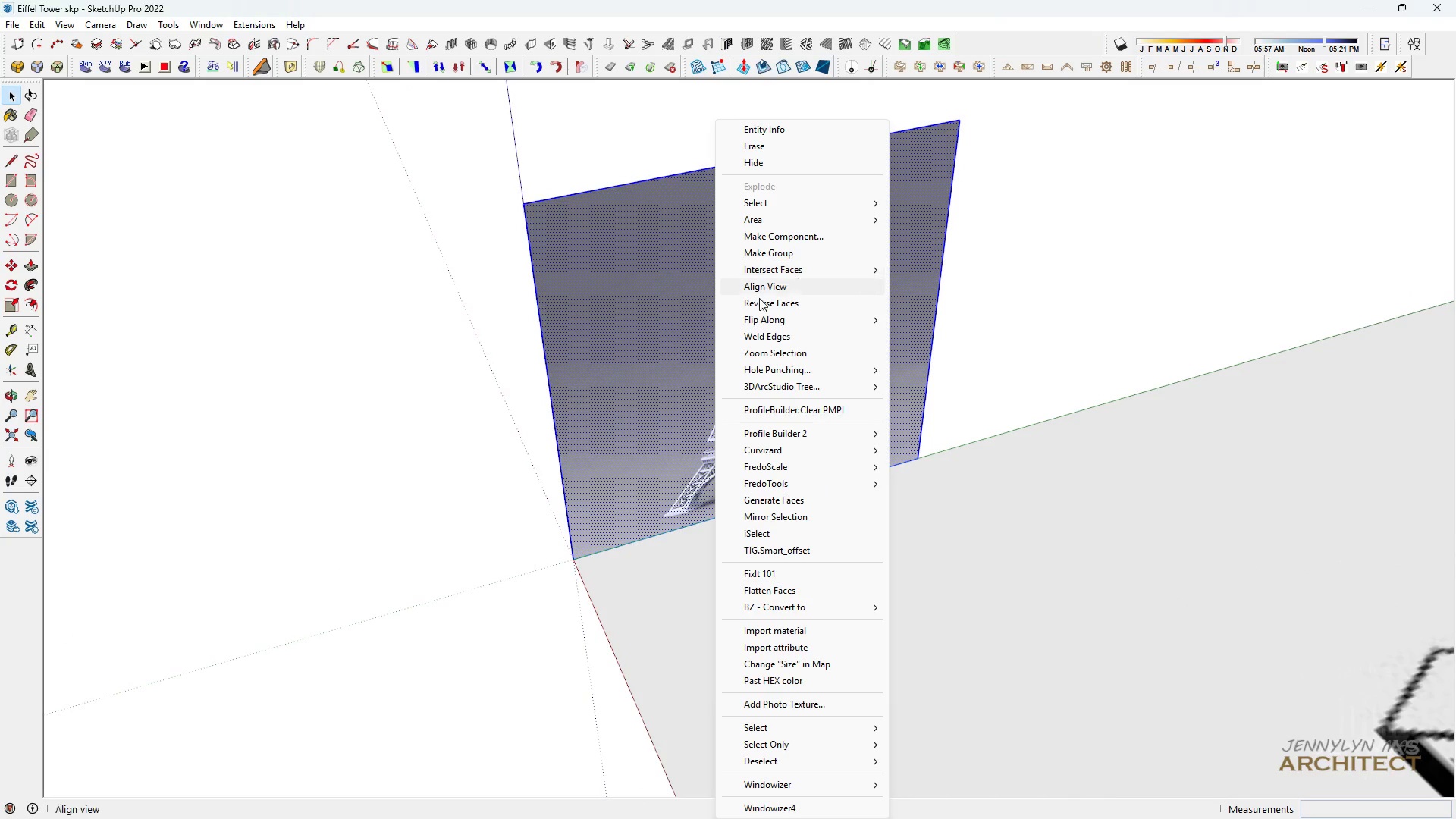 
left_click([663, 340])
 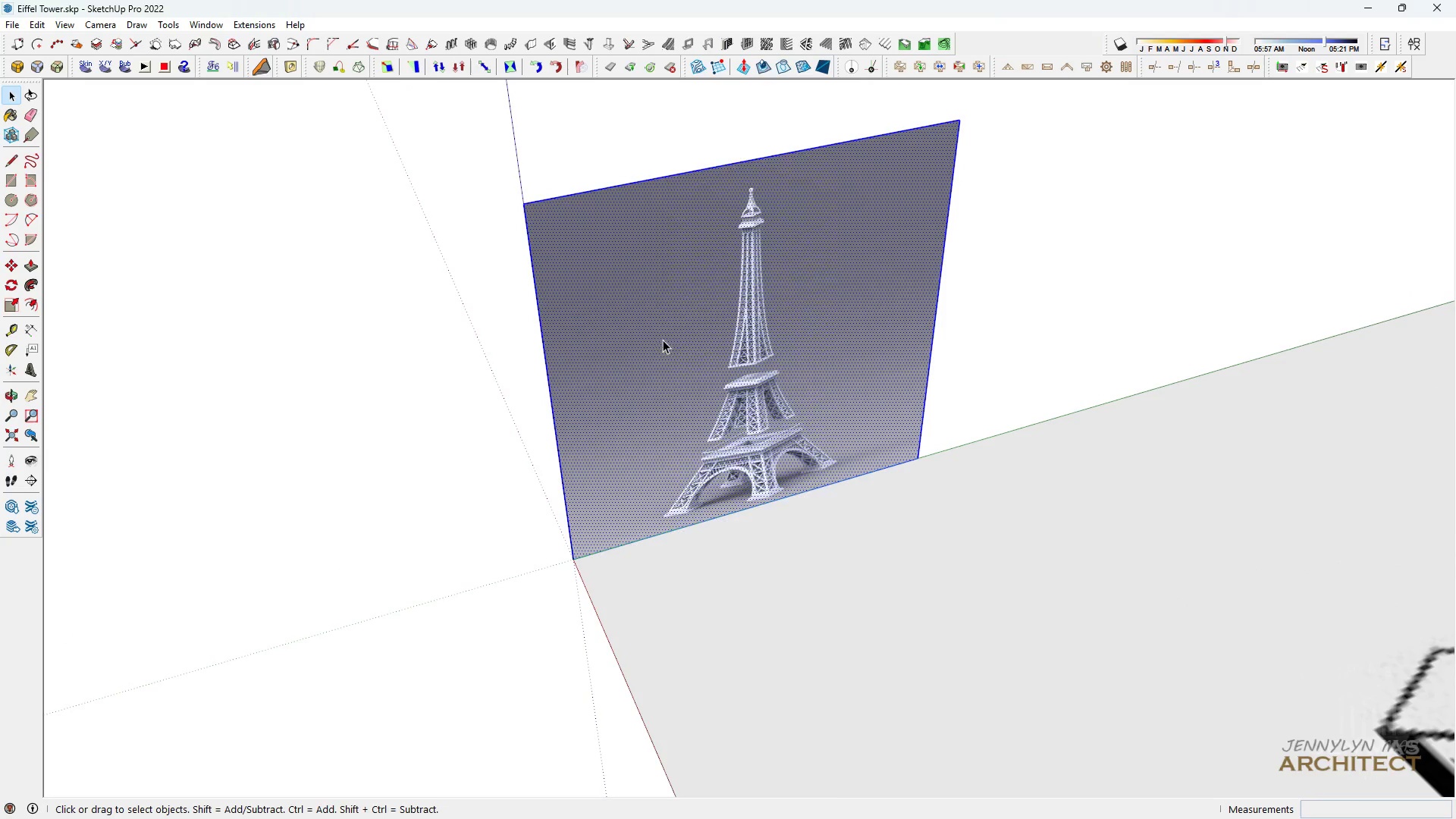 
left_click([663, 340])
 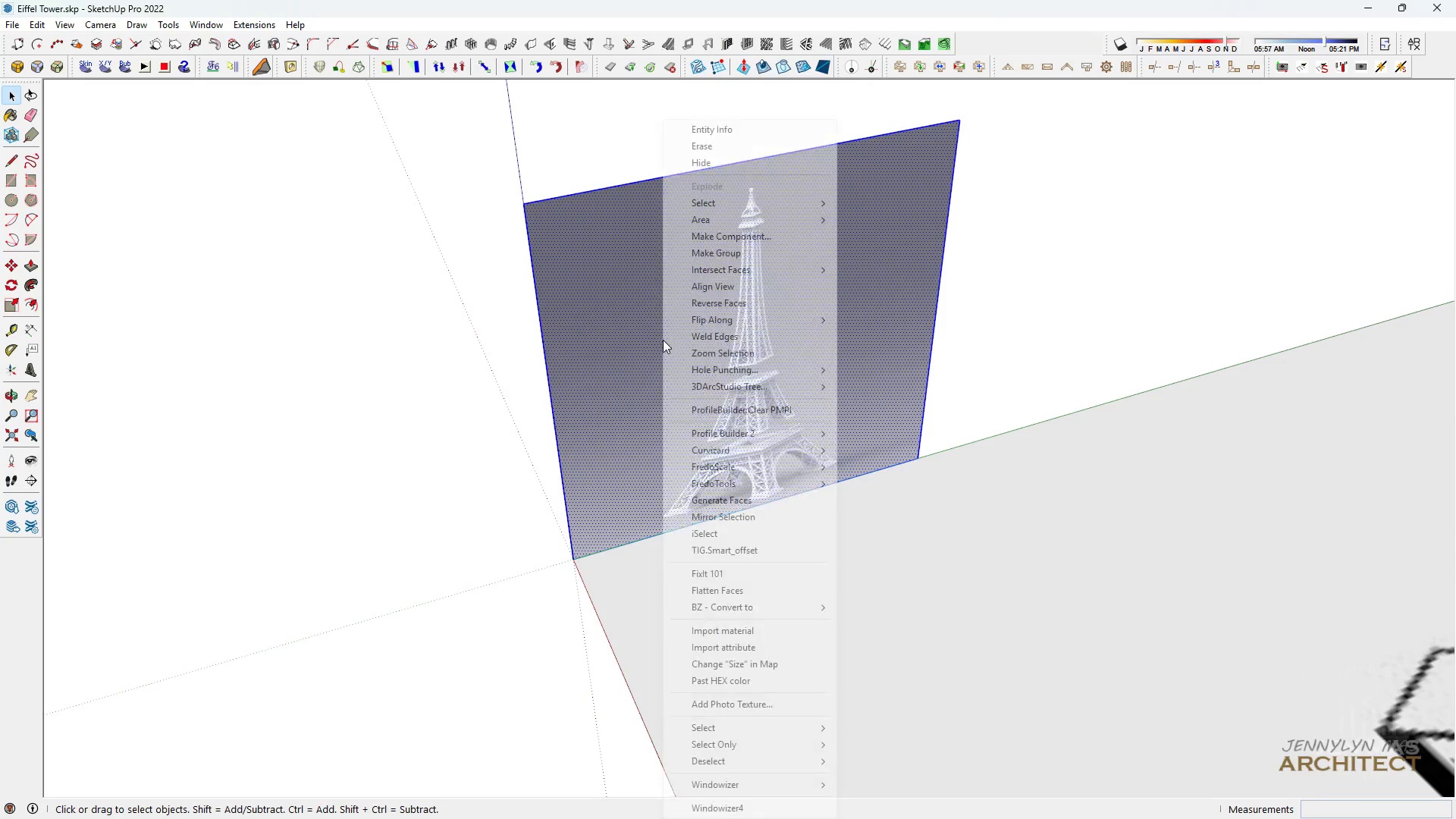 
right_click([663, 340])
 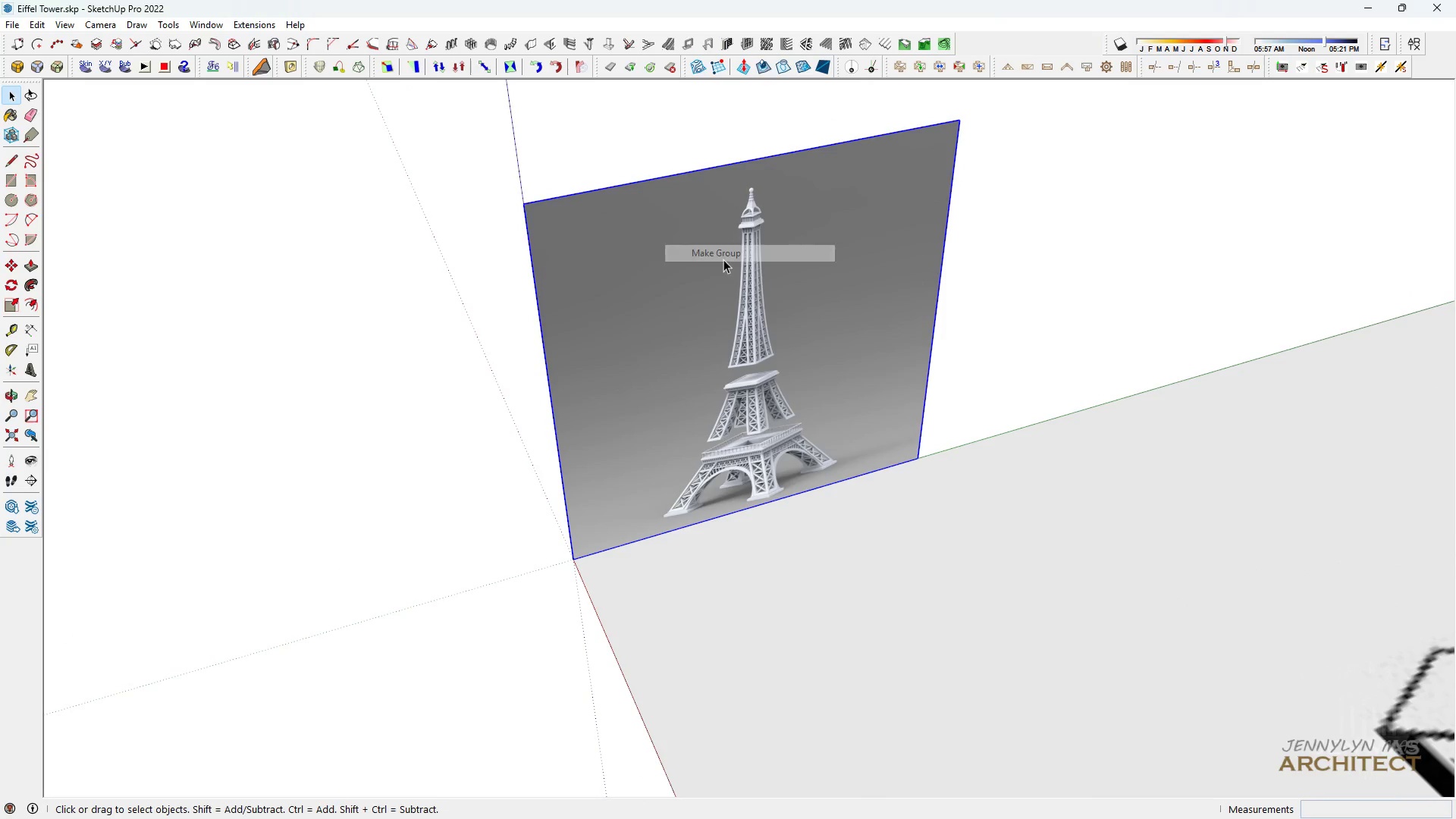 
double_click([722, 287])
 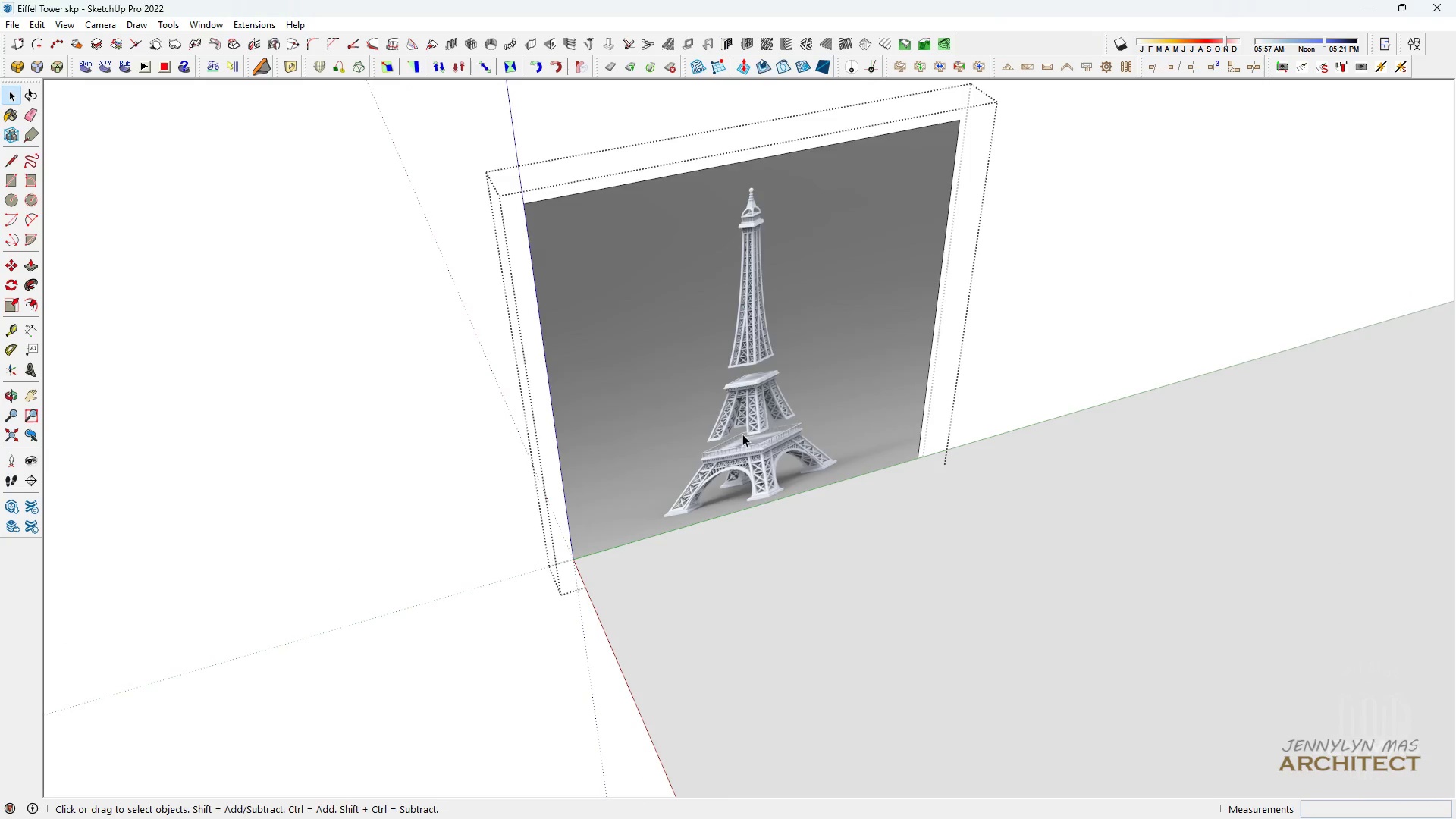 
type(hhh t)
 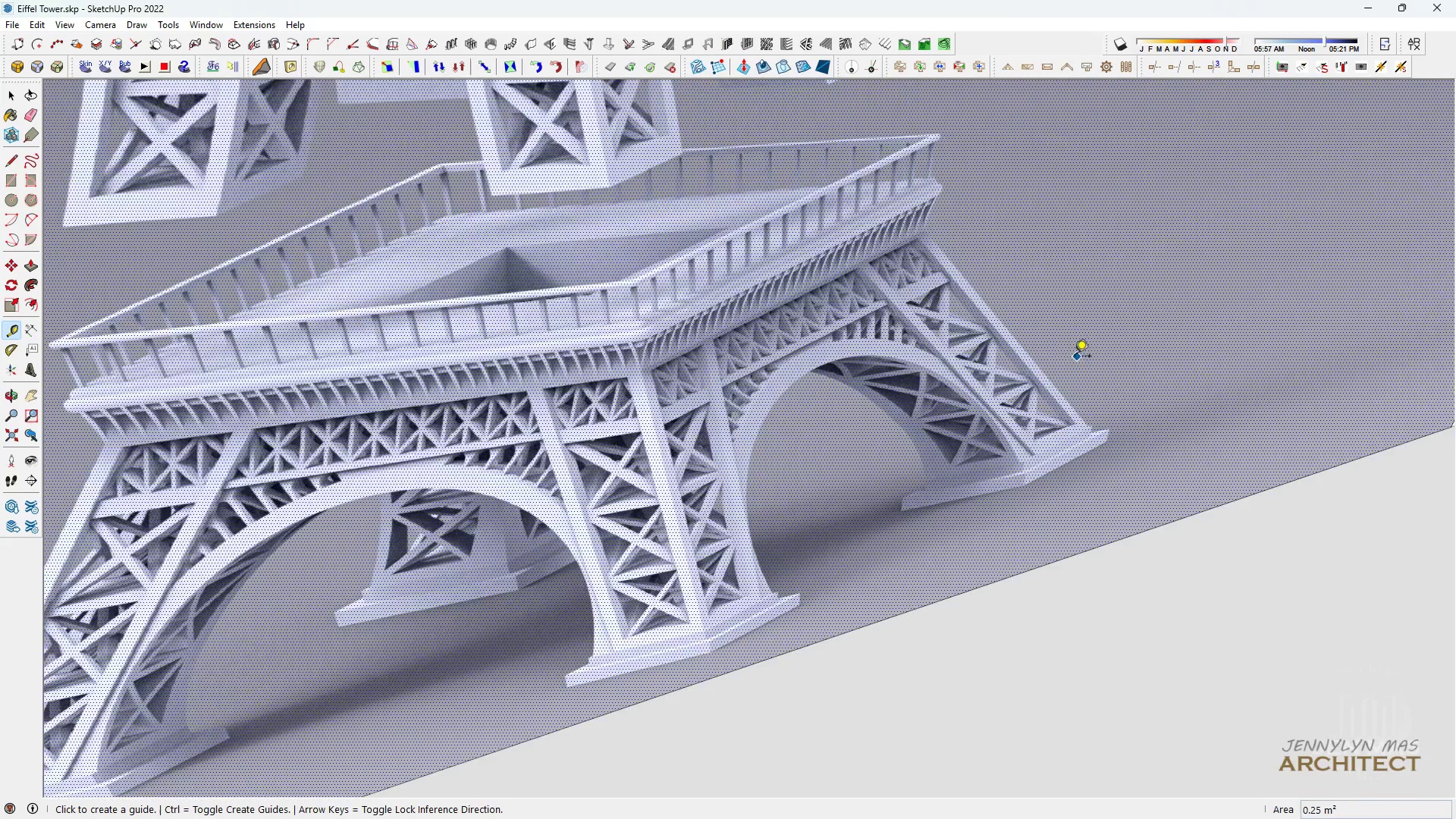 
scroll: coordinate [908, 517], scroll_direction: up, amount: 24.0
 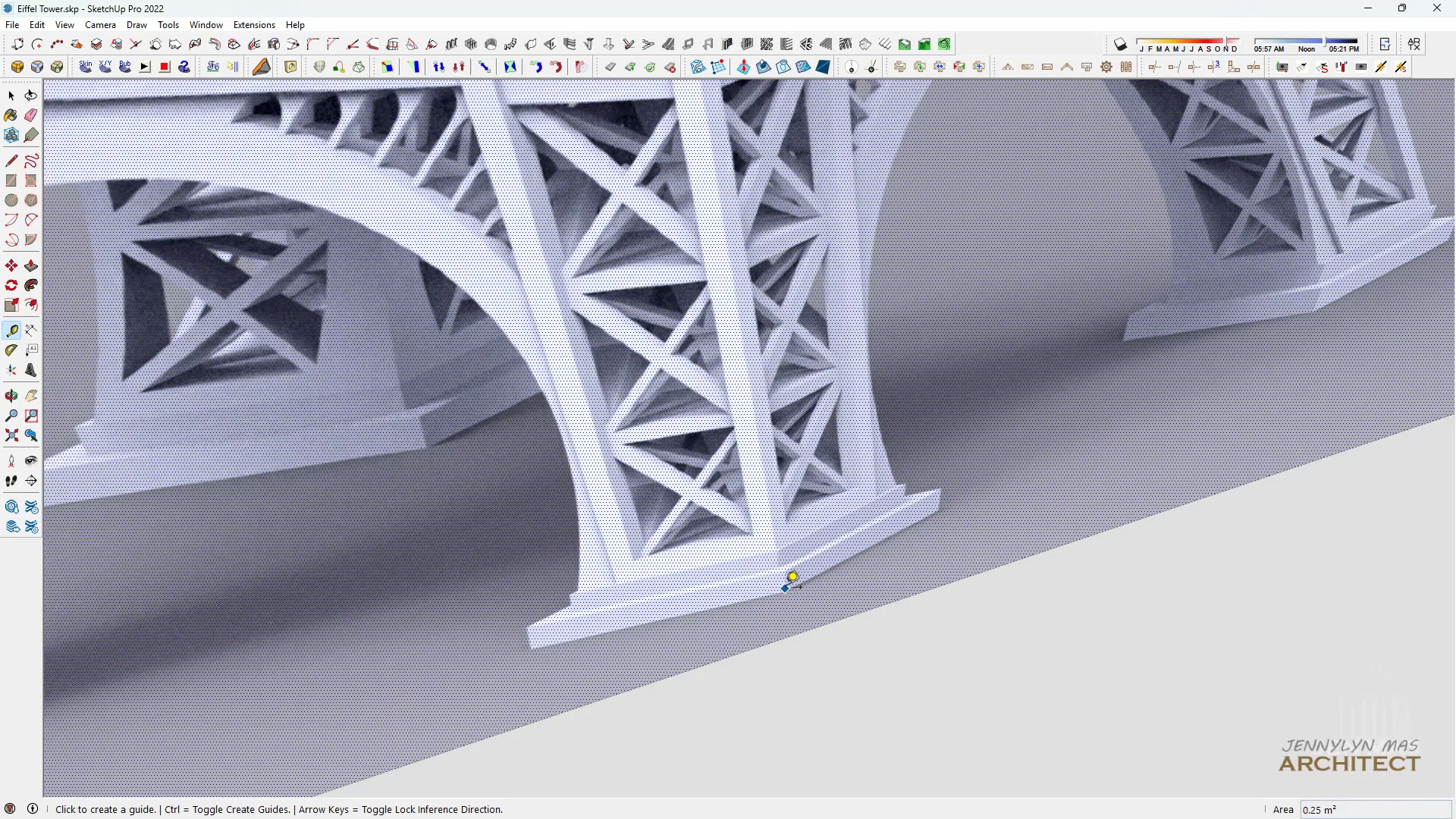 
left_click([786, 588])
 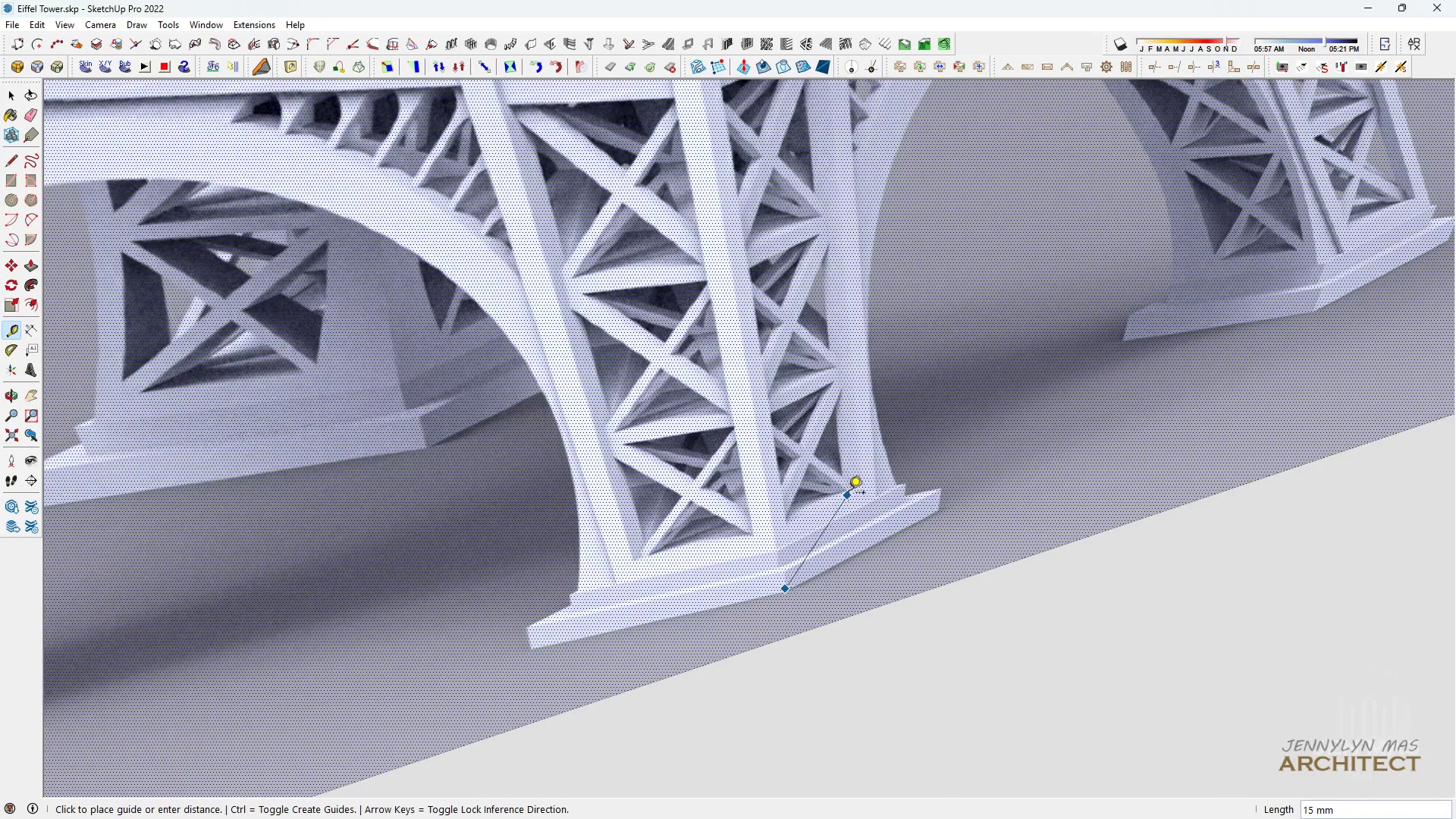 
scroll: coordinate [348, 653], scroll_direction: up, amount: 13.0
 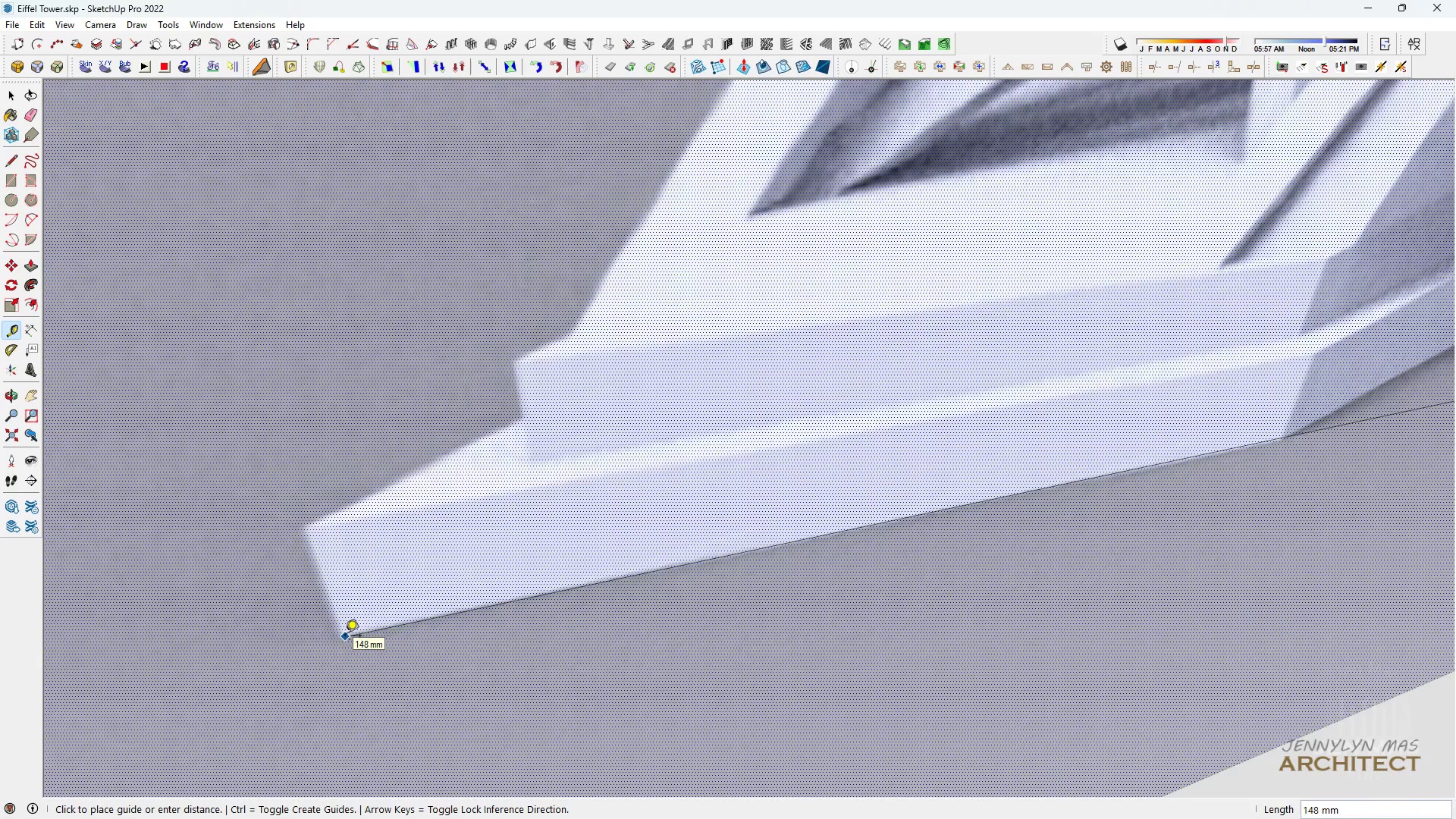 
left_click([345, 637])
 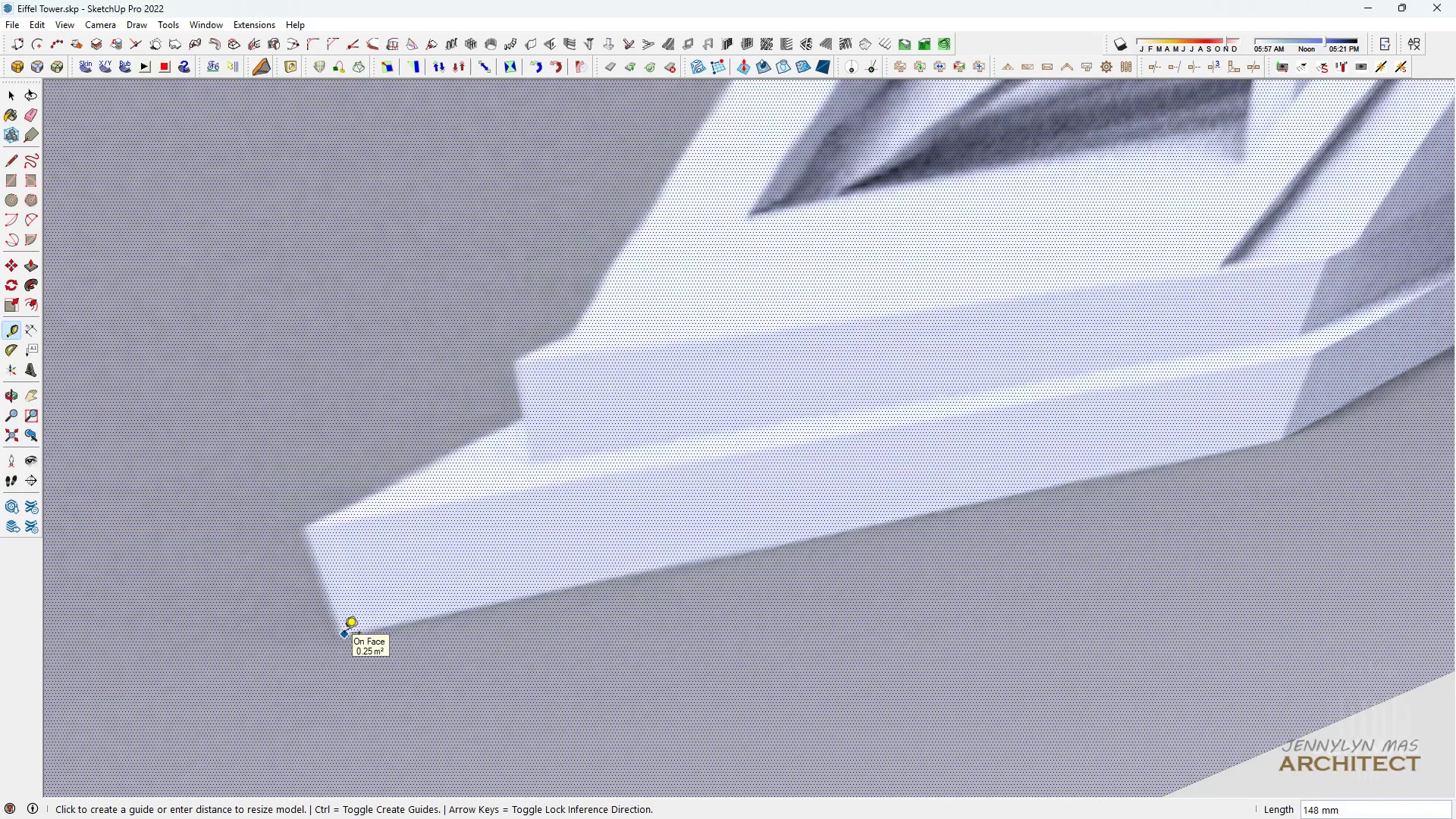 
type(1250)
 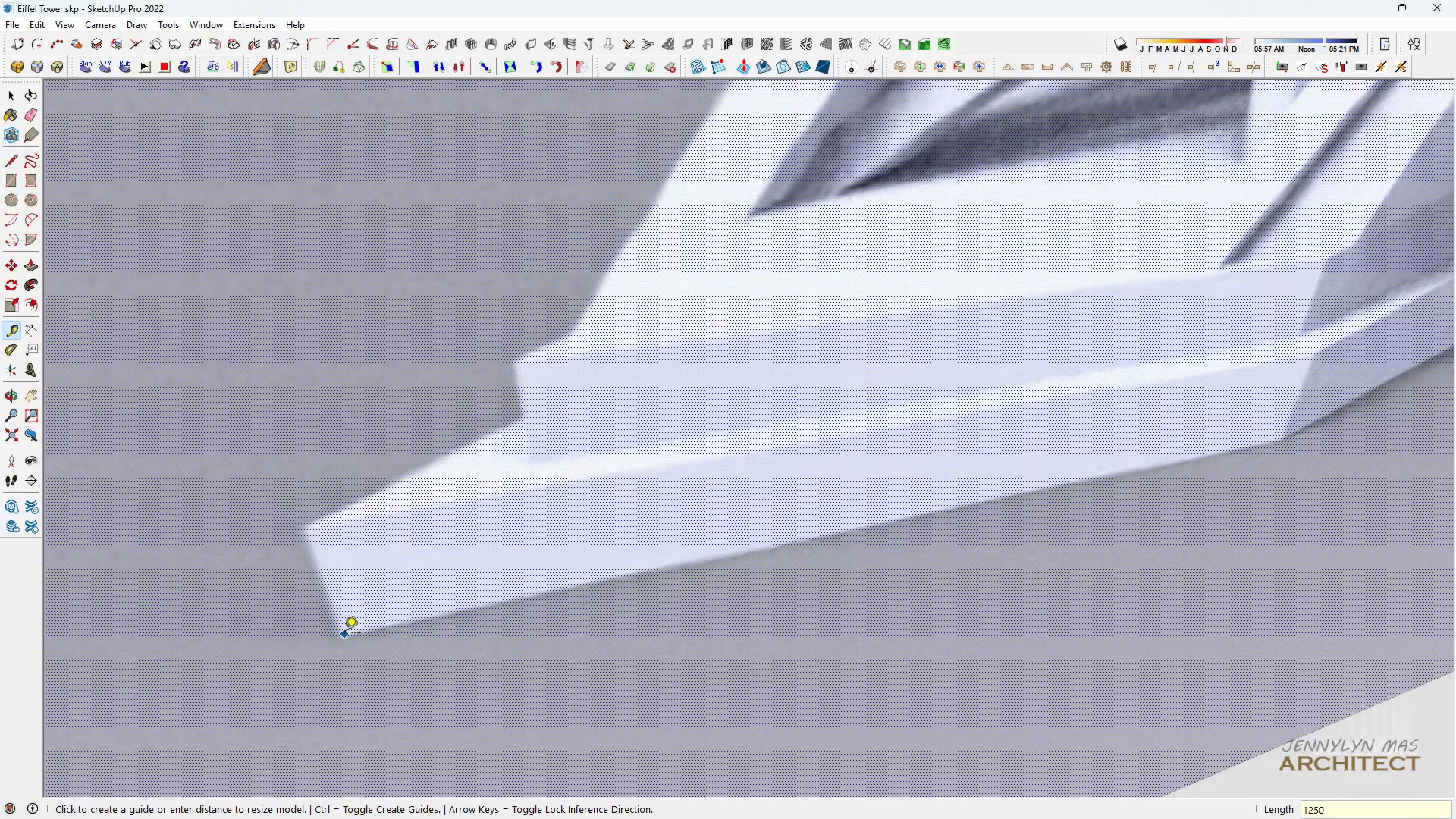 
key(Enter)
 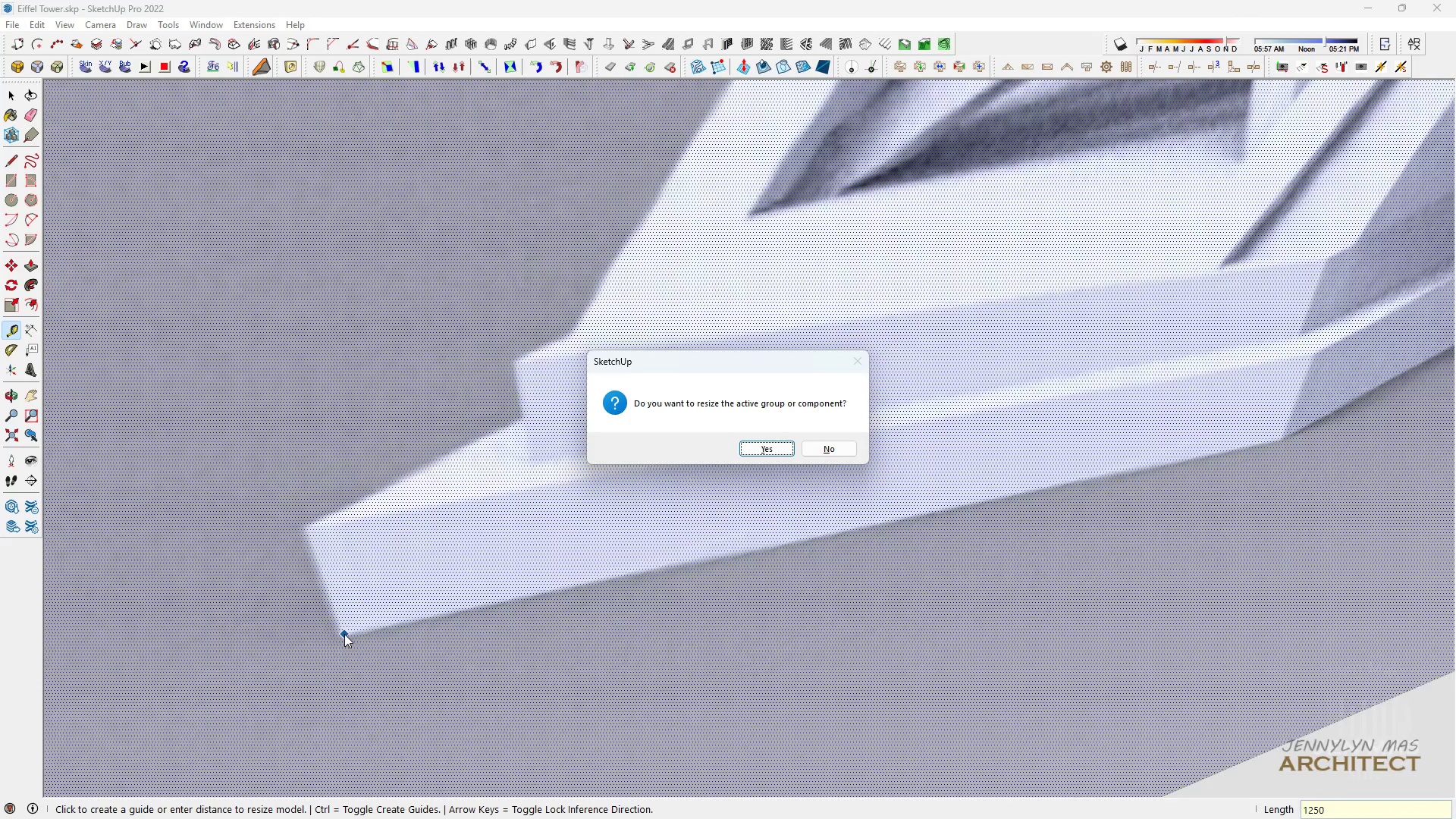 
key(Enter)
 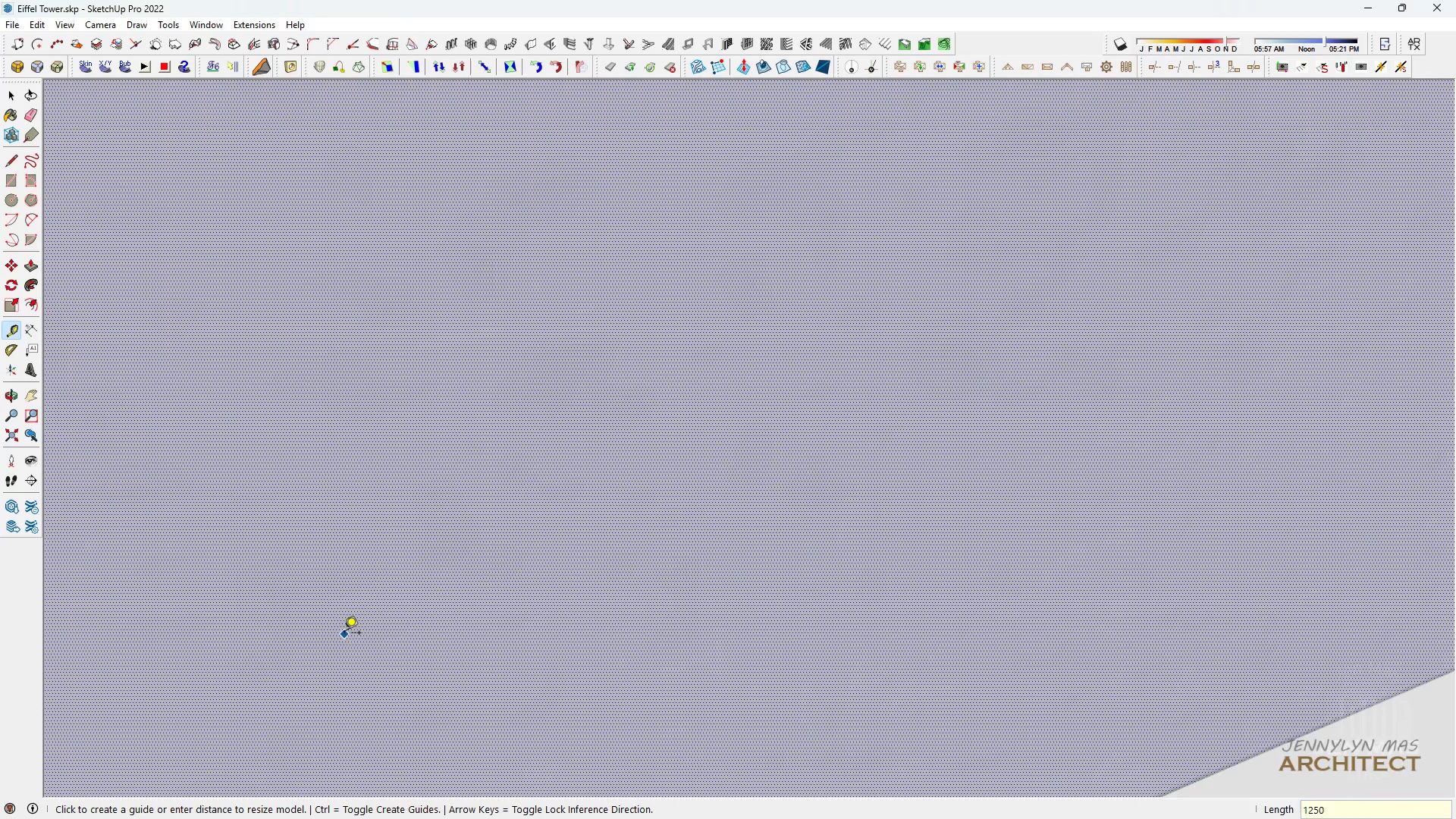 
key(Space)
 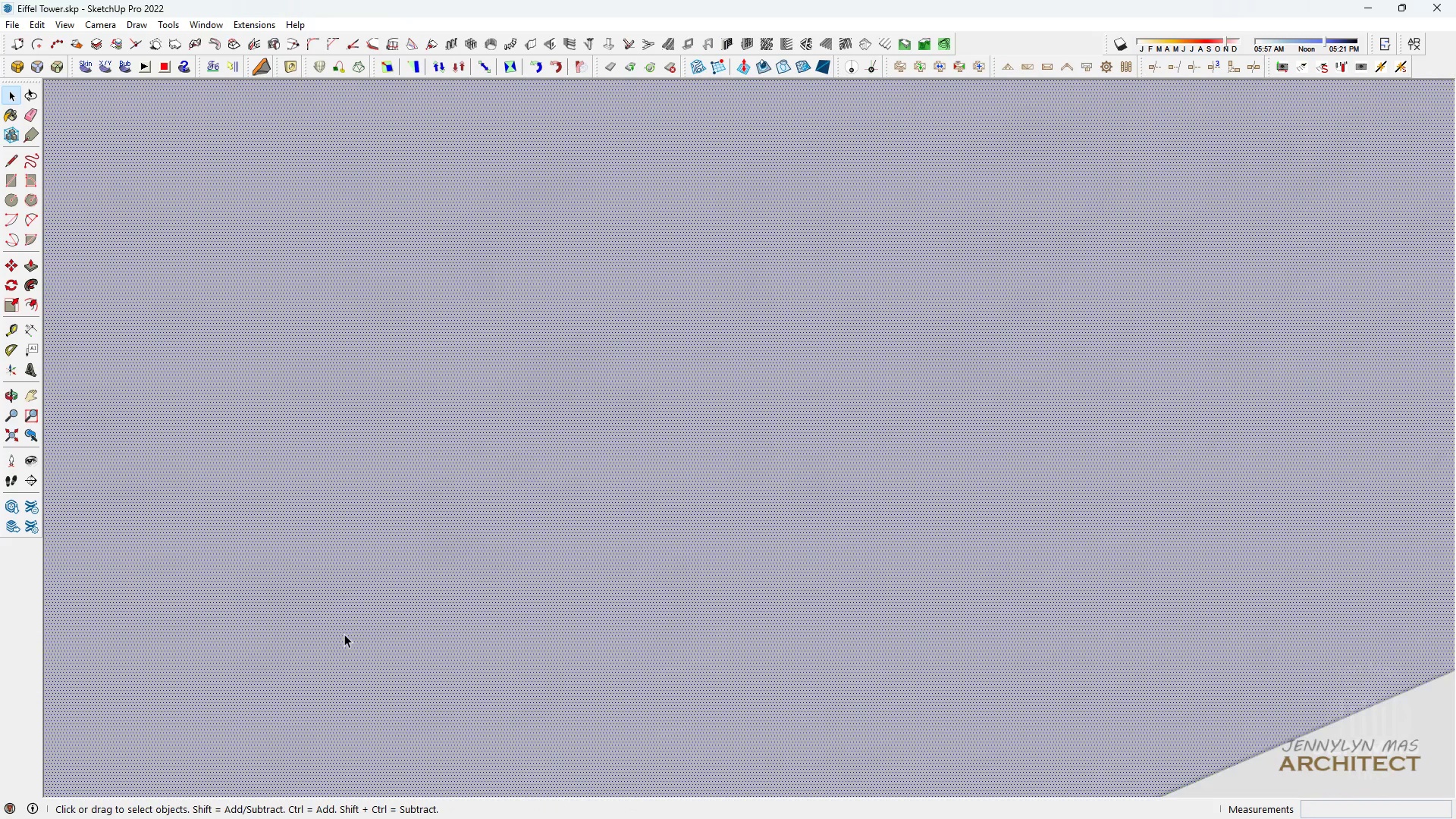 
key(H)
 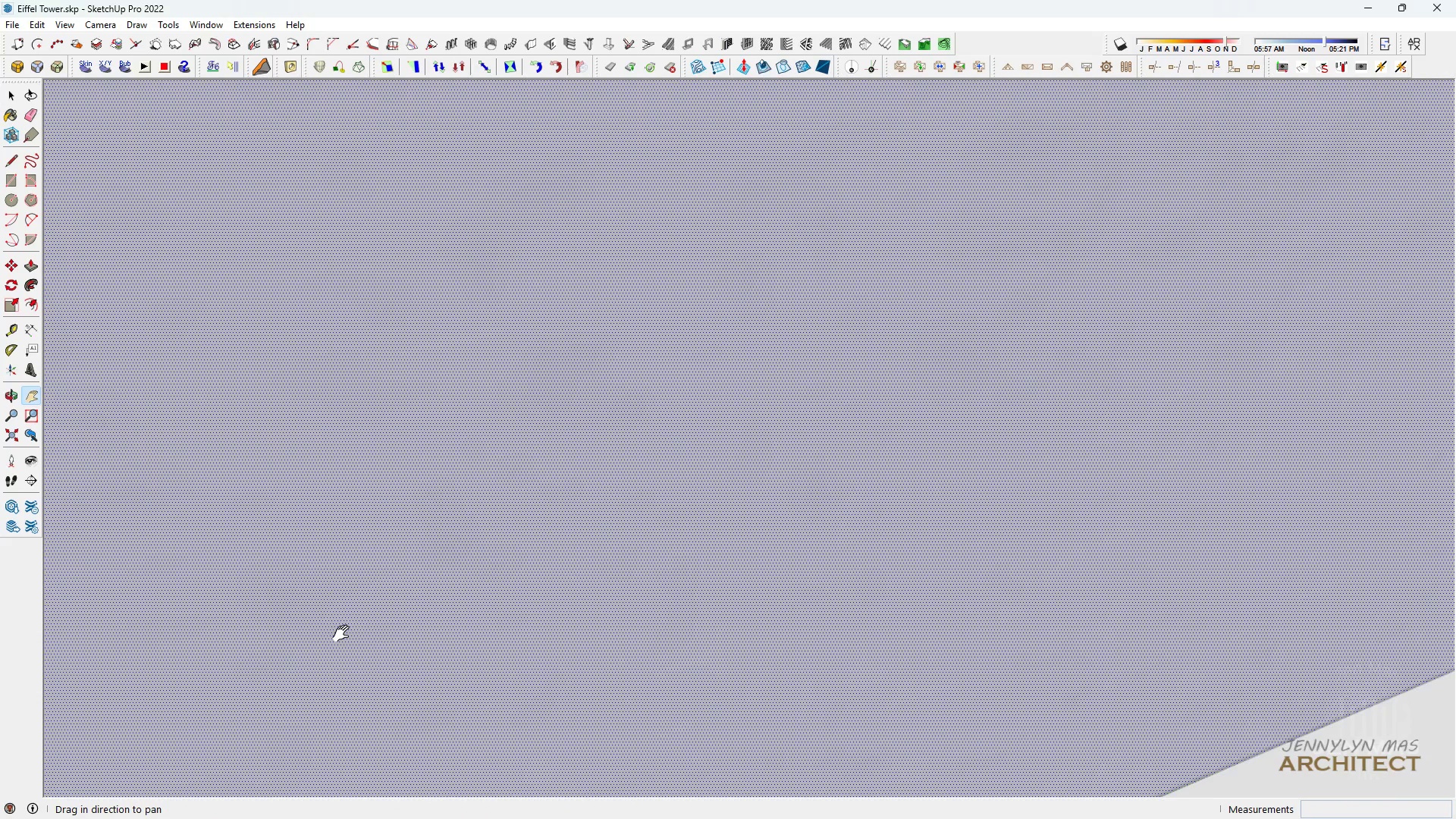 
scroll: coordinate [572, 597], scroll_direction: down, amount: 65.0
 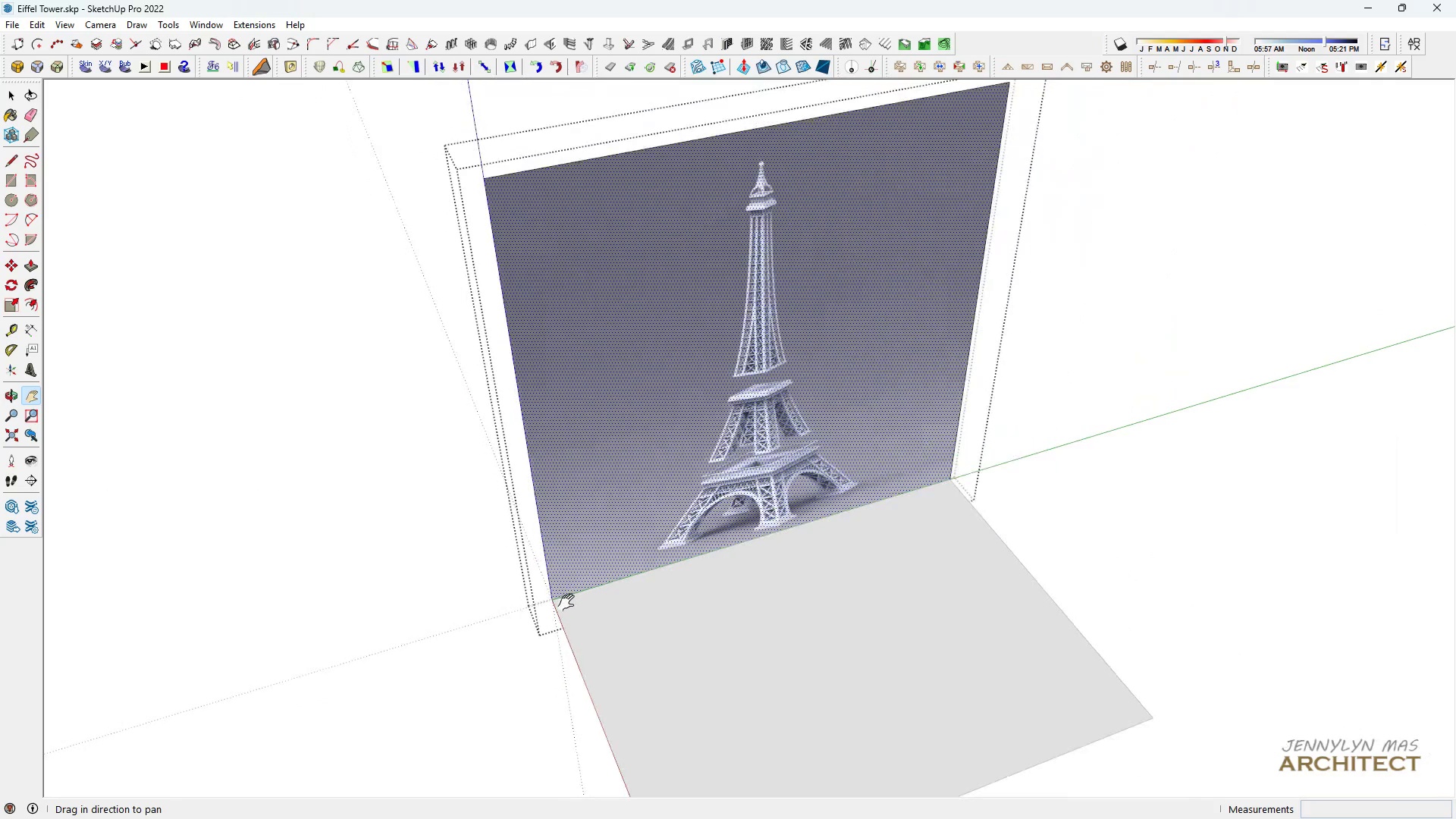 
key(Space)
 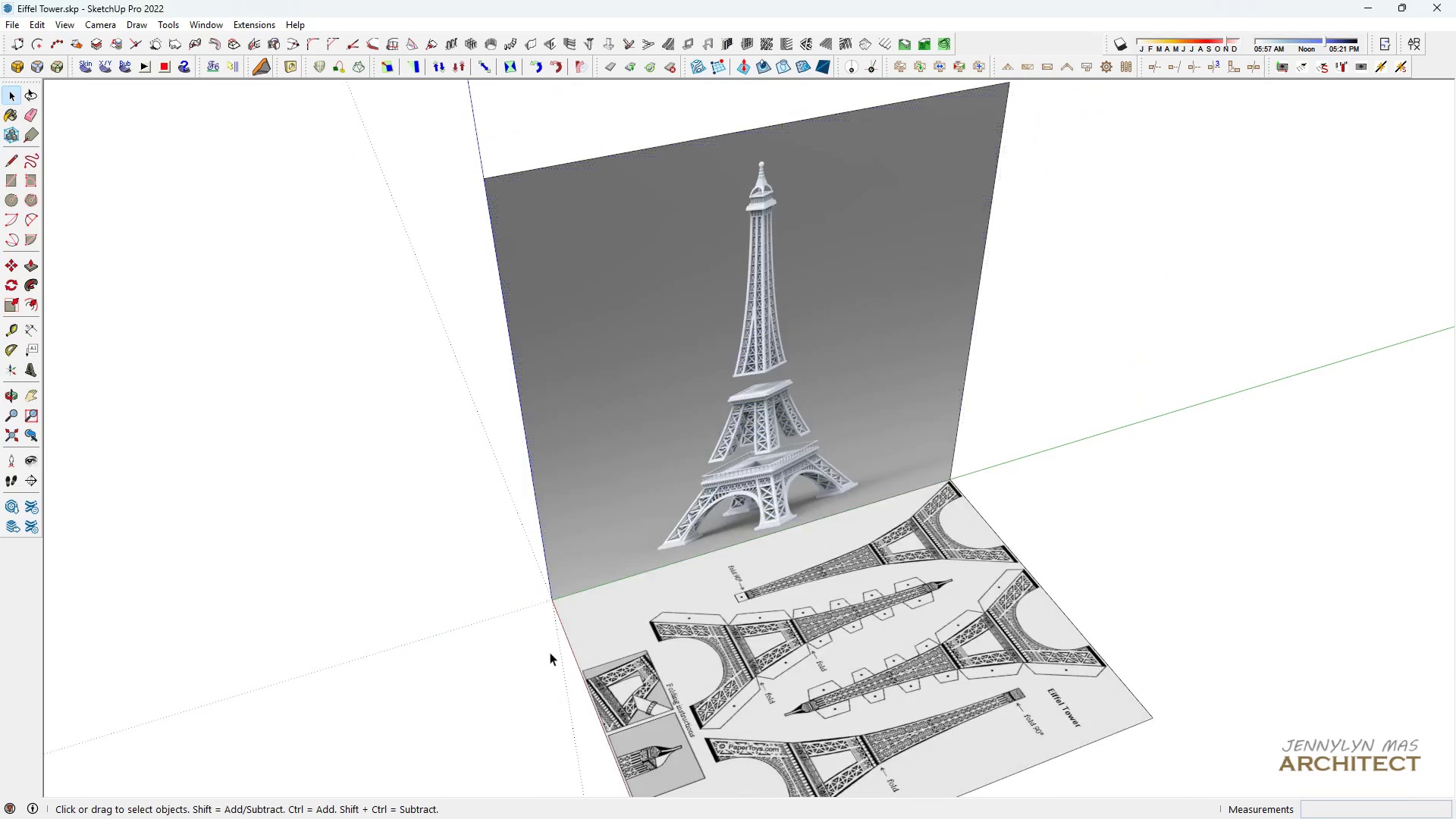 
double_click([550, 652])
 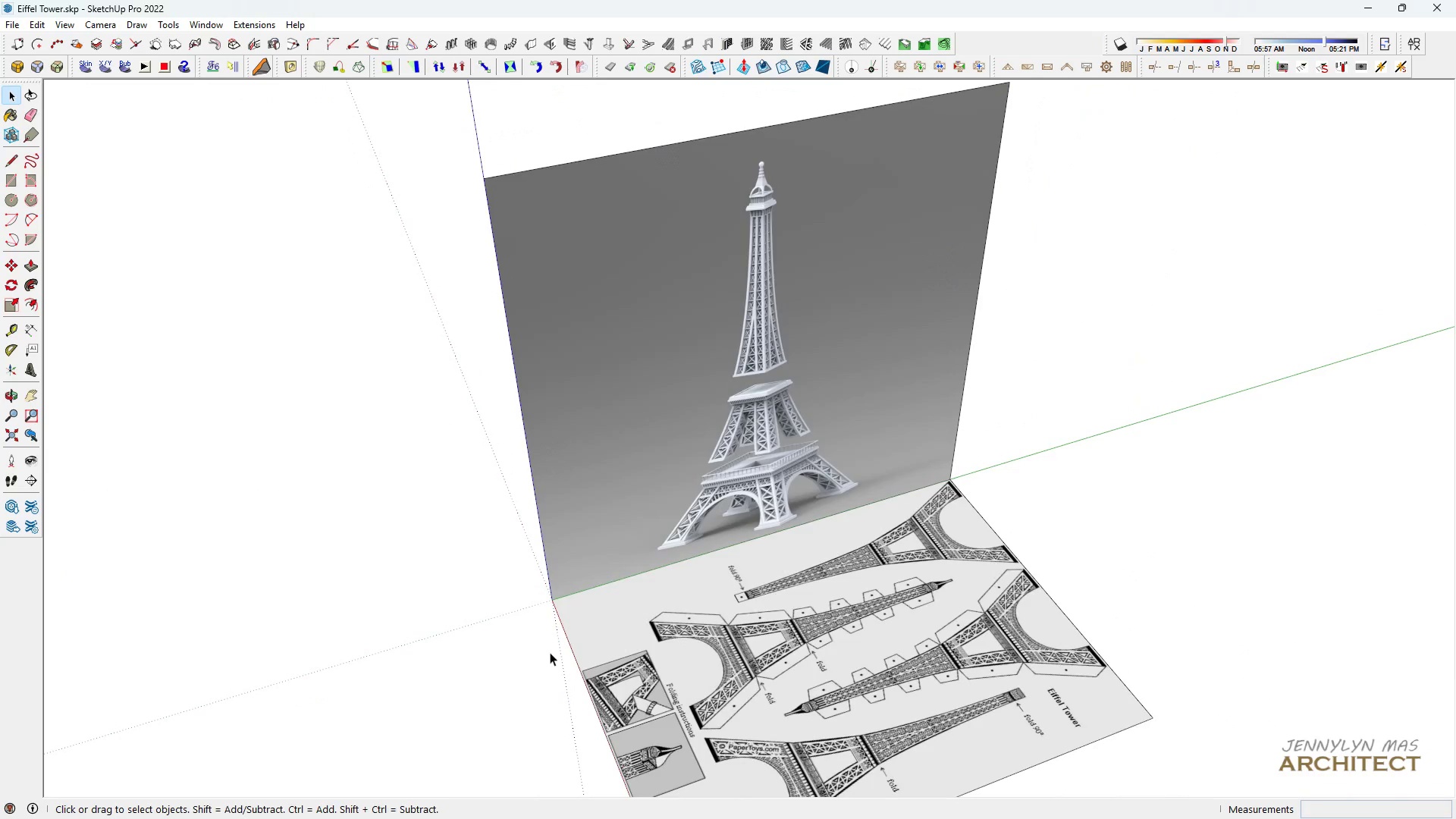 
triple_click([550, 652])
 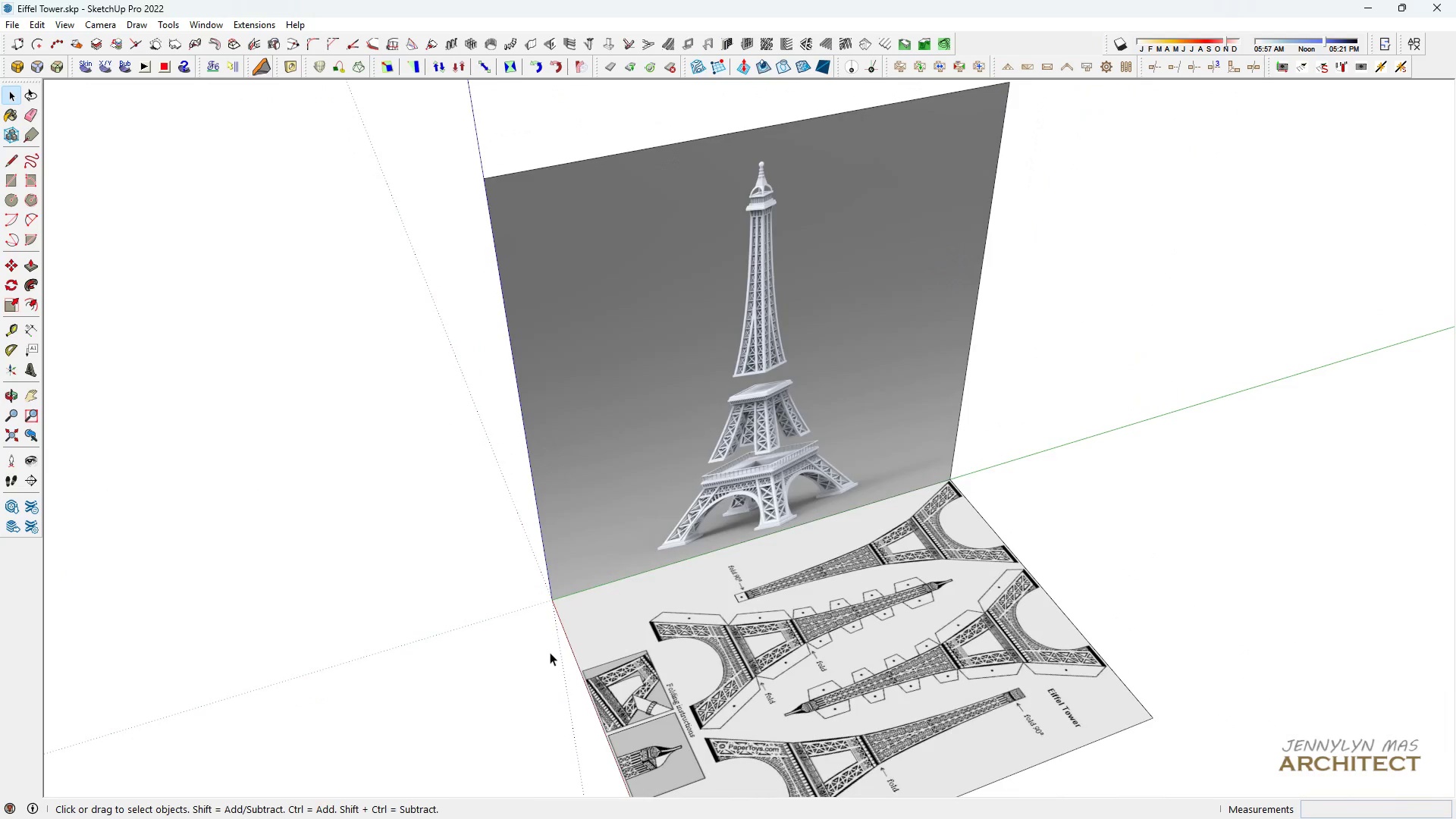 
triple_click([550, 652])
 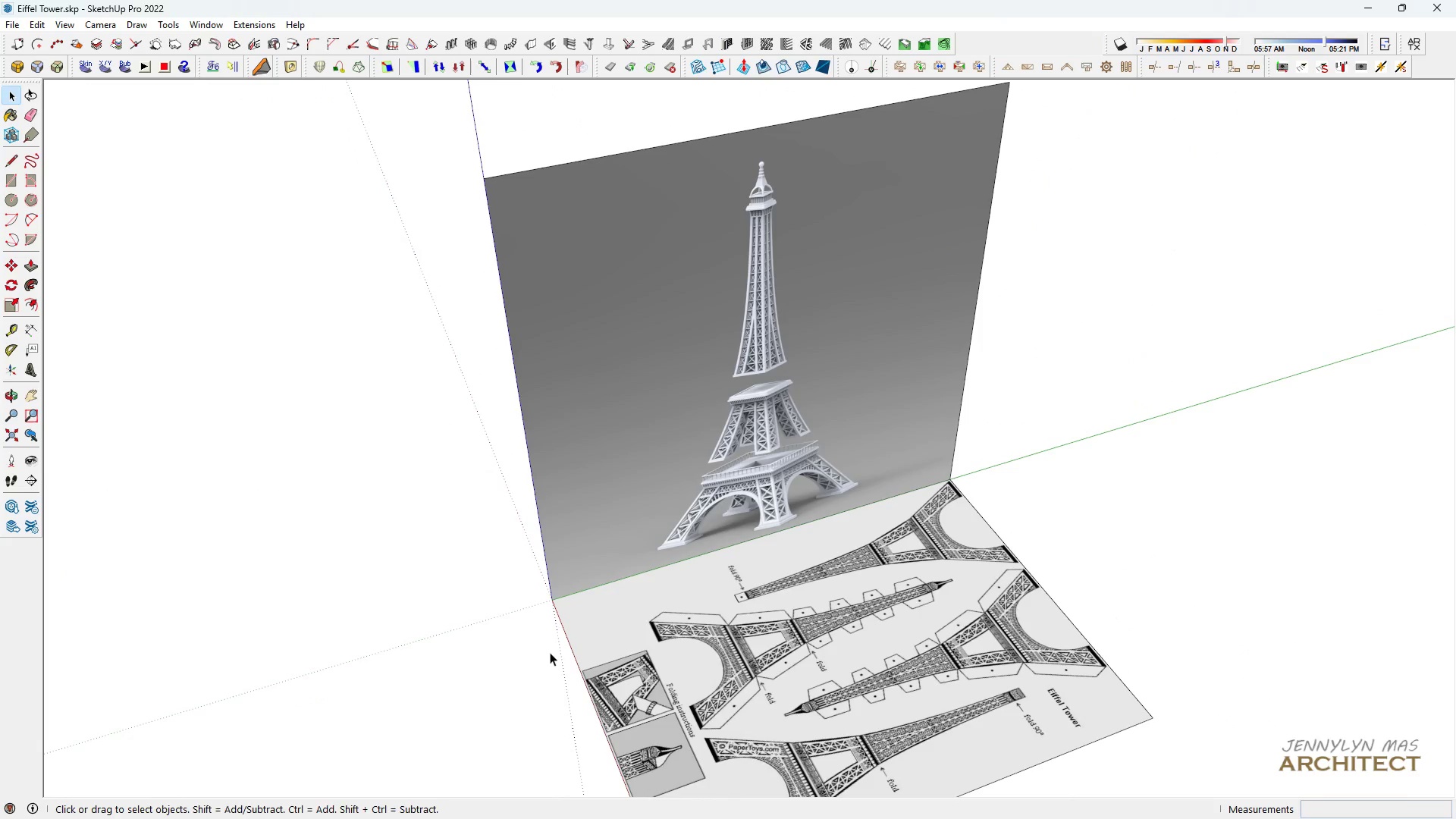 
triple_click([550, 652])
 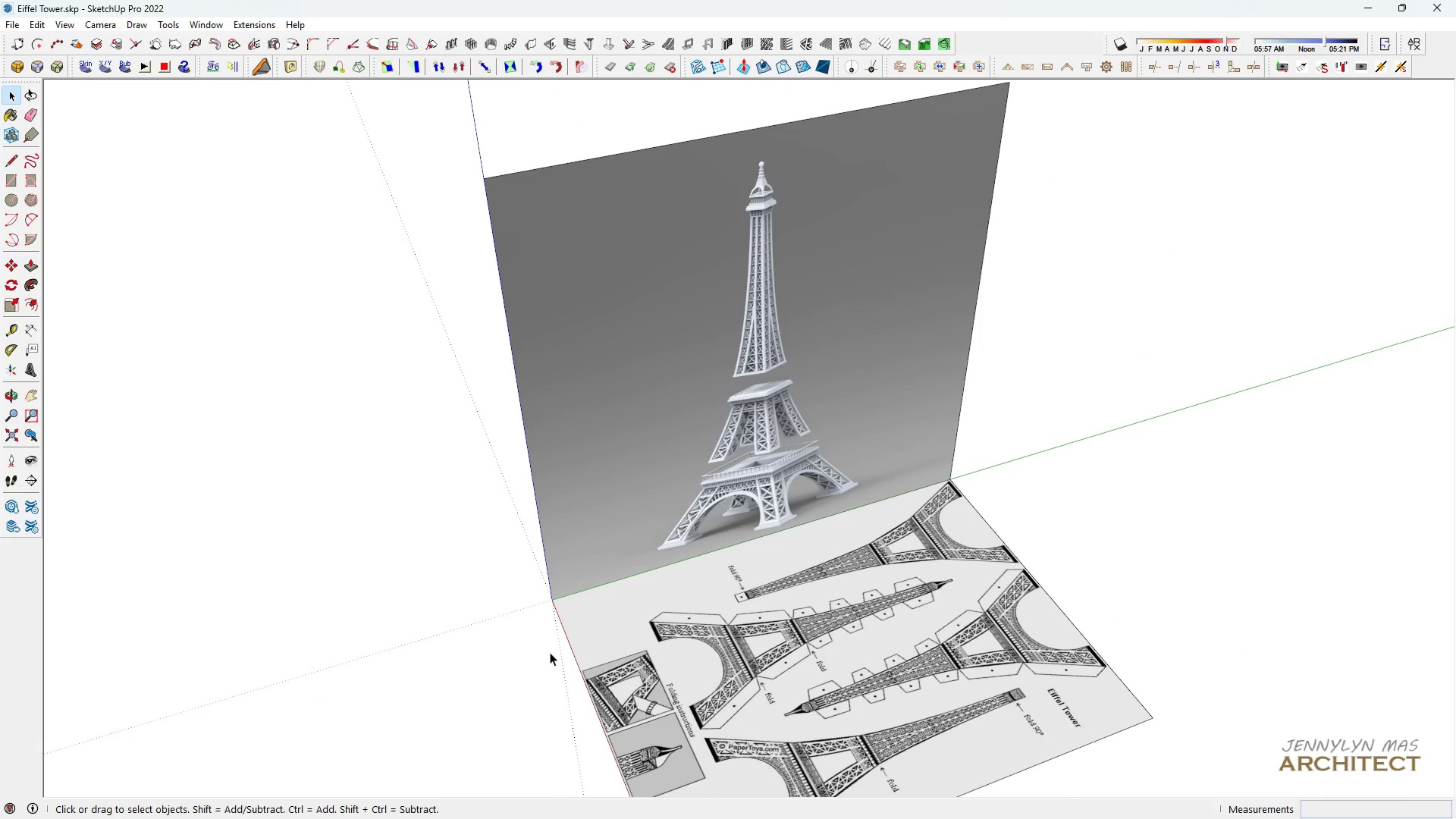 
key(H)
 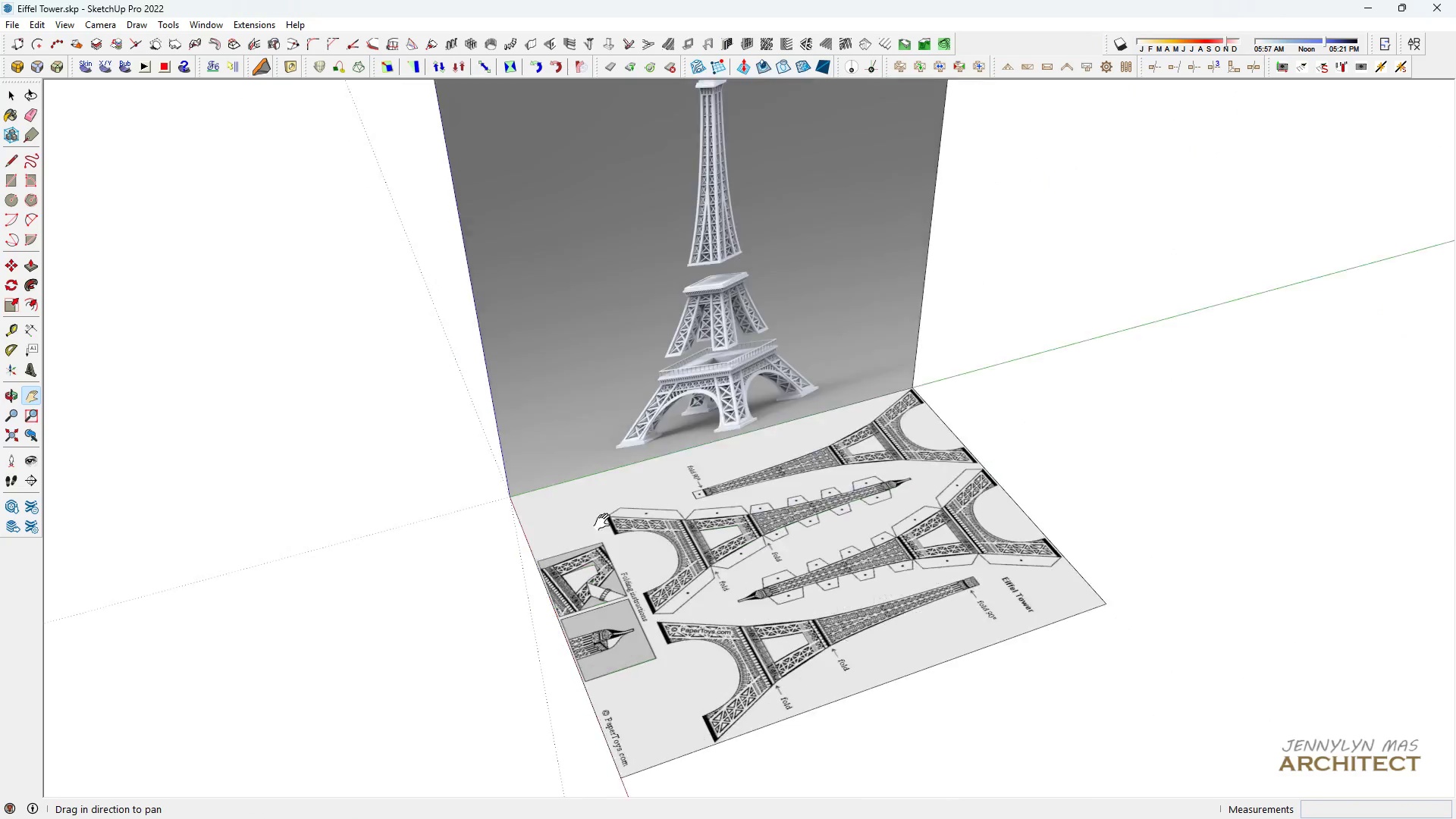 
scroll: coordinate [602, 493], scroll_direction: down, amount: 4.0
 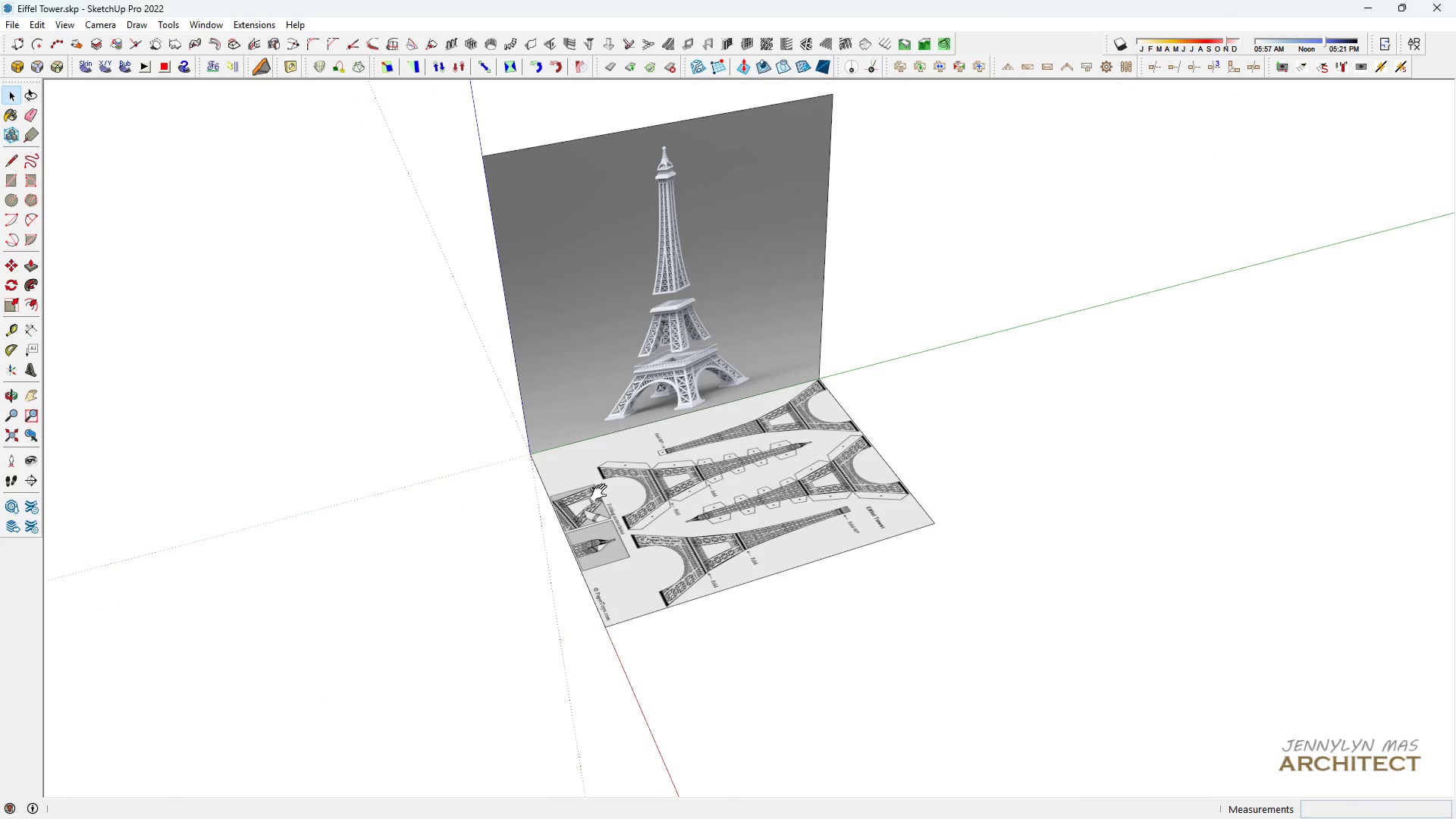 
key(Space)
 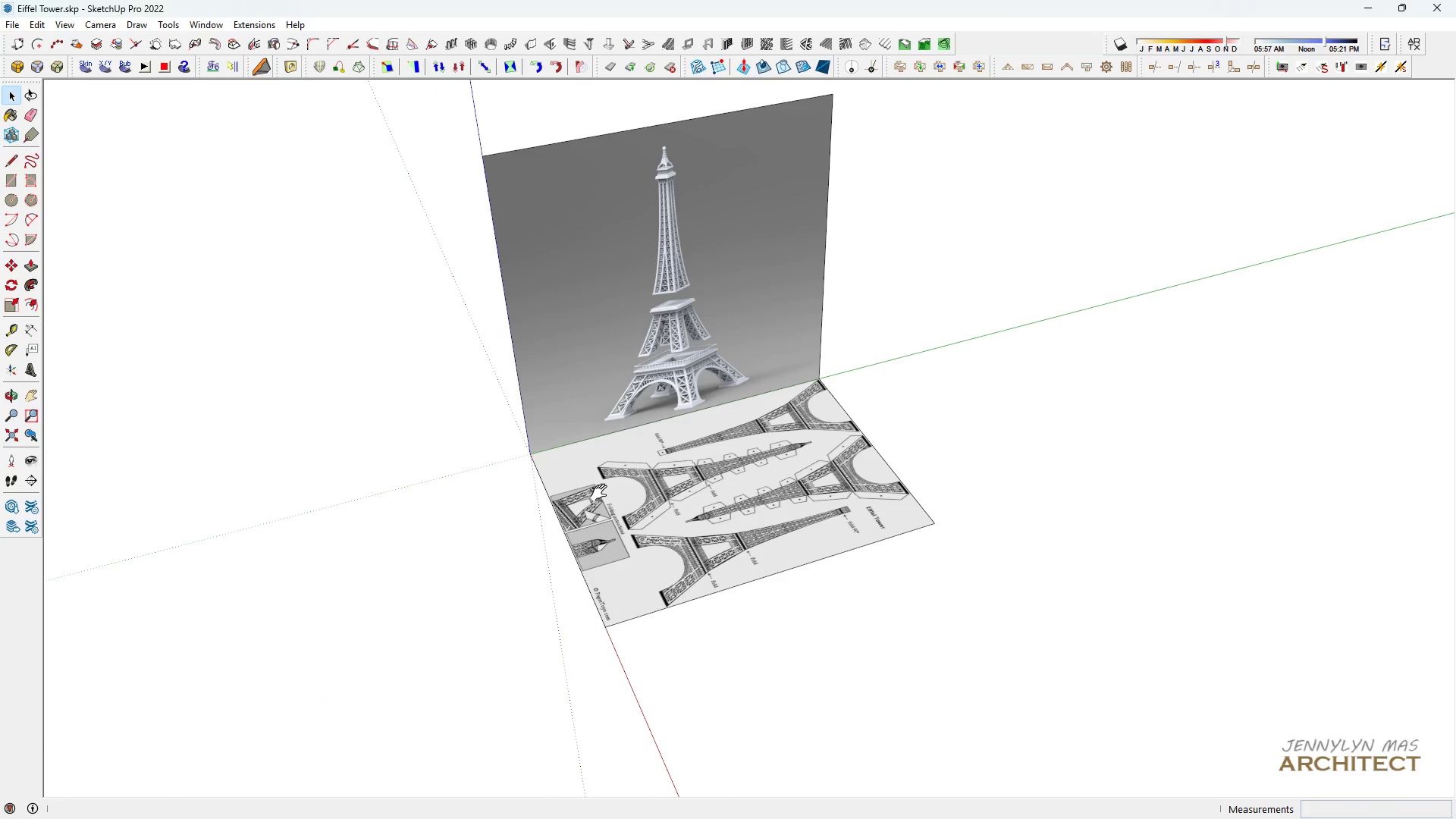 
key(Control+S)
 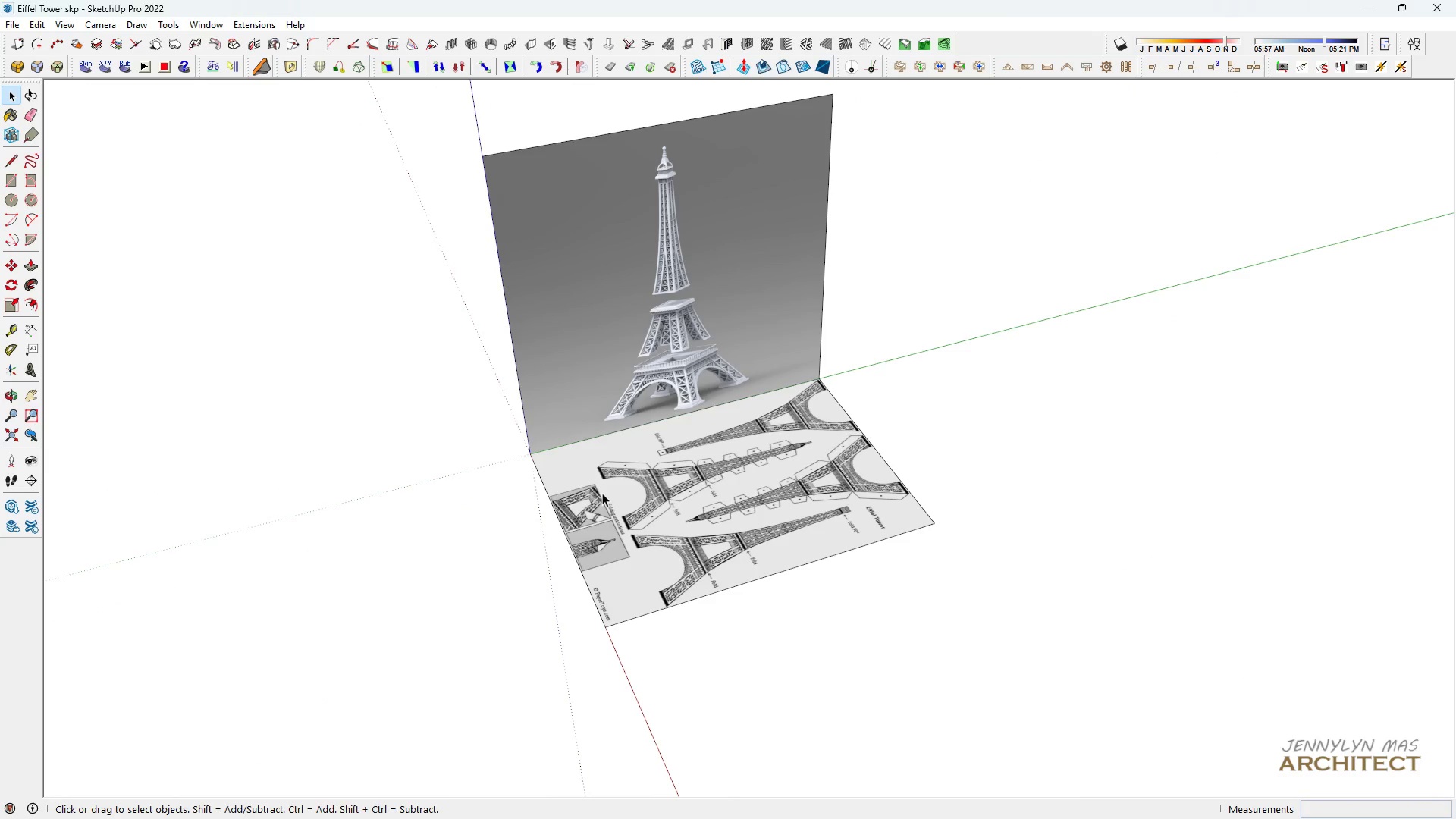 
type( h hhhhhhh h t)
 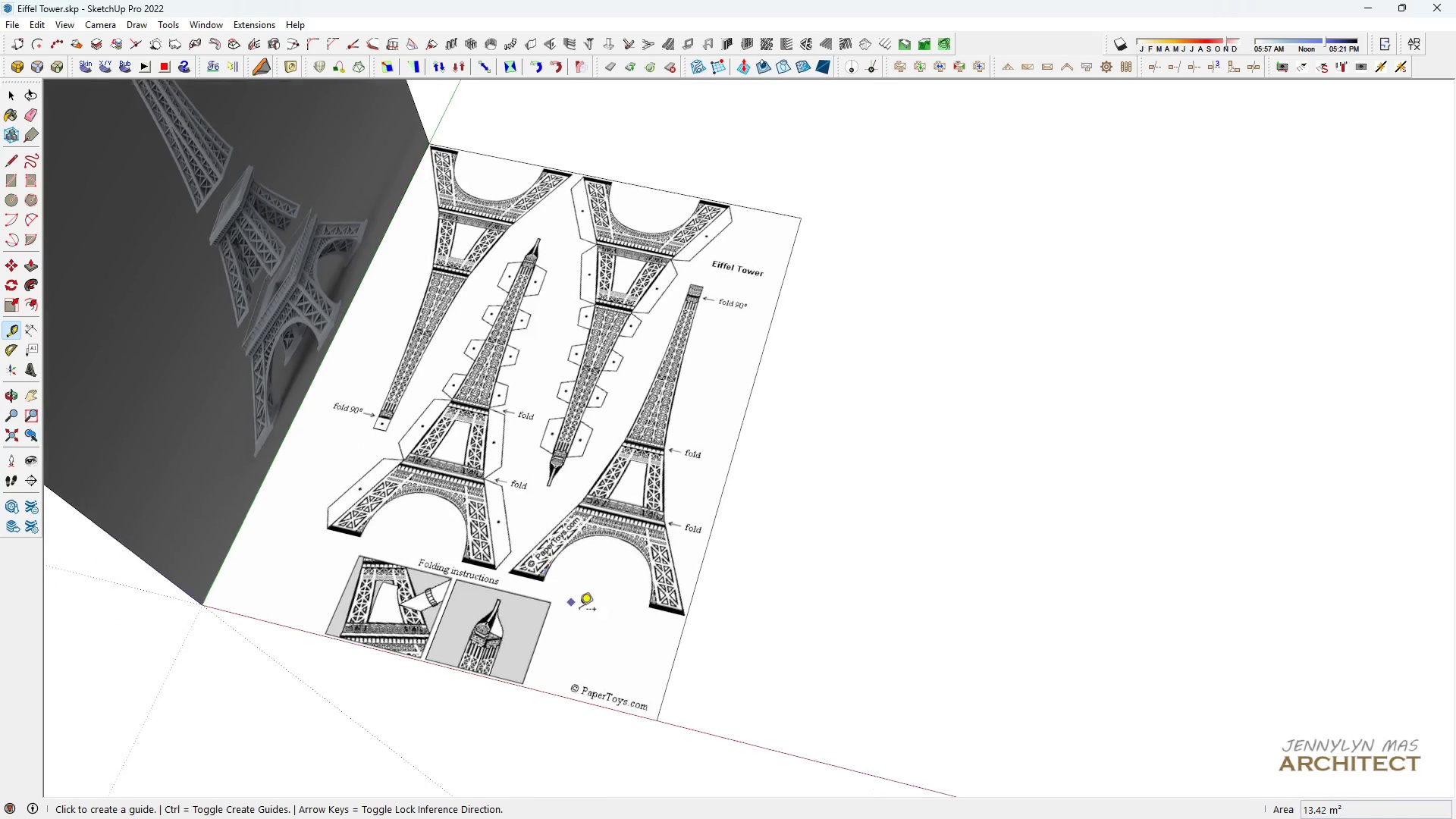 
scroll: coordinate [728, 407], scroll_direction: up, amount: 13.0
 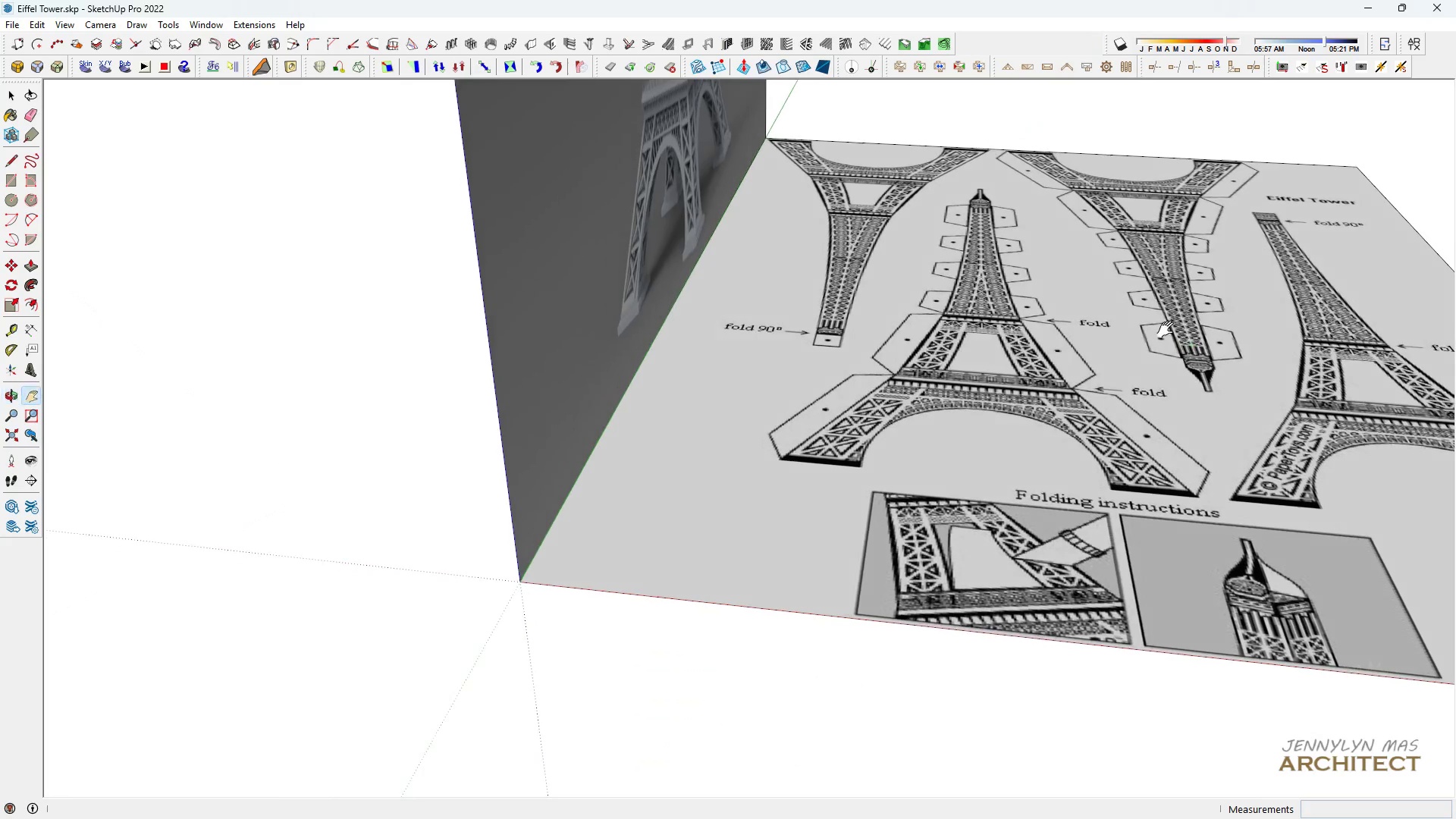 
scroll: coordinate [1136, 361], scroll_direction: down, amount: 5.0
 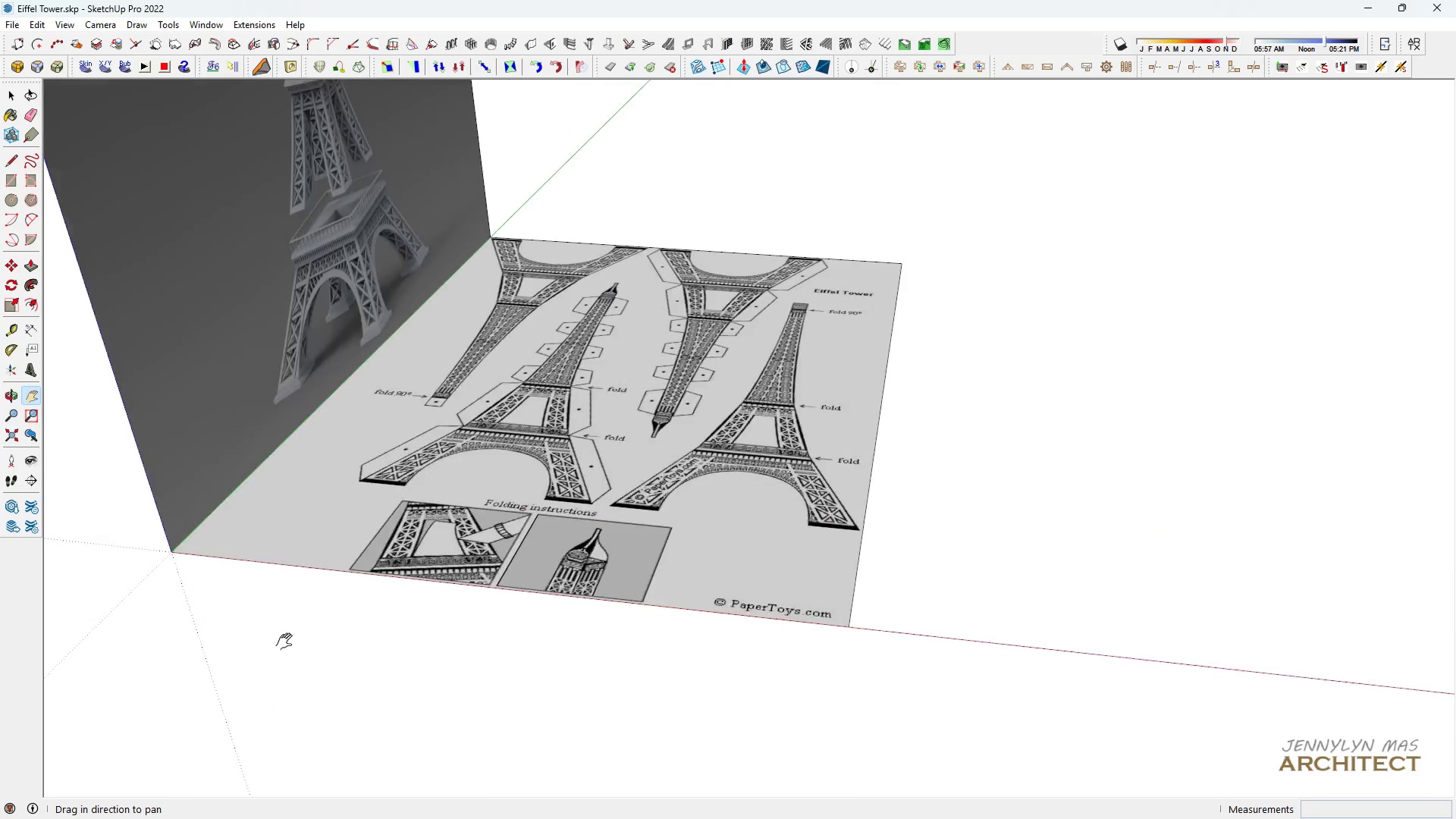 
scroll: coordinate [292, 763], scroll_direction: up, amount: 7.0
 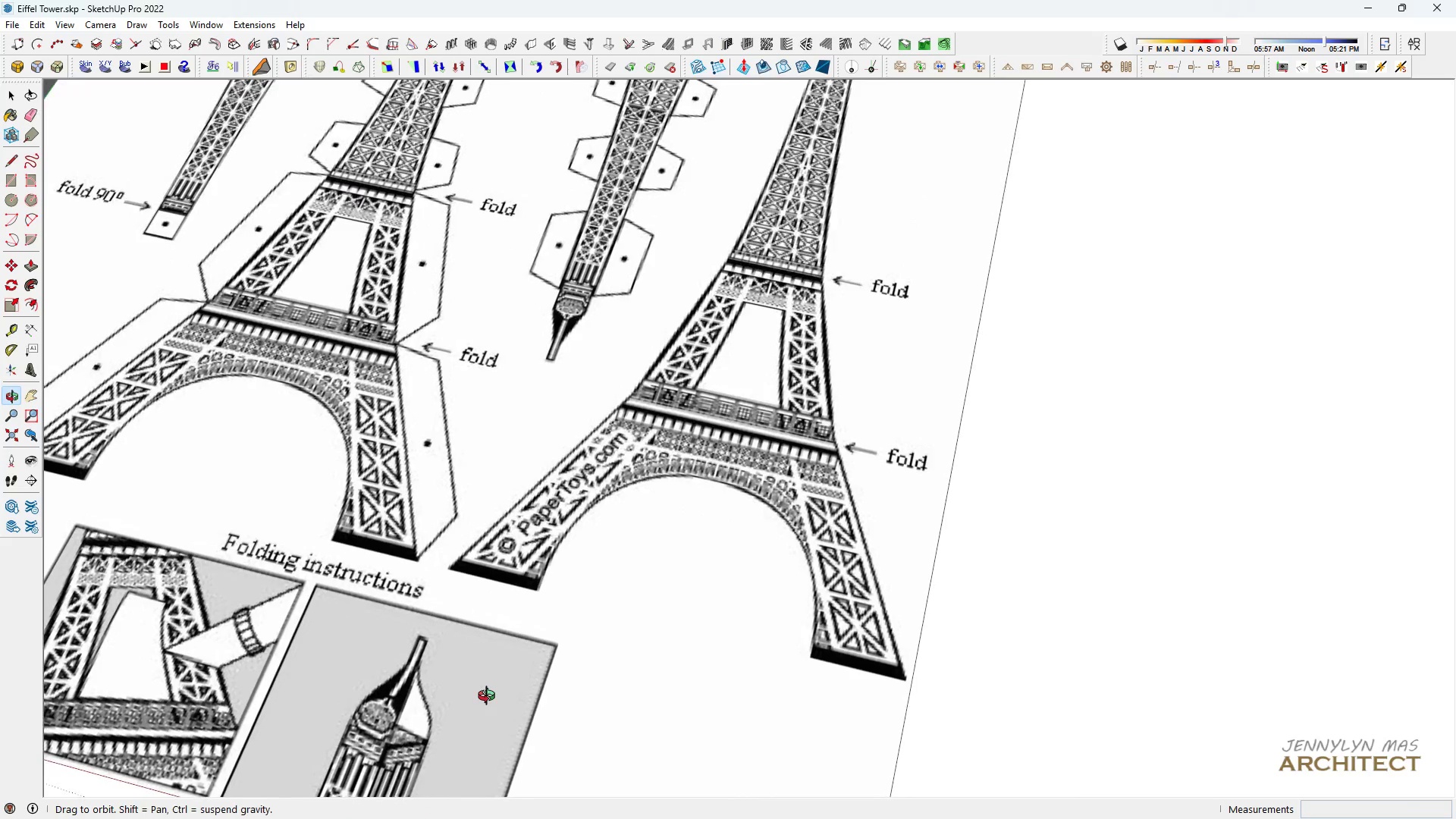 
scroll: coordinate [544, 573], scroll_direction: down, amount: 10.0
 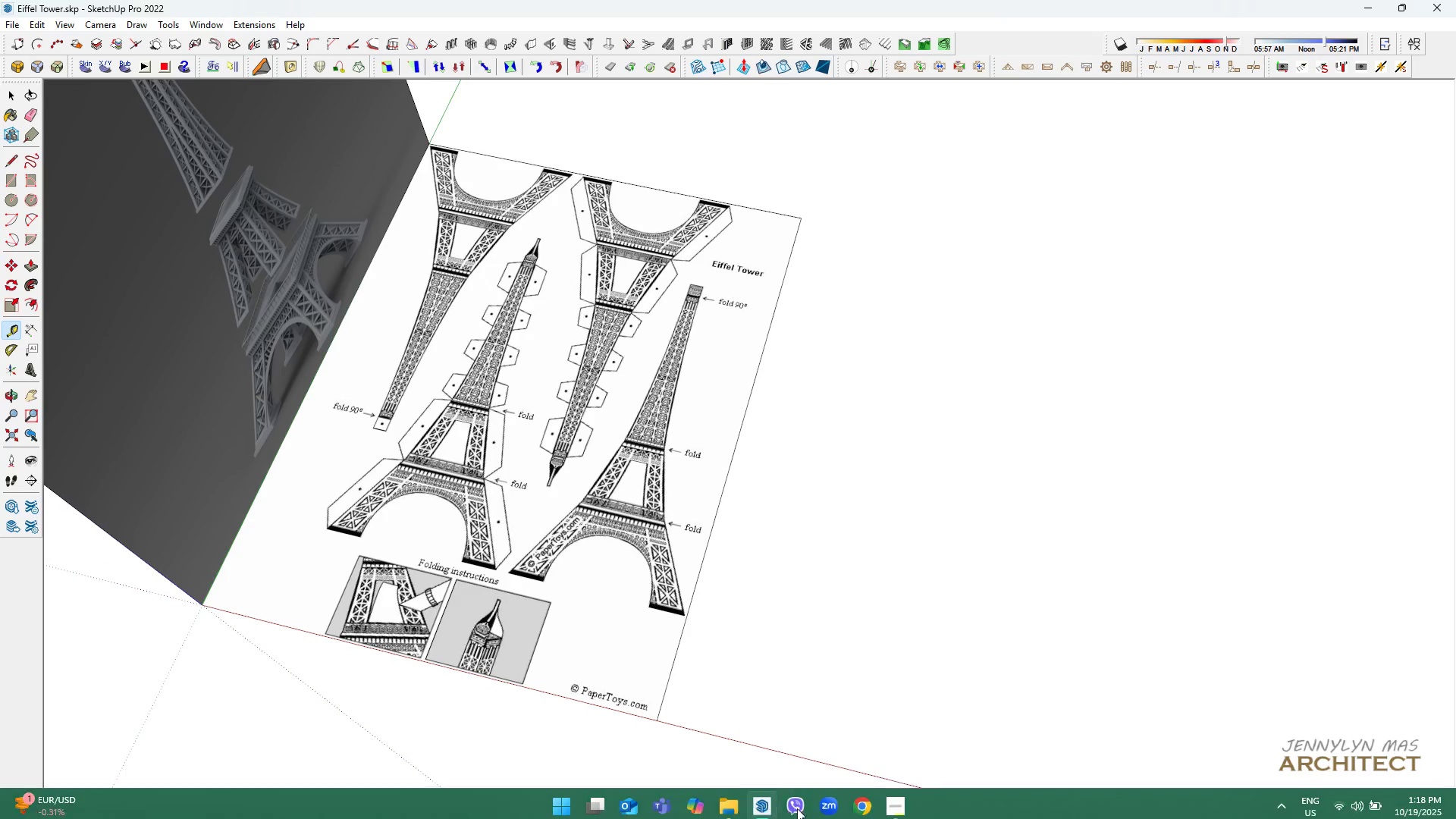 
left_click([864, 802])
 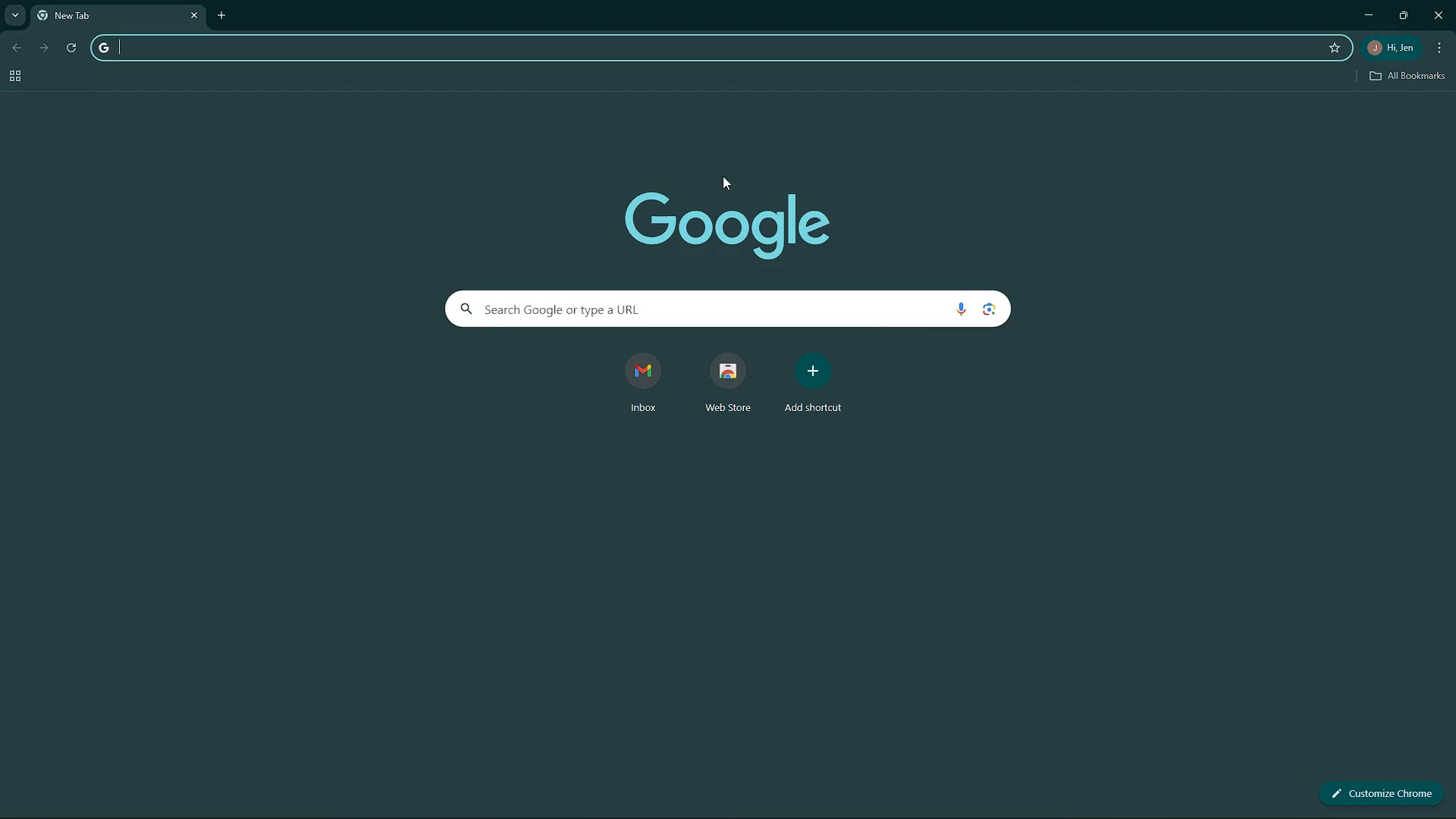 
left_click([703, 41])
 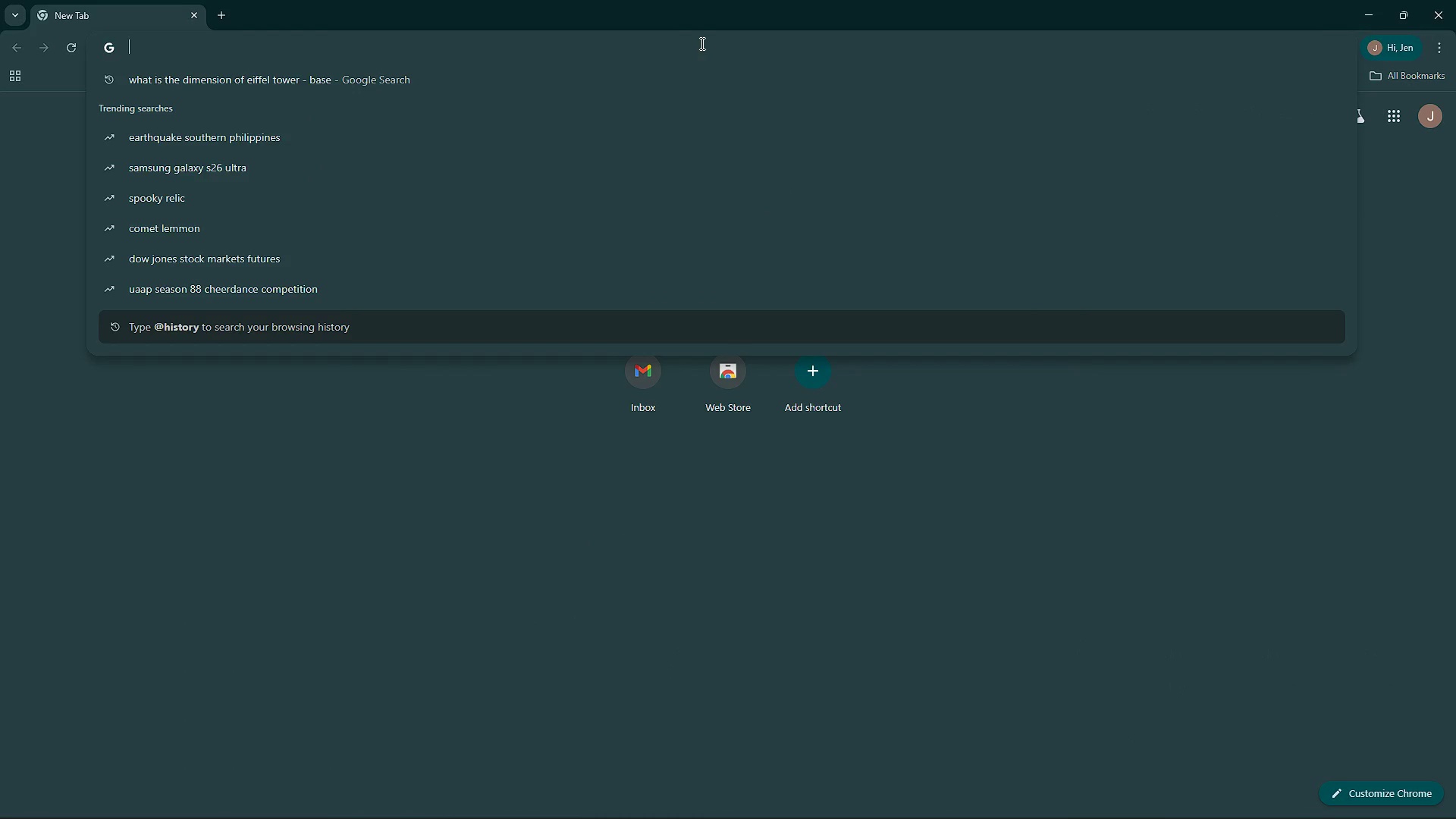 
type(height of eife)
key(Backspace)
type(fel)
 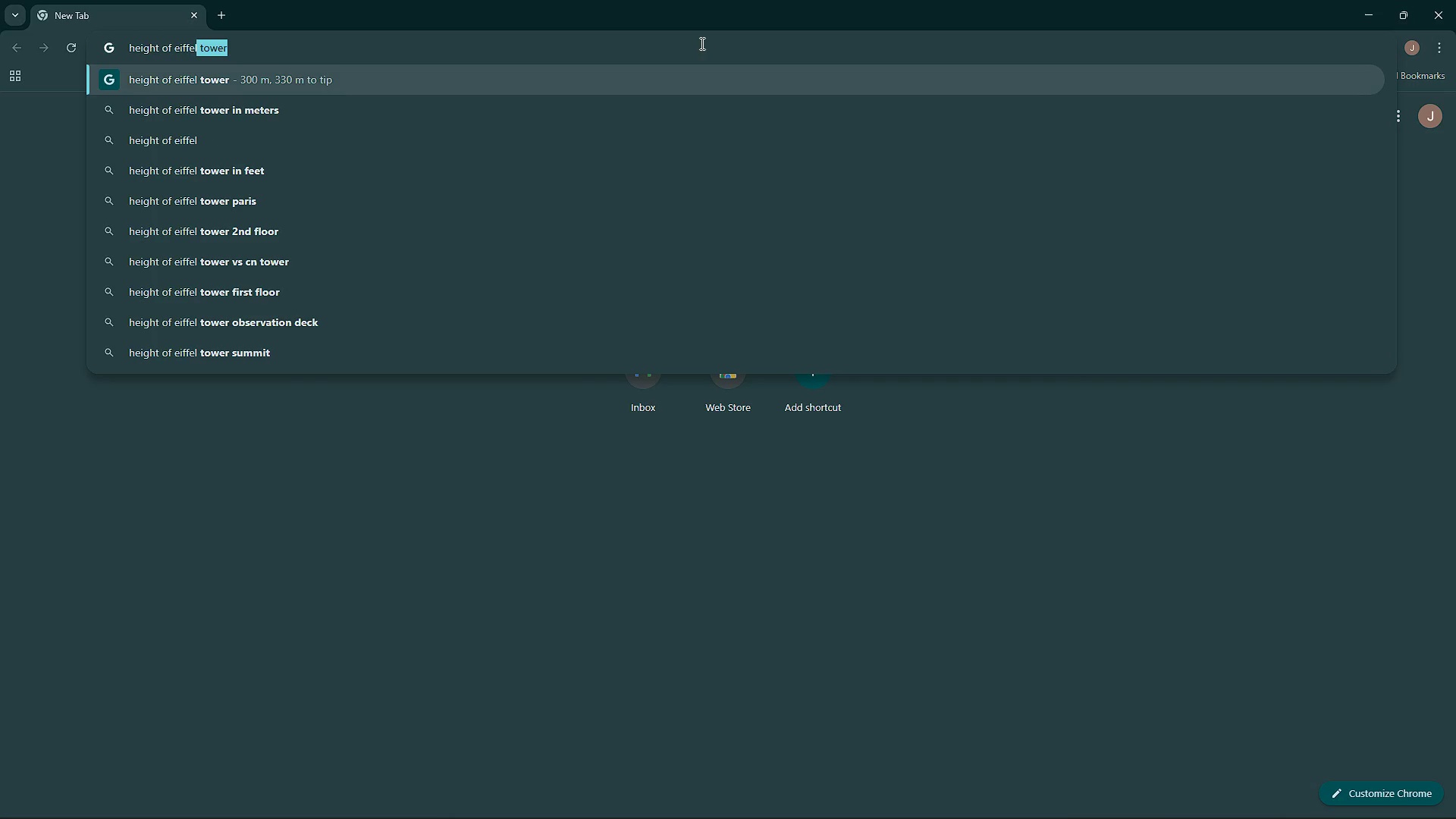 
key(Enter)
 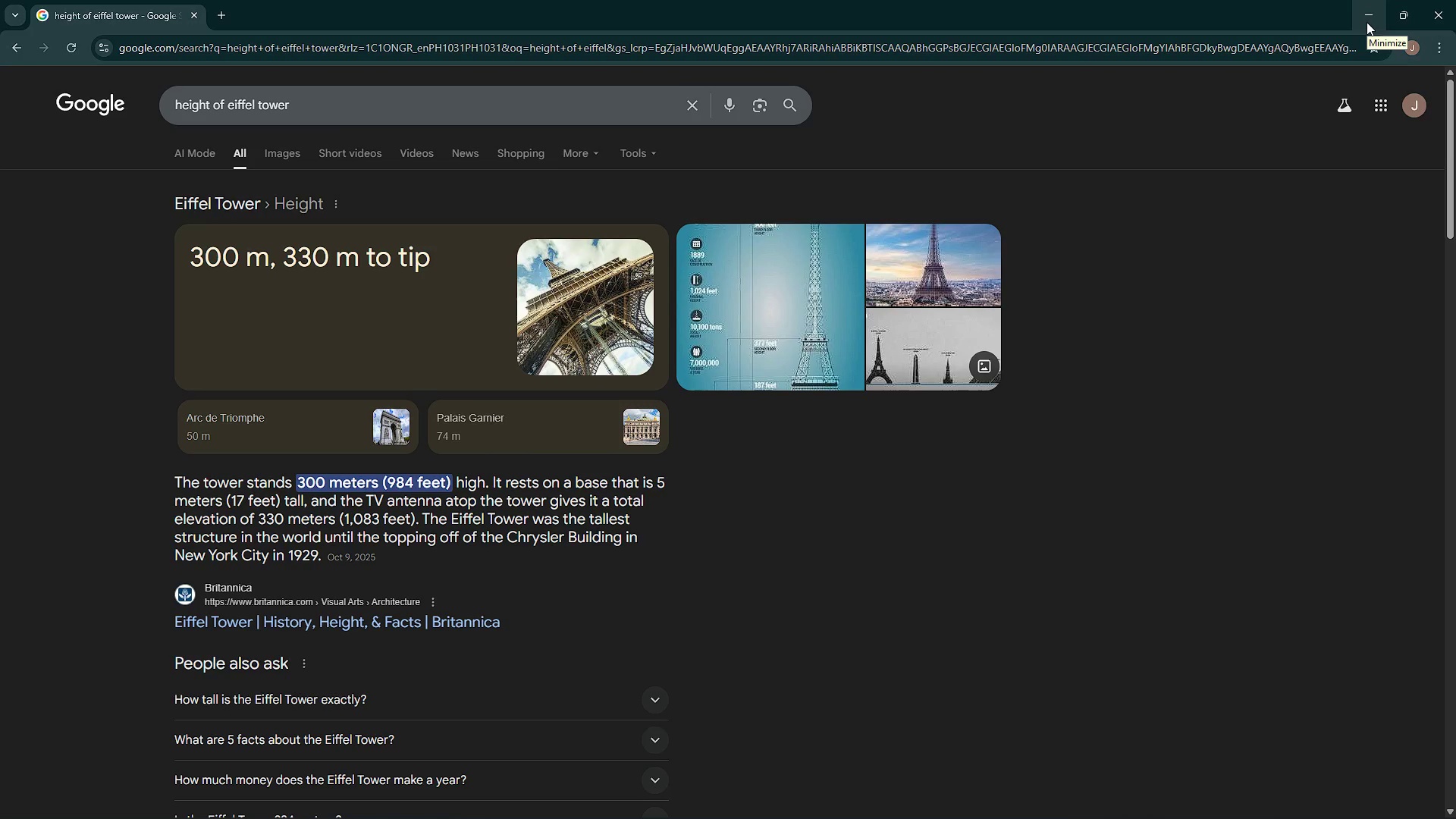 
wait(5.63)
 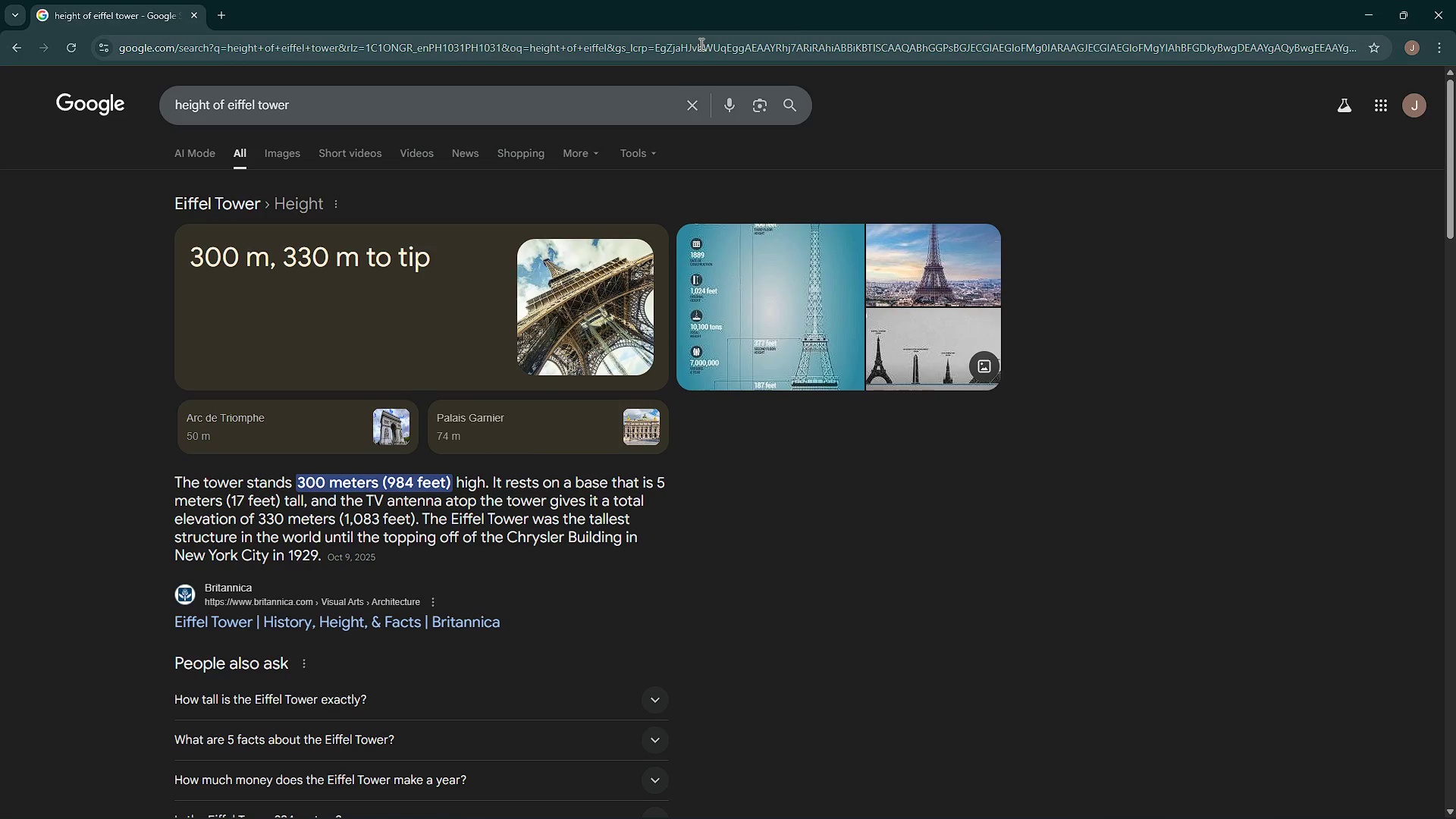 
left_click([1367, 22])
 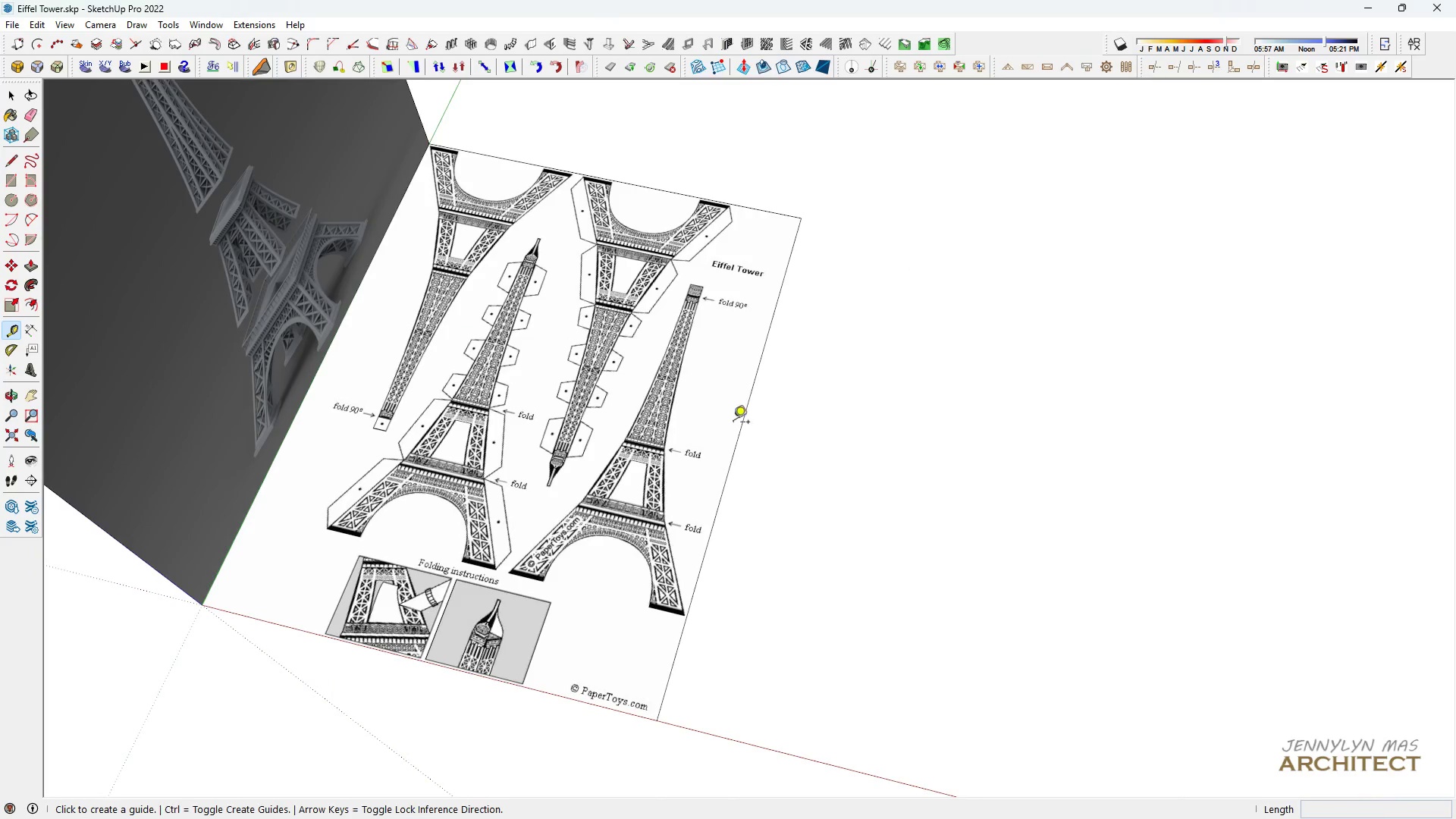 
scroll: coordinate [648, 463], scroll_direction: down, amount: 1.0
 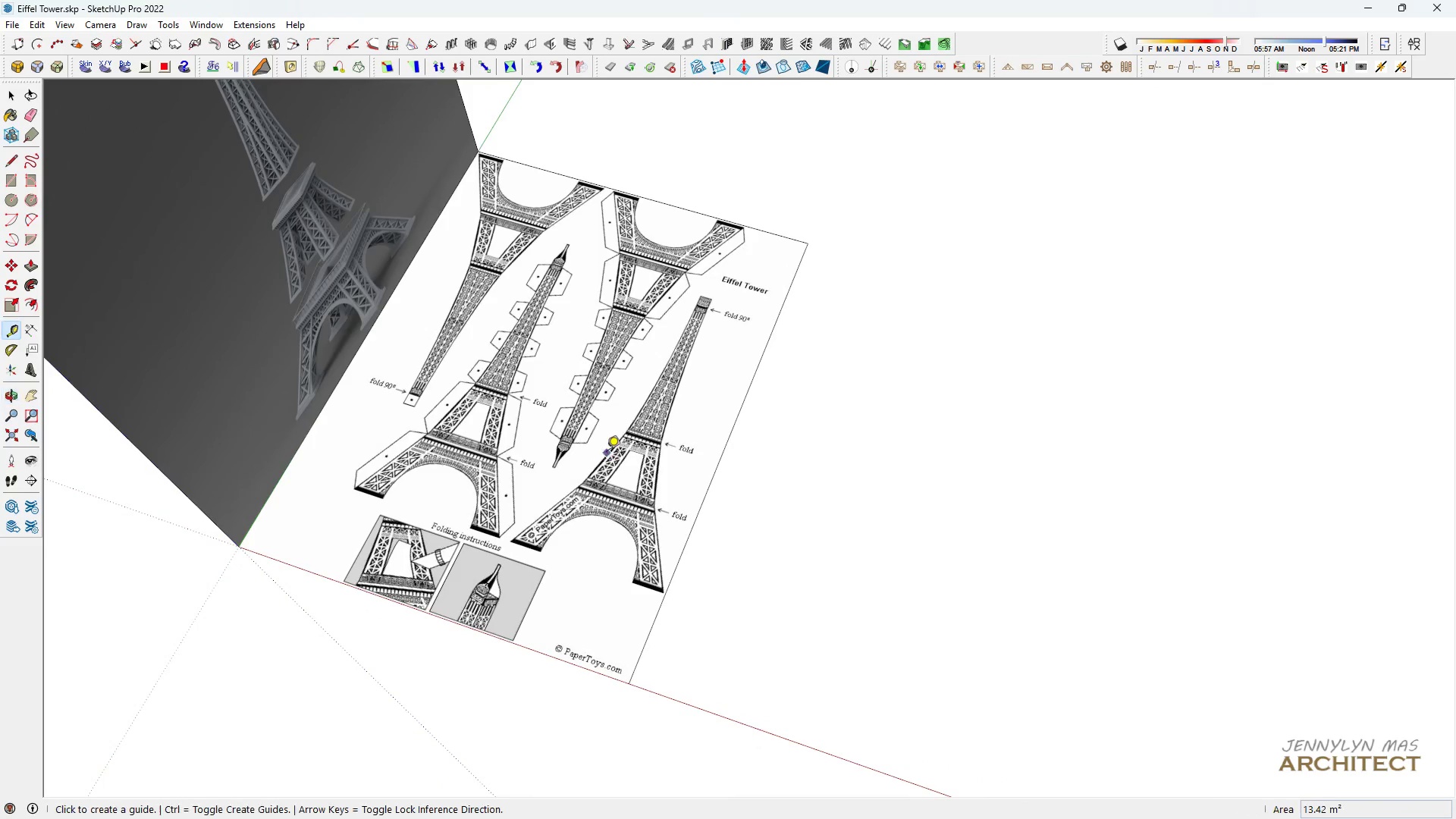 
scroll: coordinate [612, 462], scroll_direction: none, amount: 0.0
 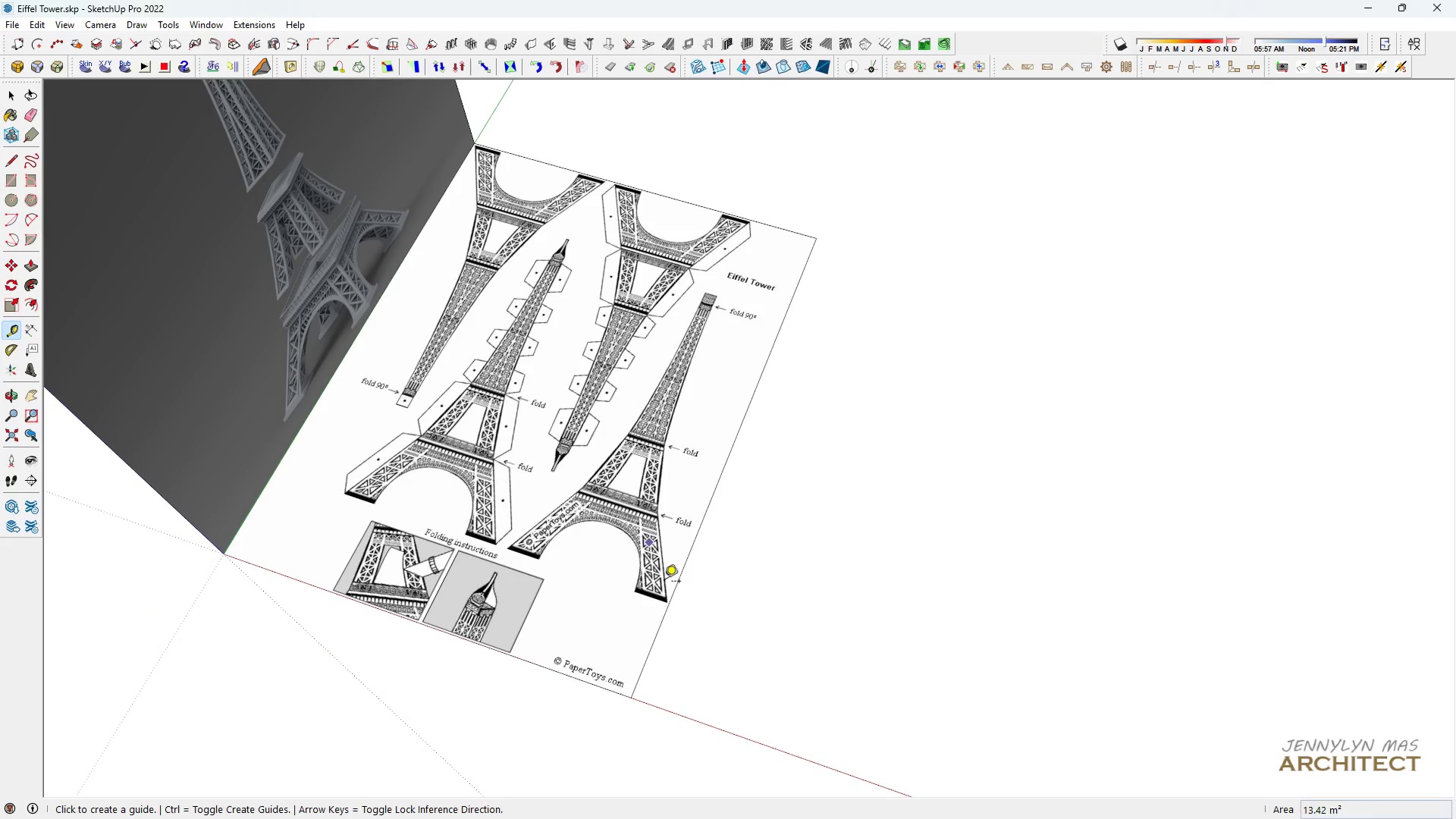 
key(T)
 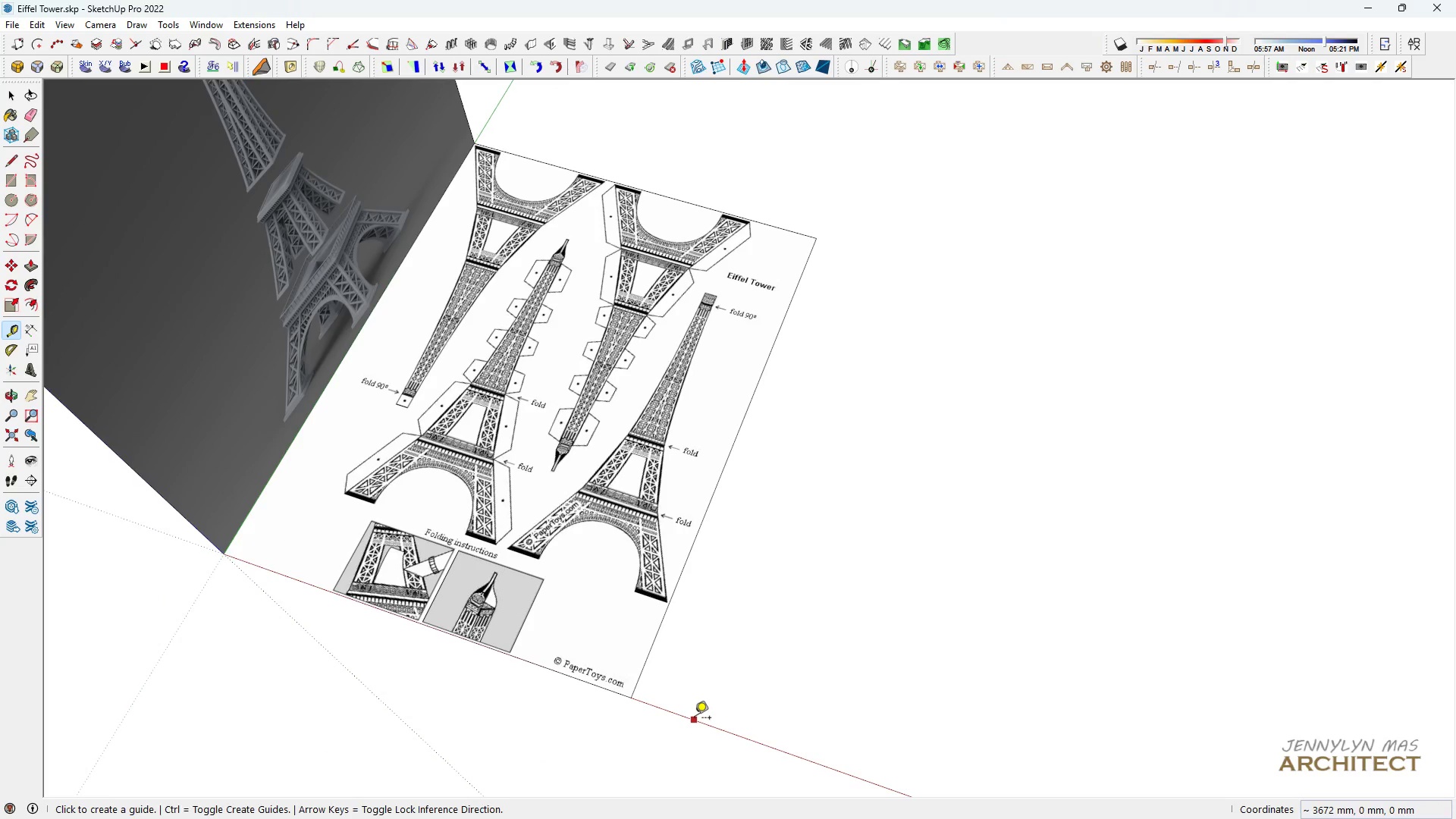 
scroll: coordinate [752, 666], scroll_direction: up, amount: 20.0
 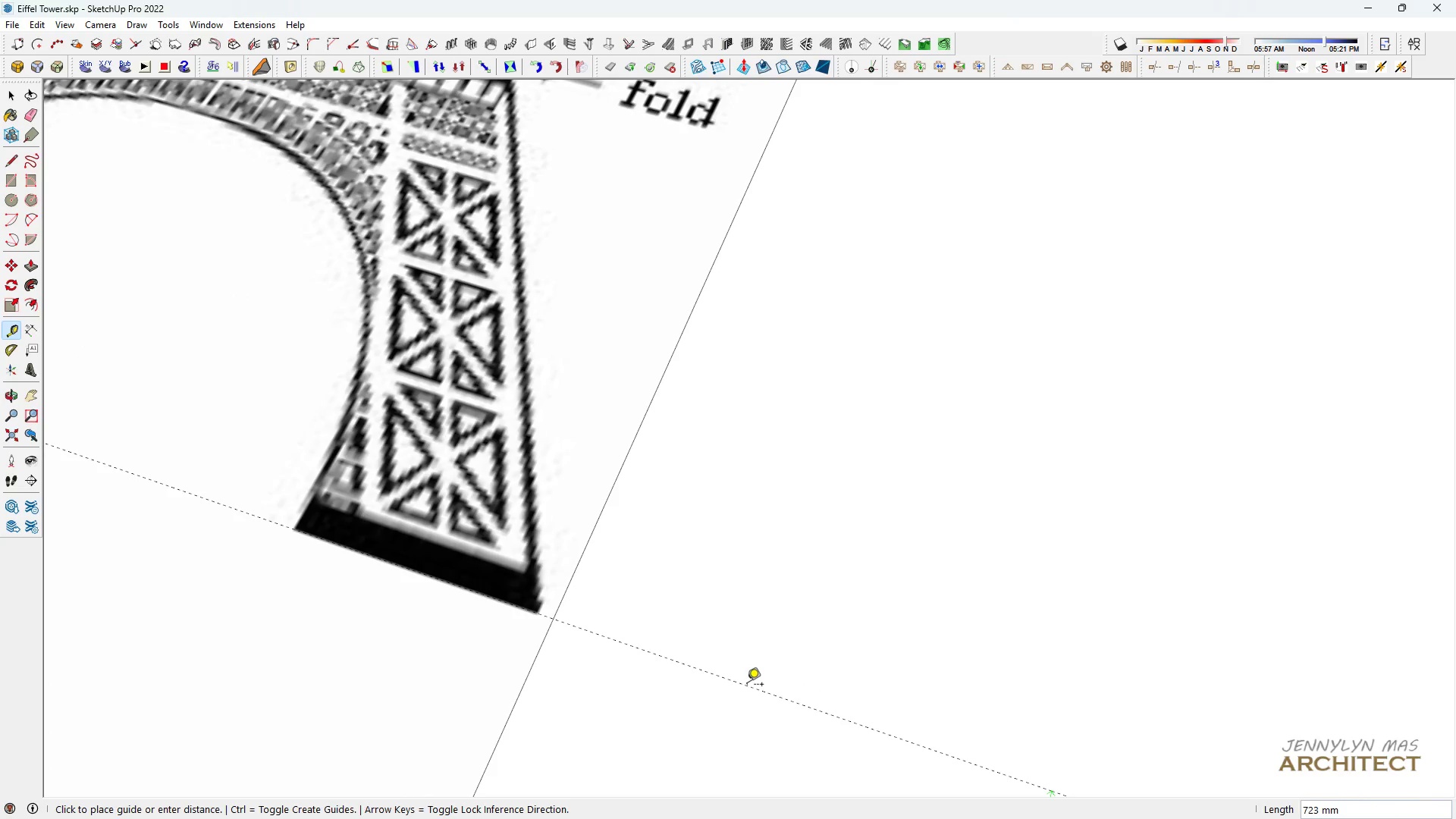 
left_click([747, 686])
 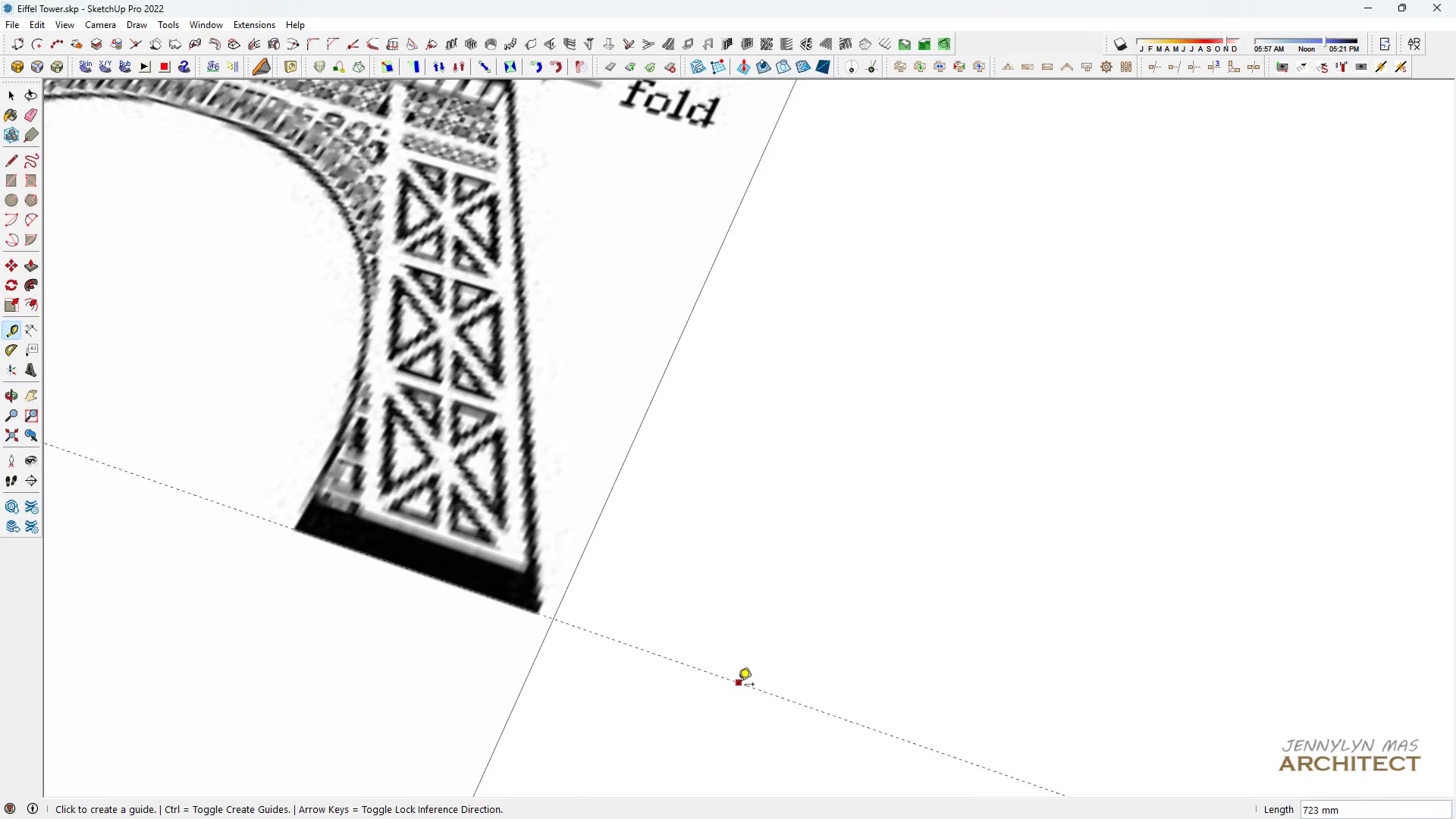 
left_click([738, 686])
 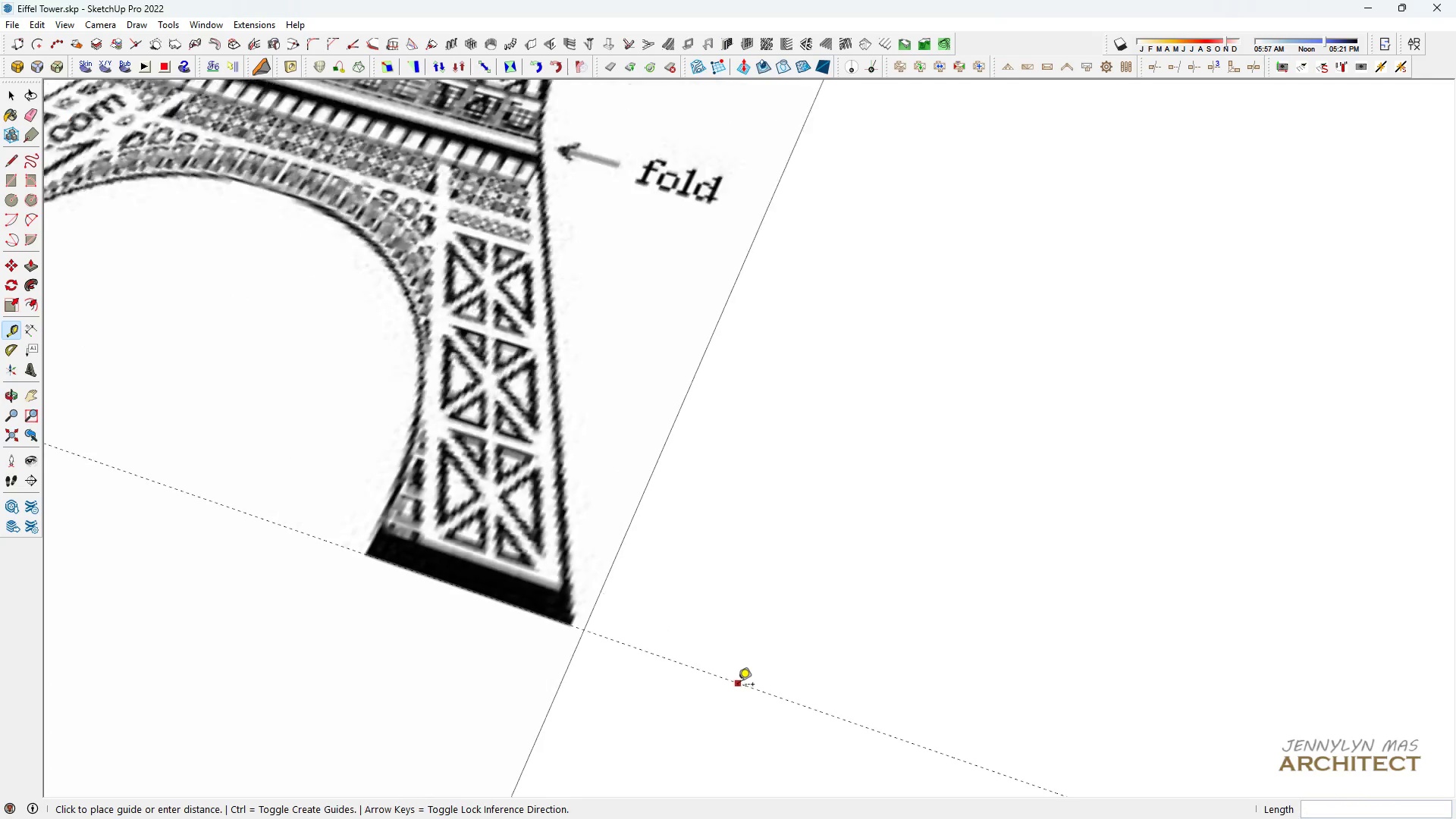 
scroll: coordinate [738, 686], scroll_direction: down, amount: 4.0
 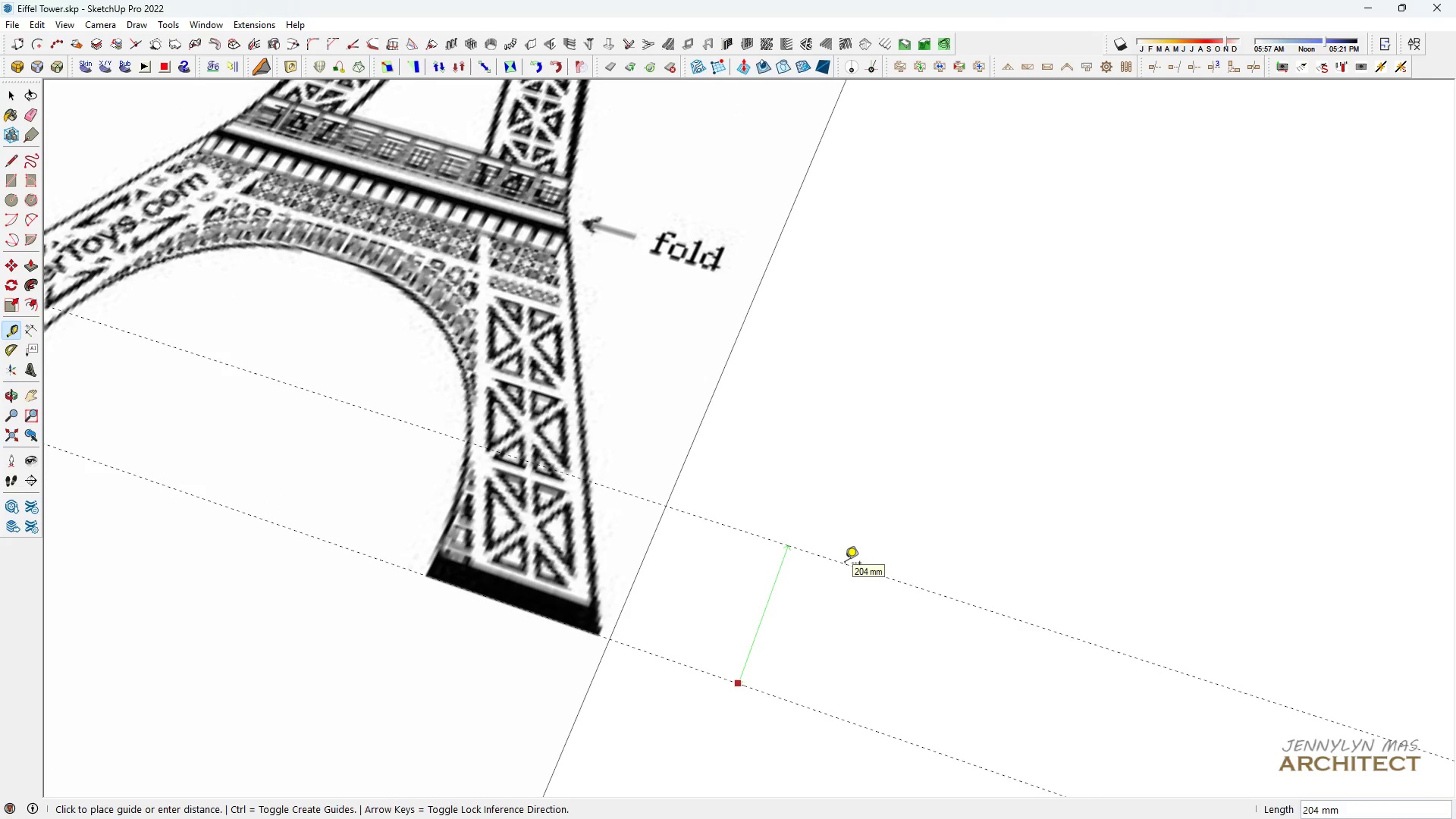 
key(Escape)
 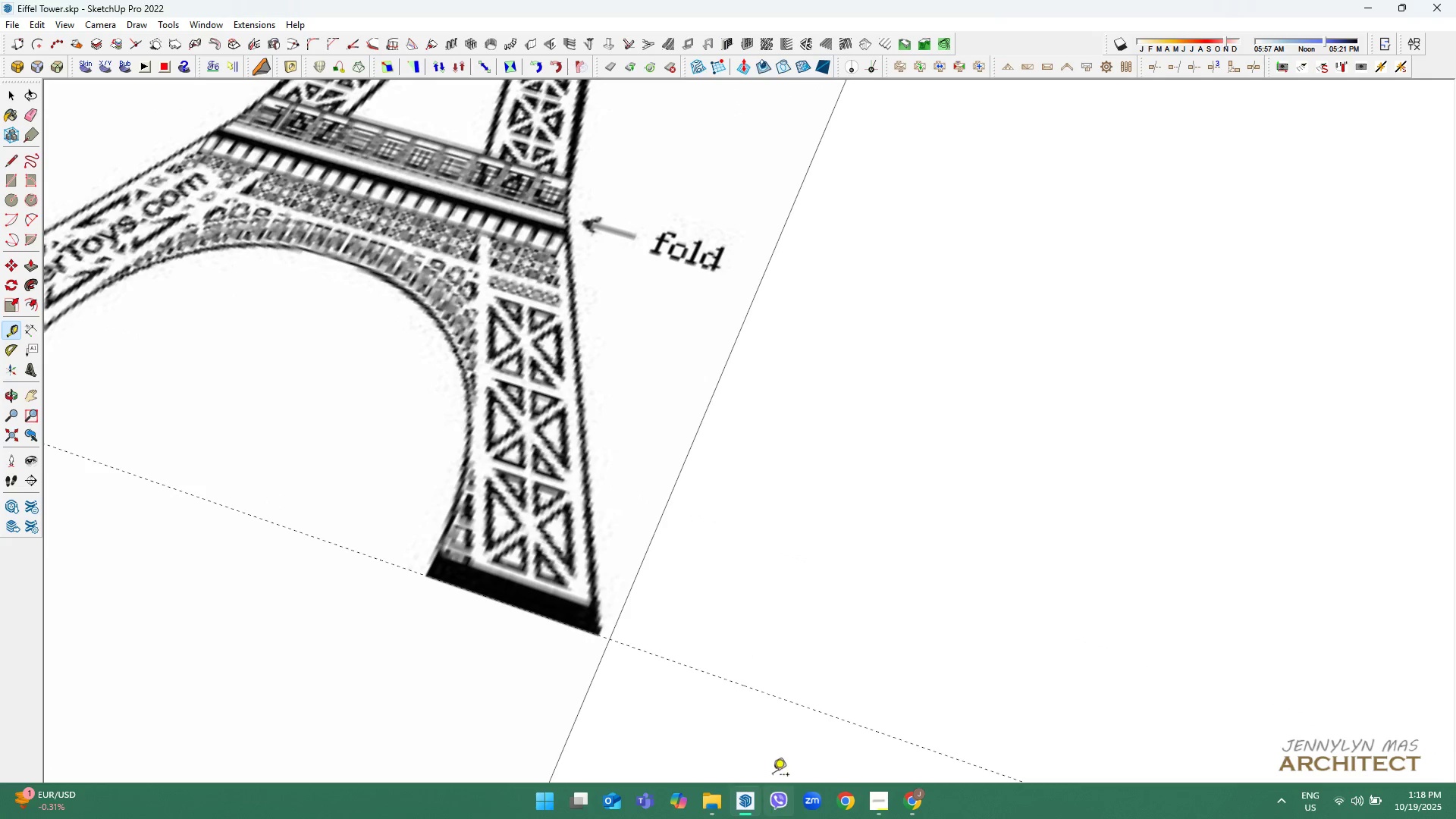 
left_click([764, 690])
 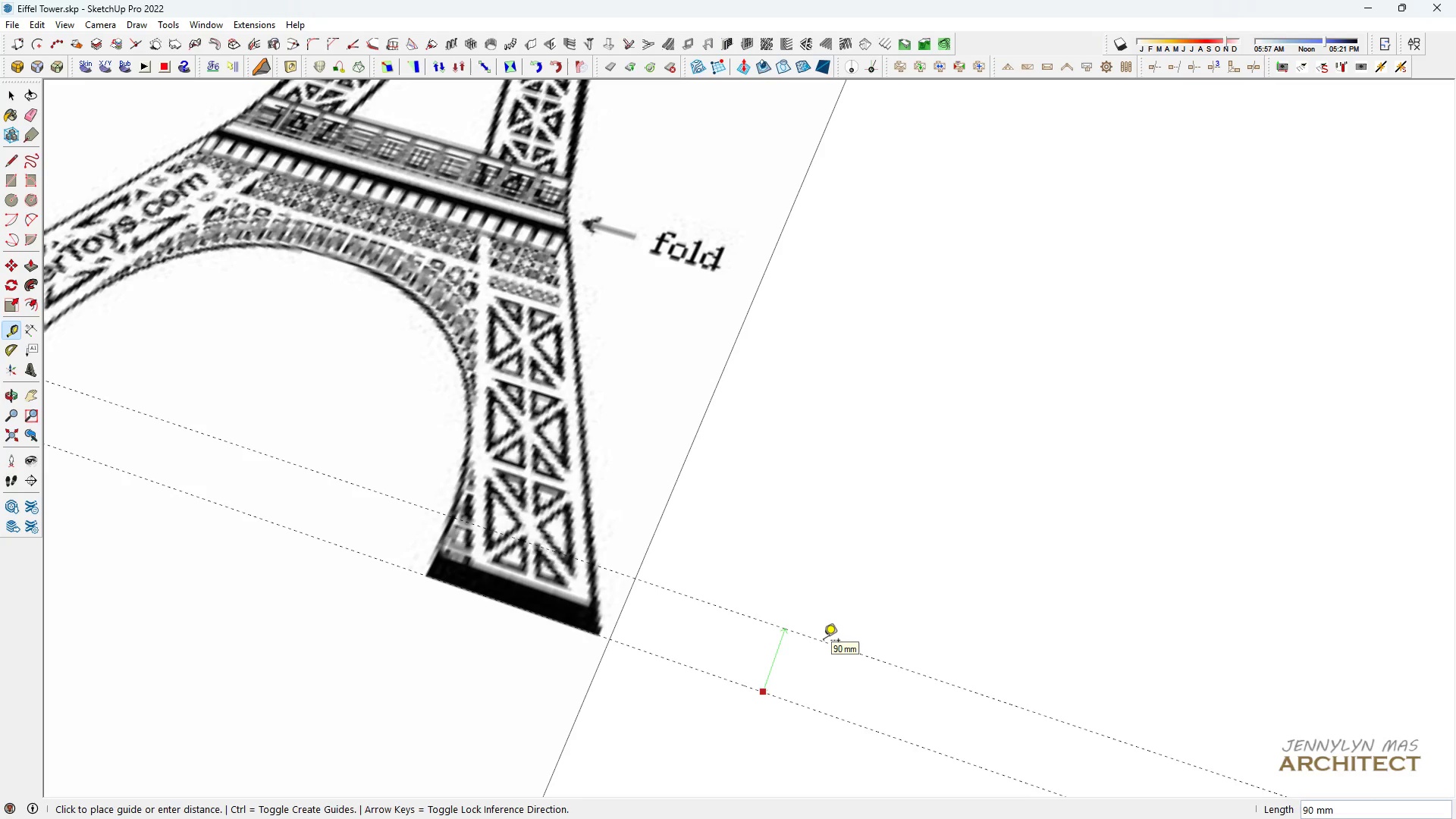 
type(3000)
 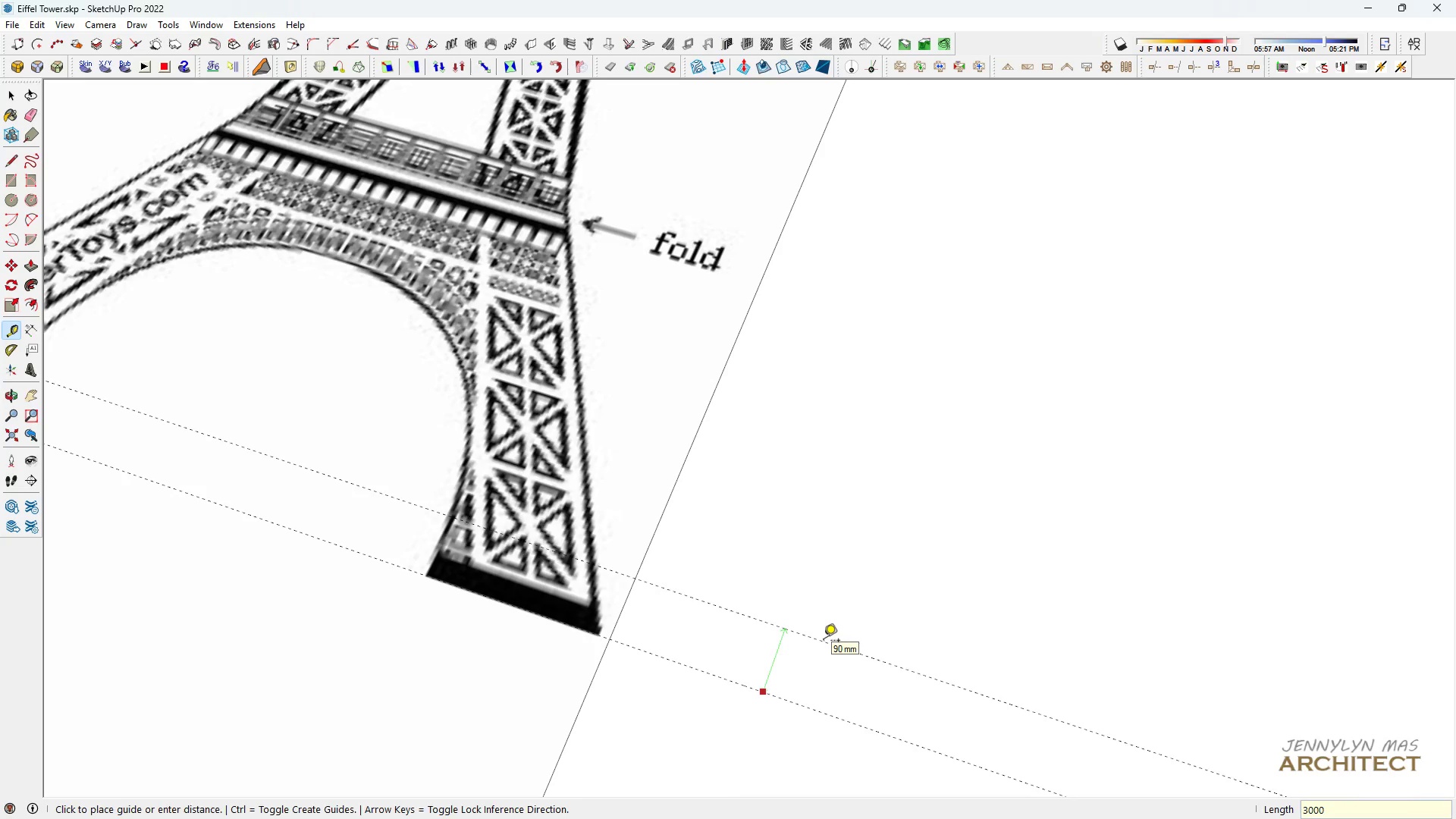 
key(Enter)
 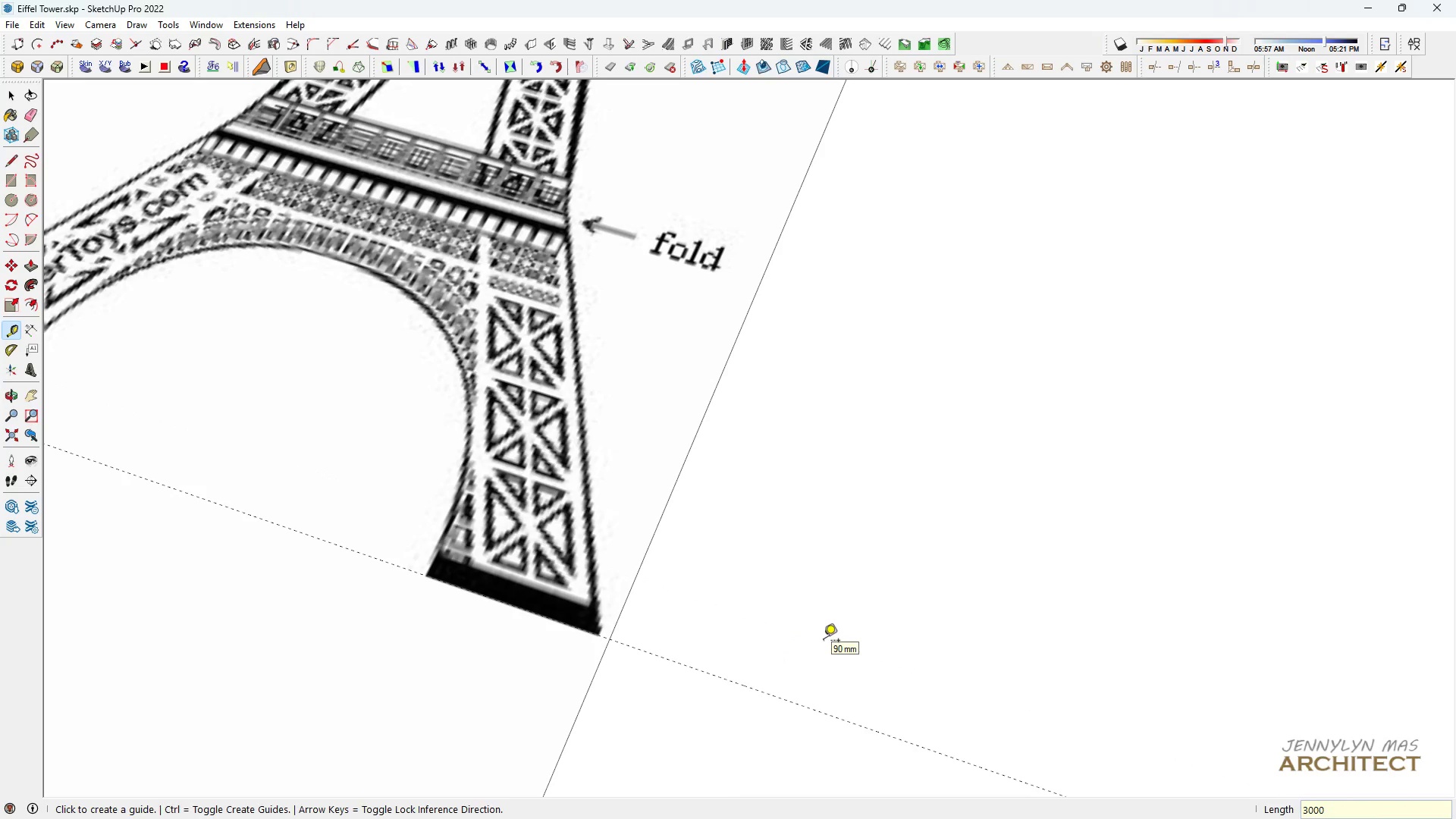 
type( hhhh)
 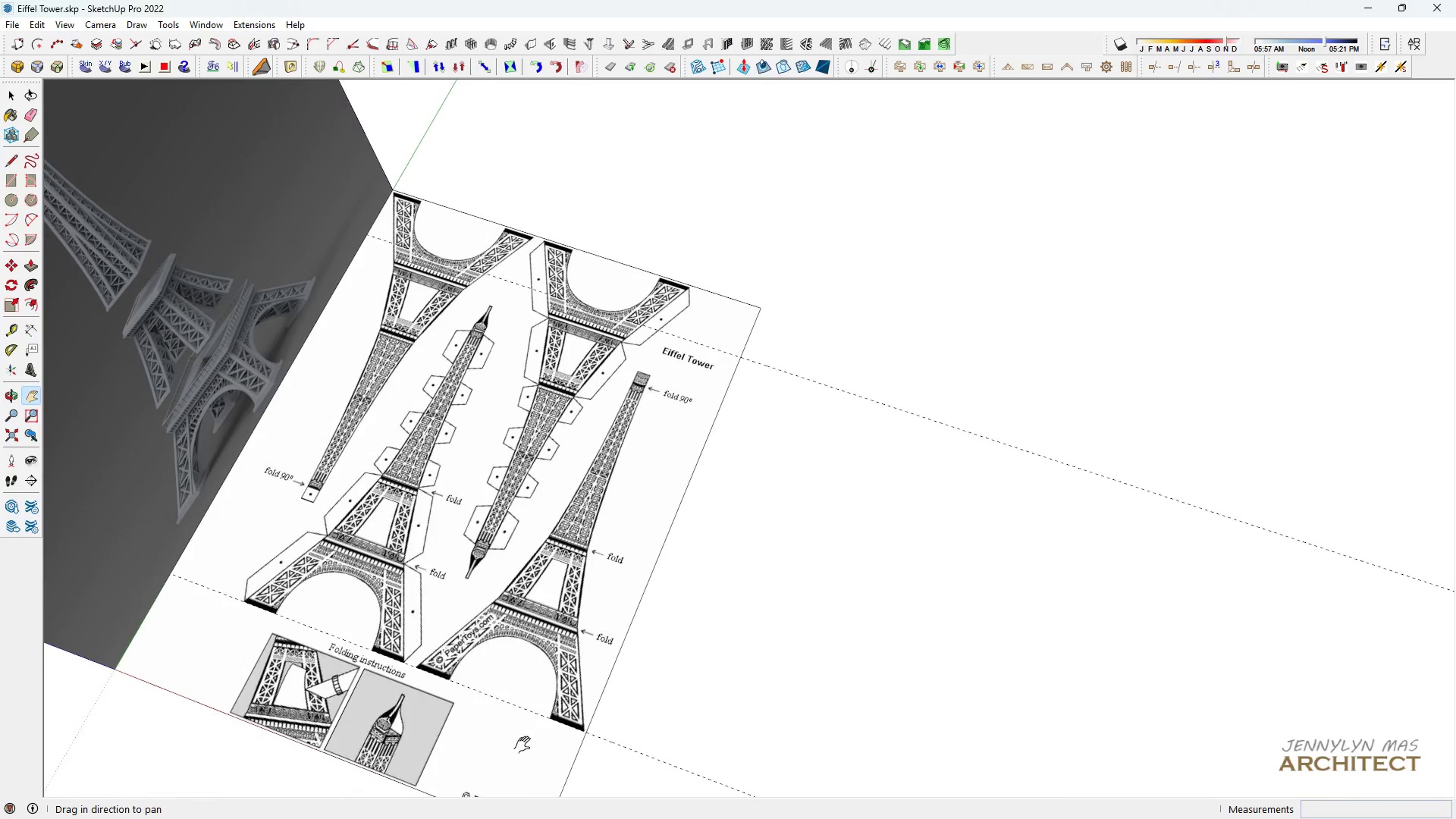 
scroll: coordinate [754, 601], scroll_direction: down, amount: 16.0
 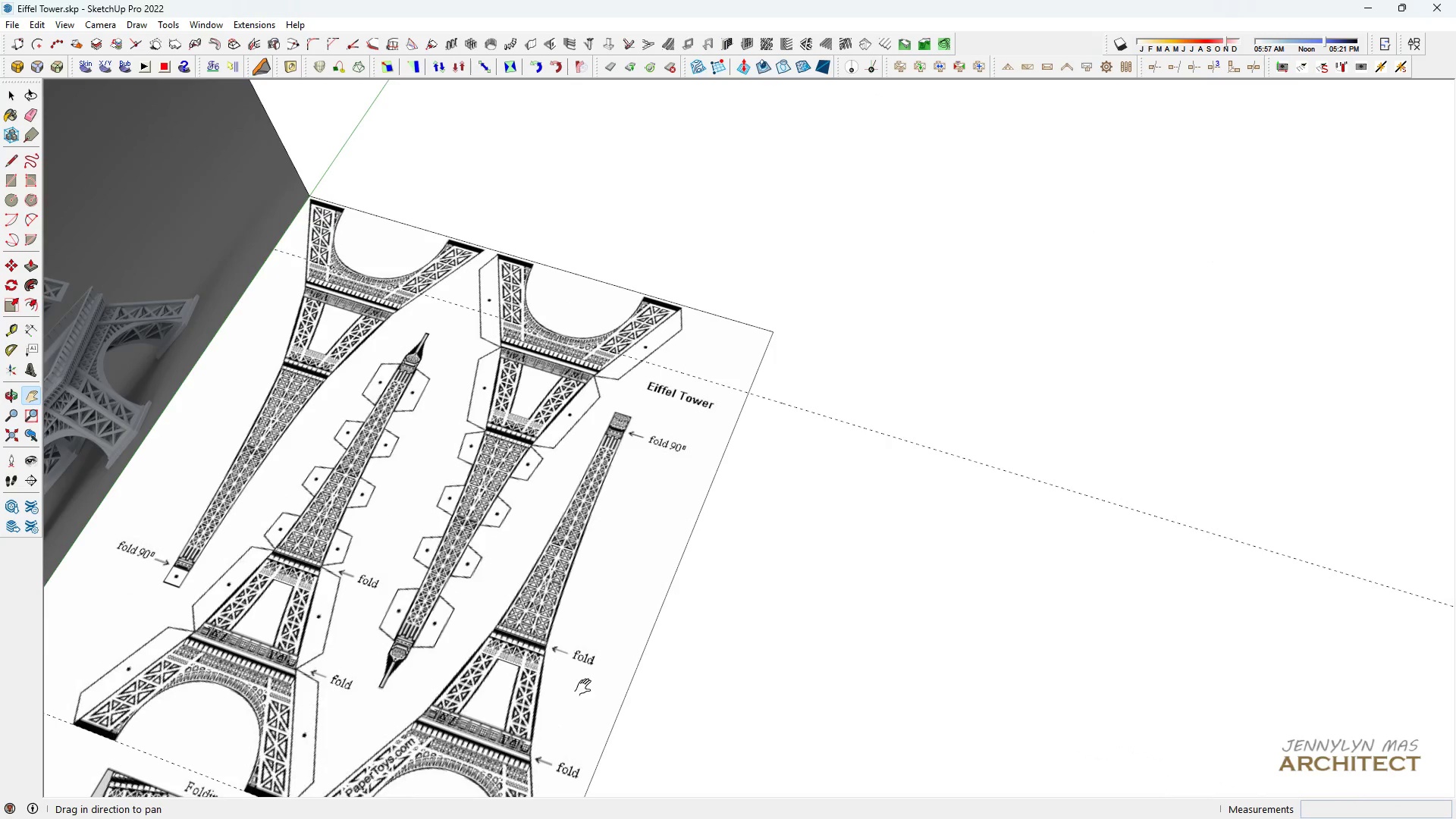 
scroll: coordinate [582, 479], scroll_direction: up, amount: 1.0
 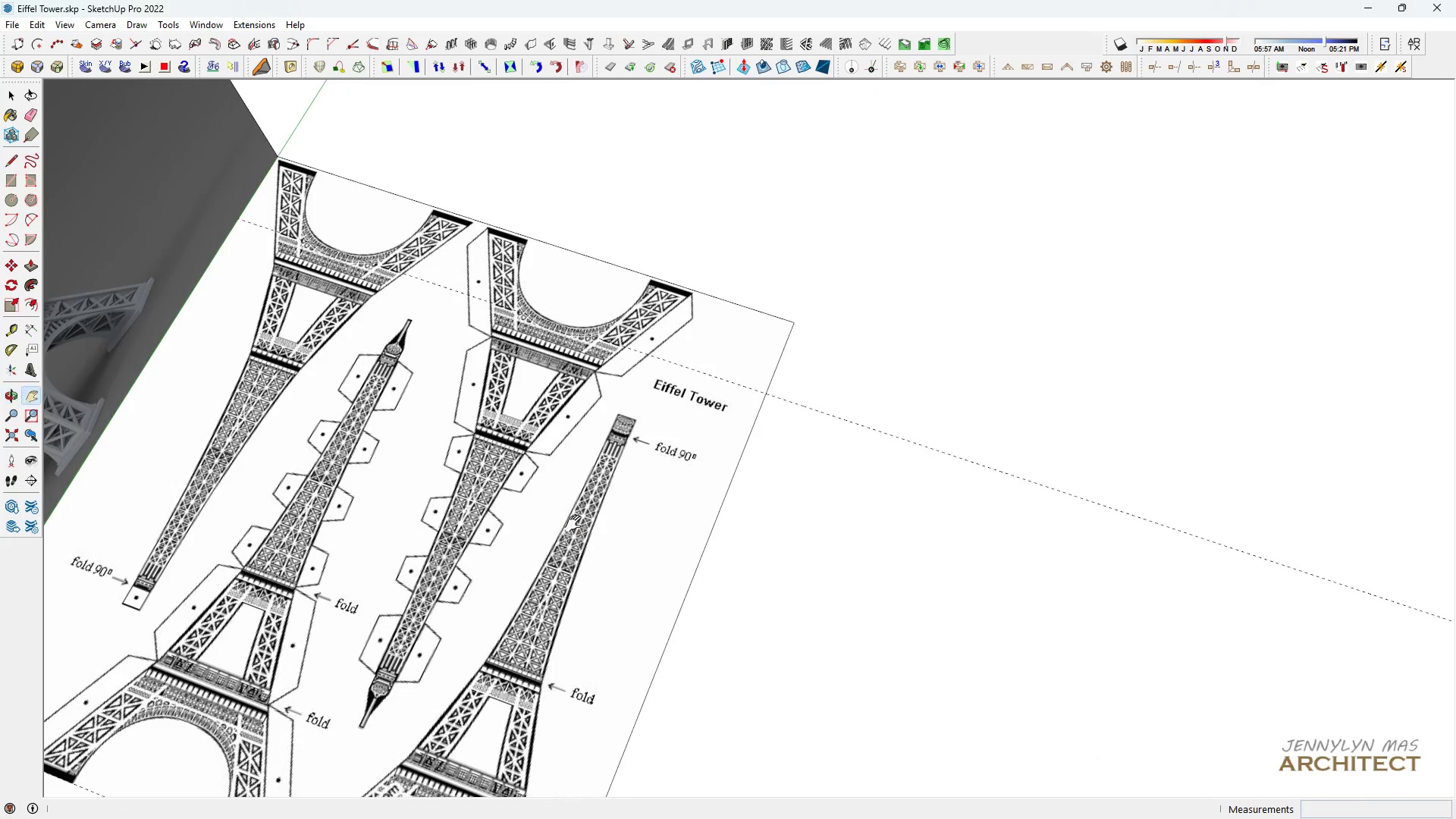 
scroll: coordinate [577, 523], scroll_direction: down, amount: 4.0
 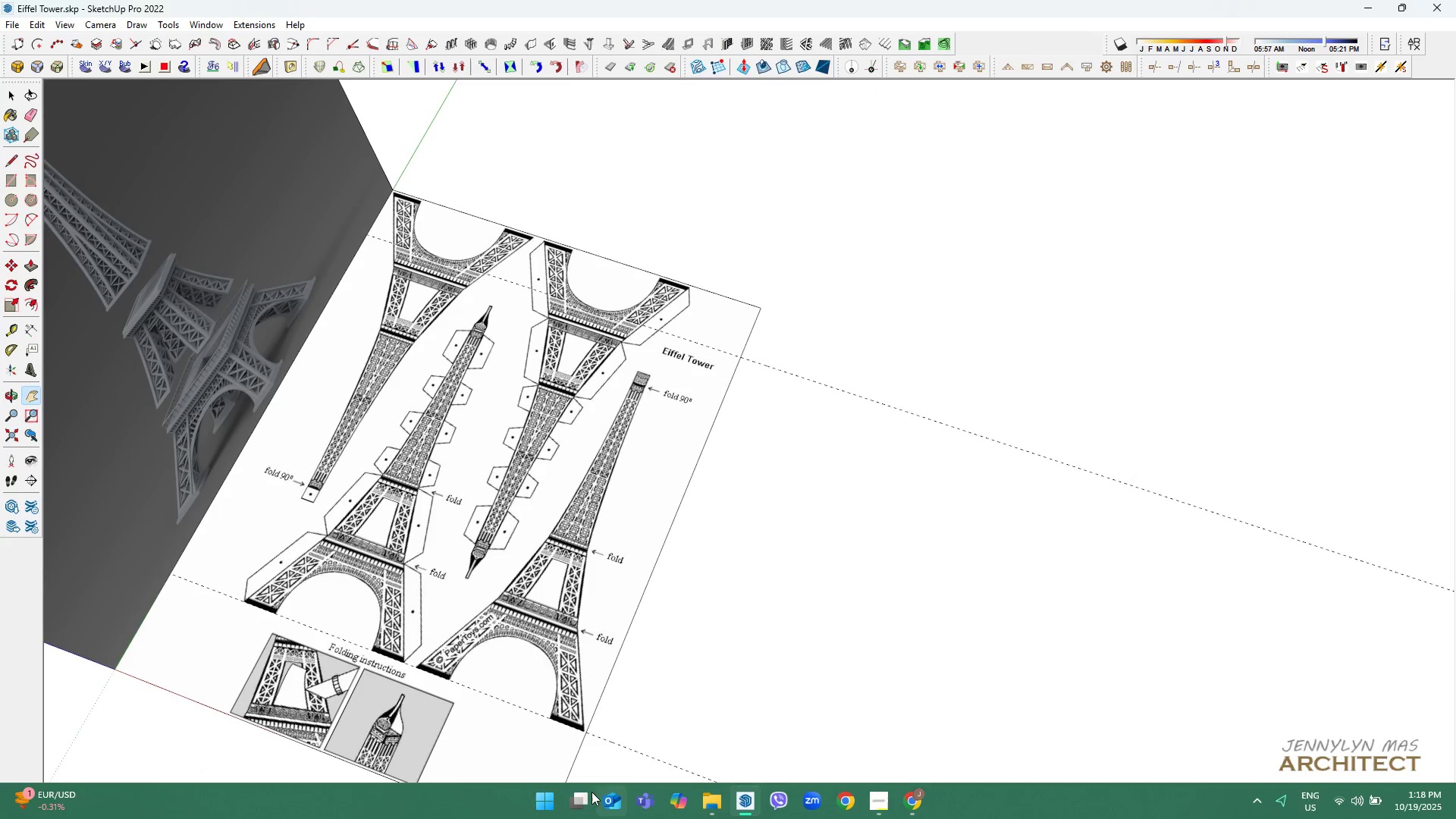 
left_click([544, 798])
 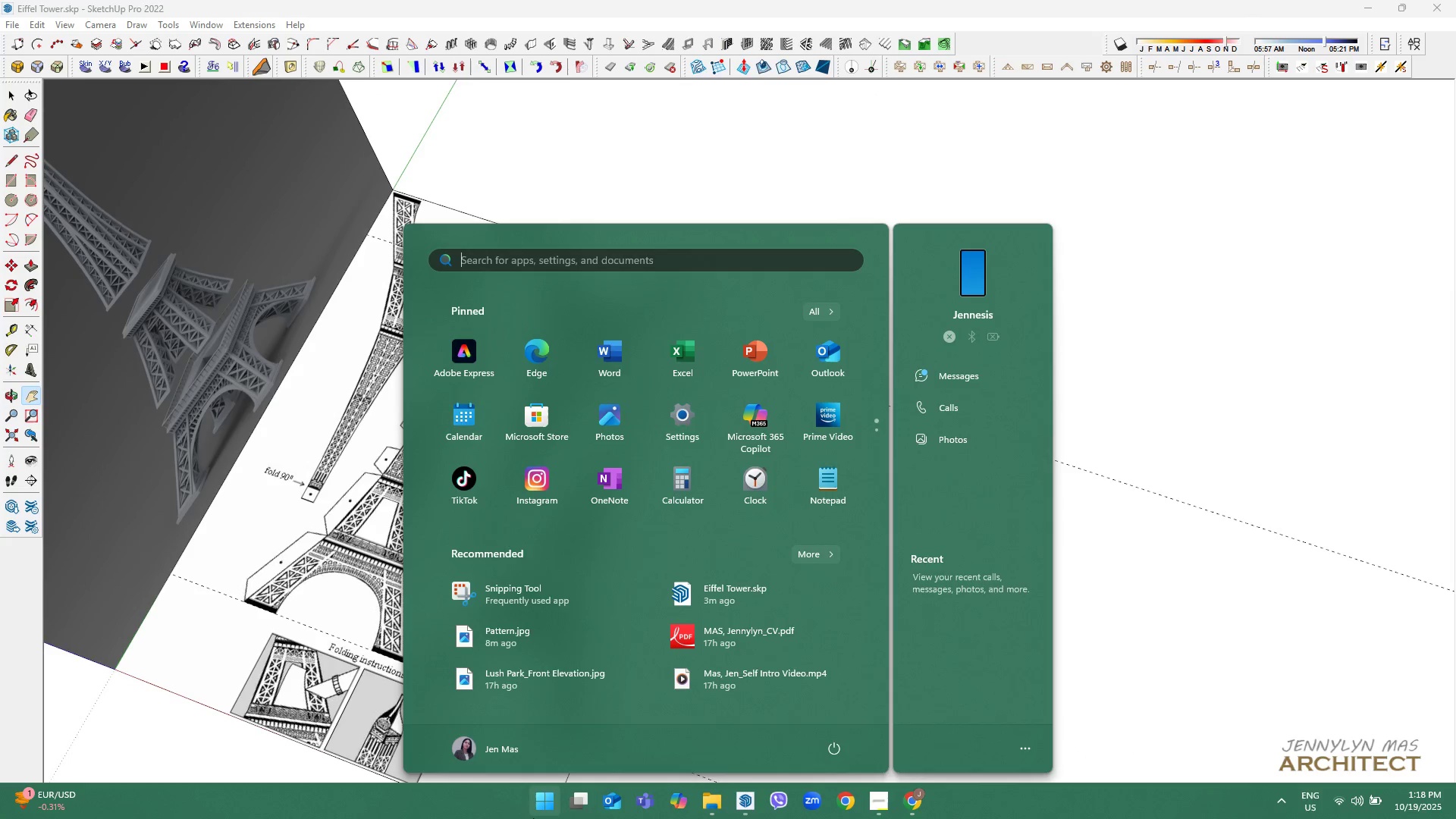 
type(cal)
 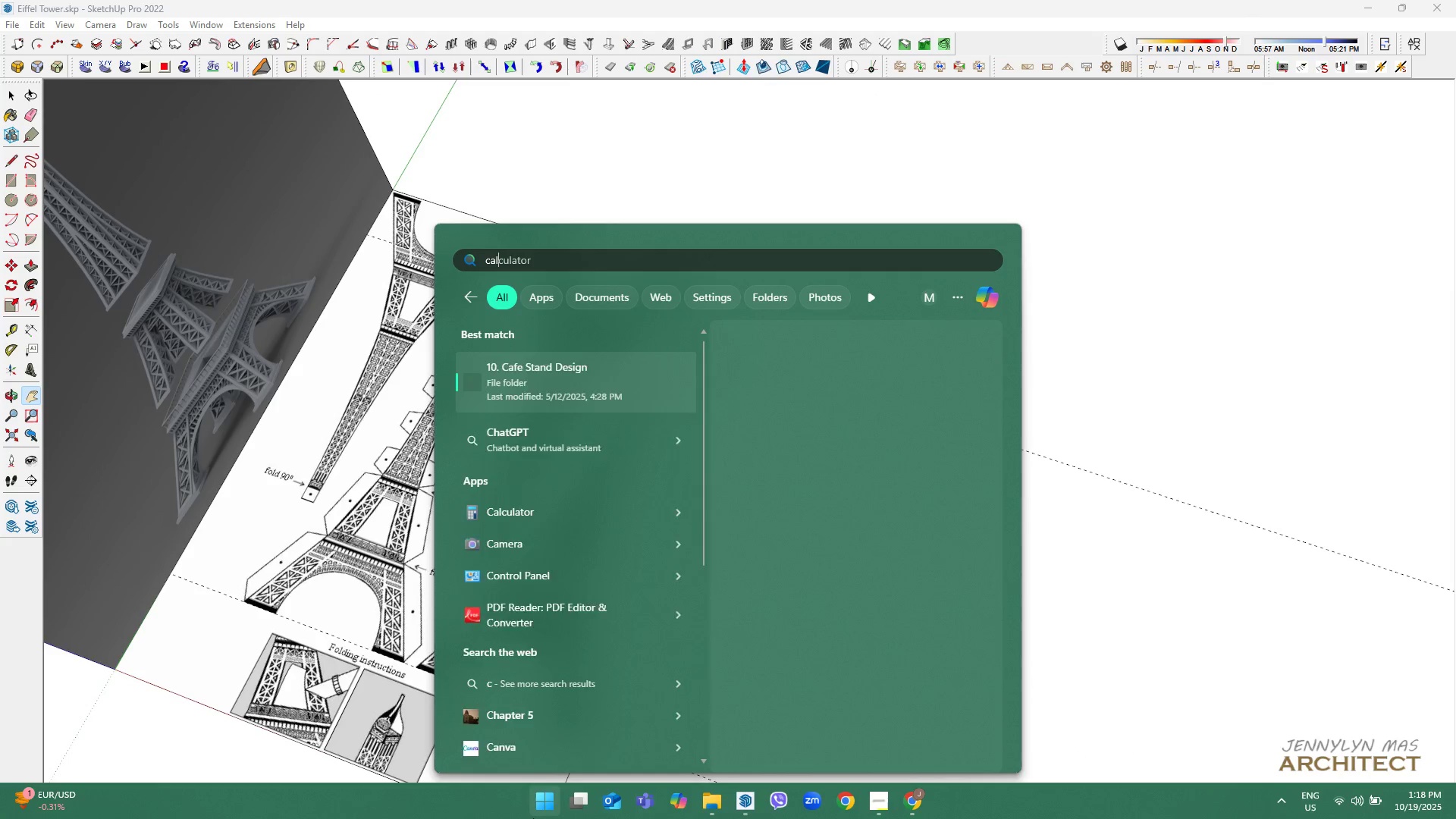 
key(Enter)
 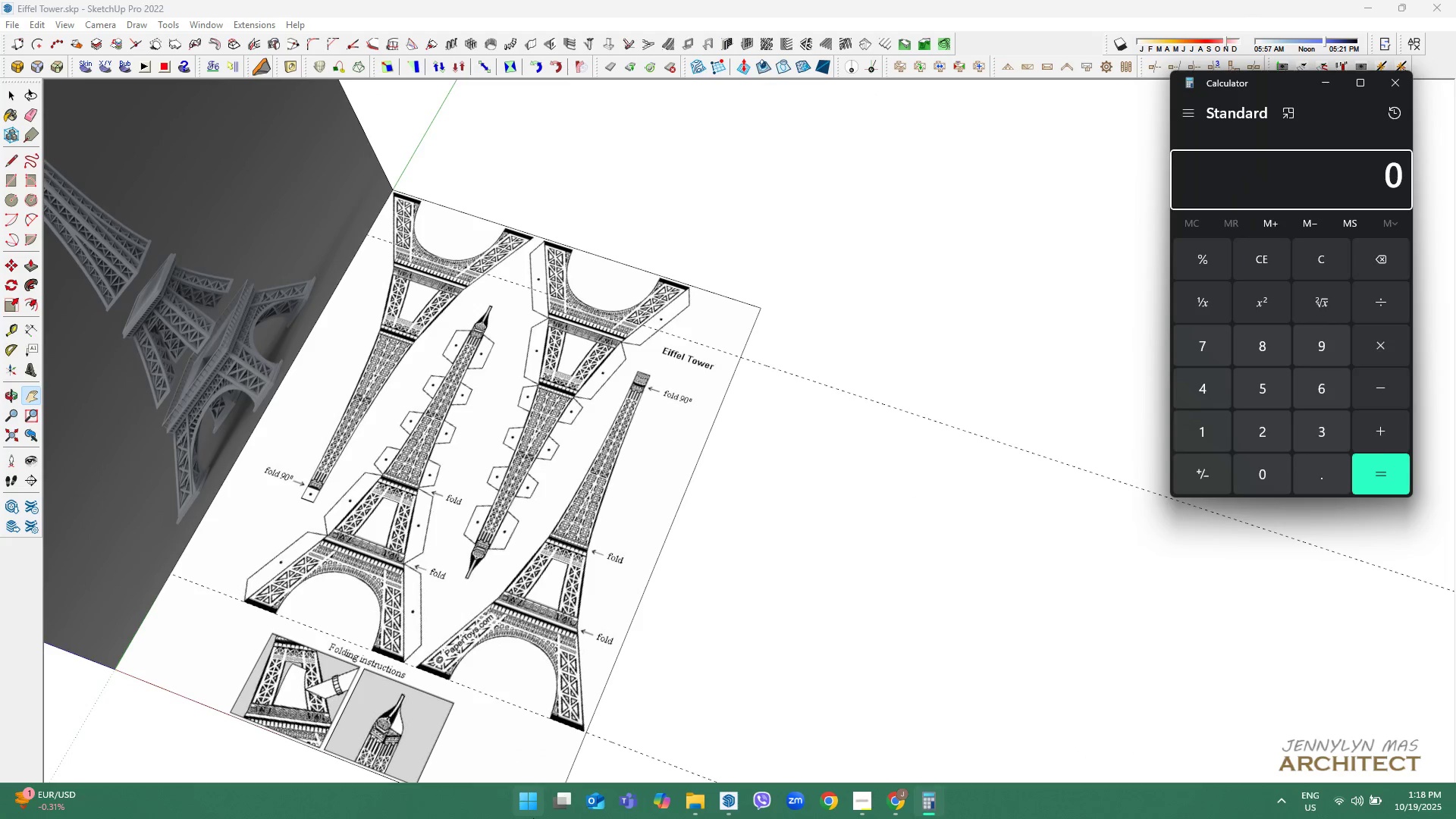 
type(300000/100)
 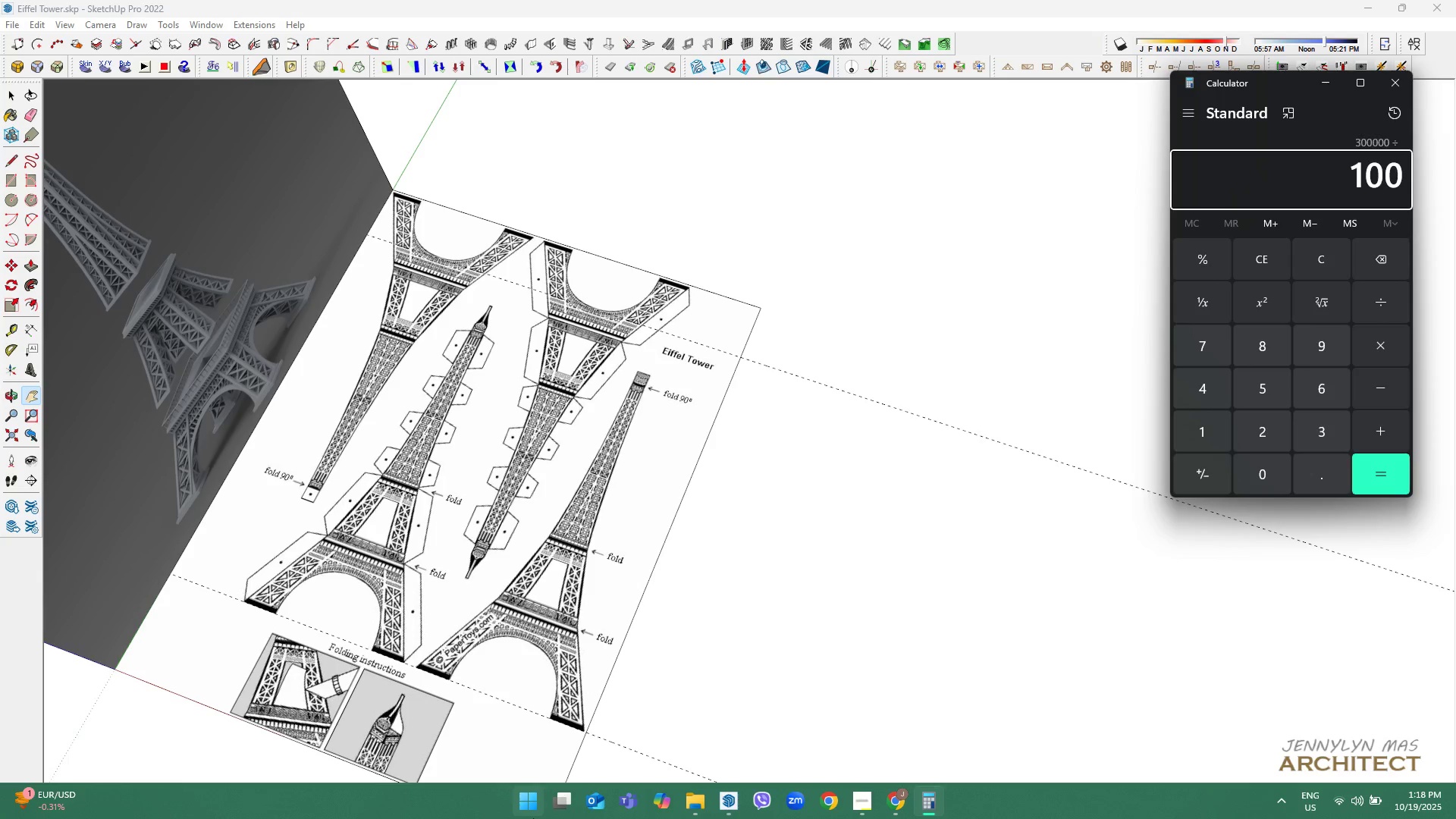 
key(Enter)
 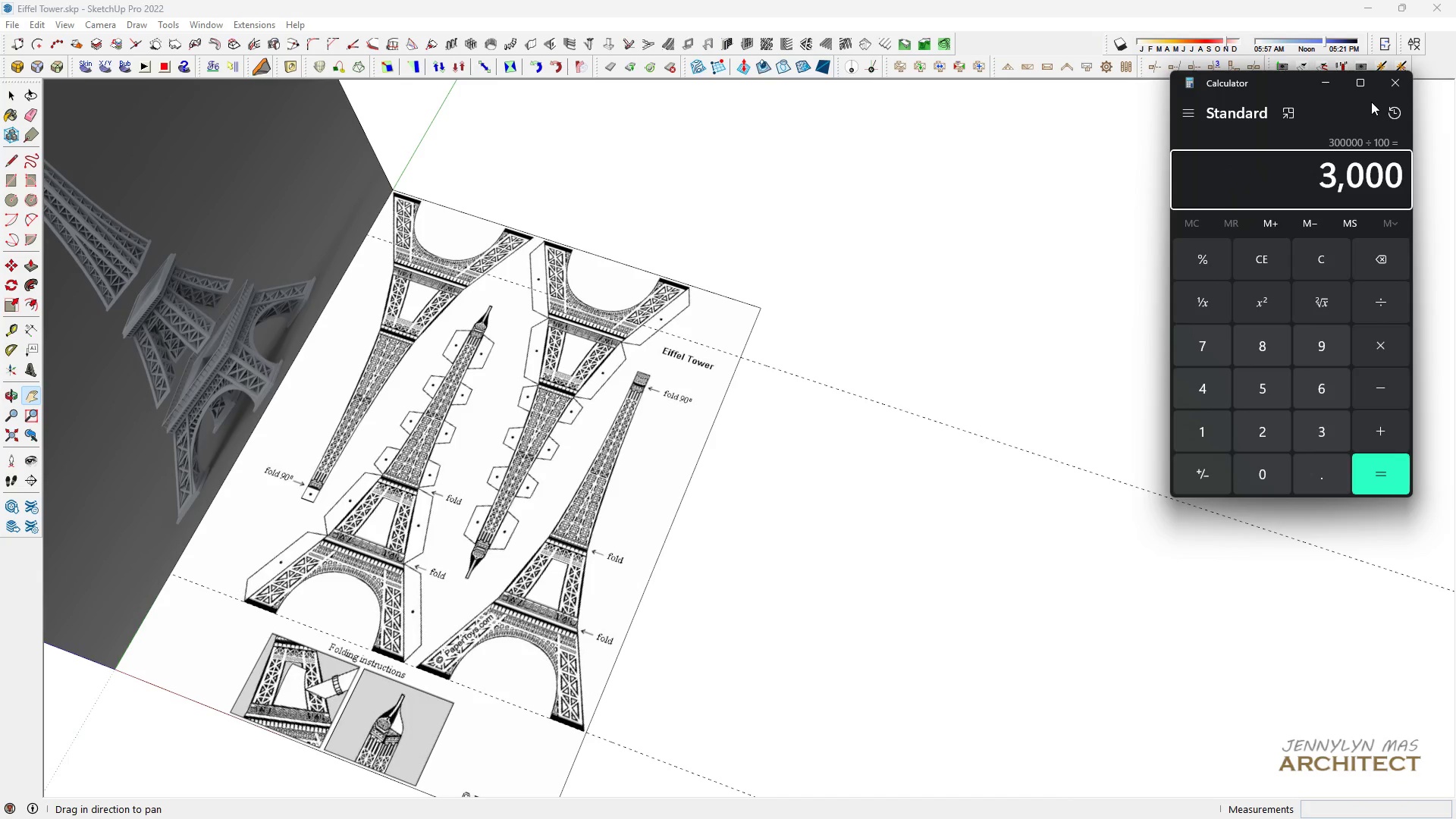 
left_click([1392, 89])
 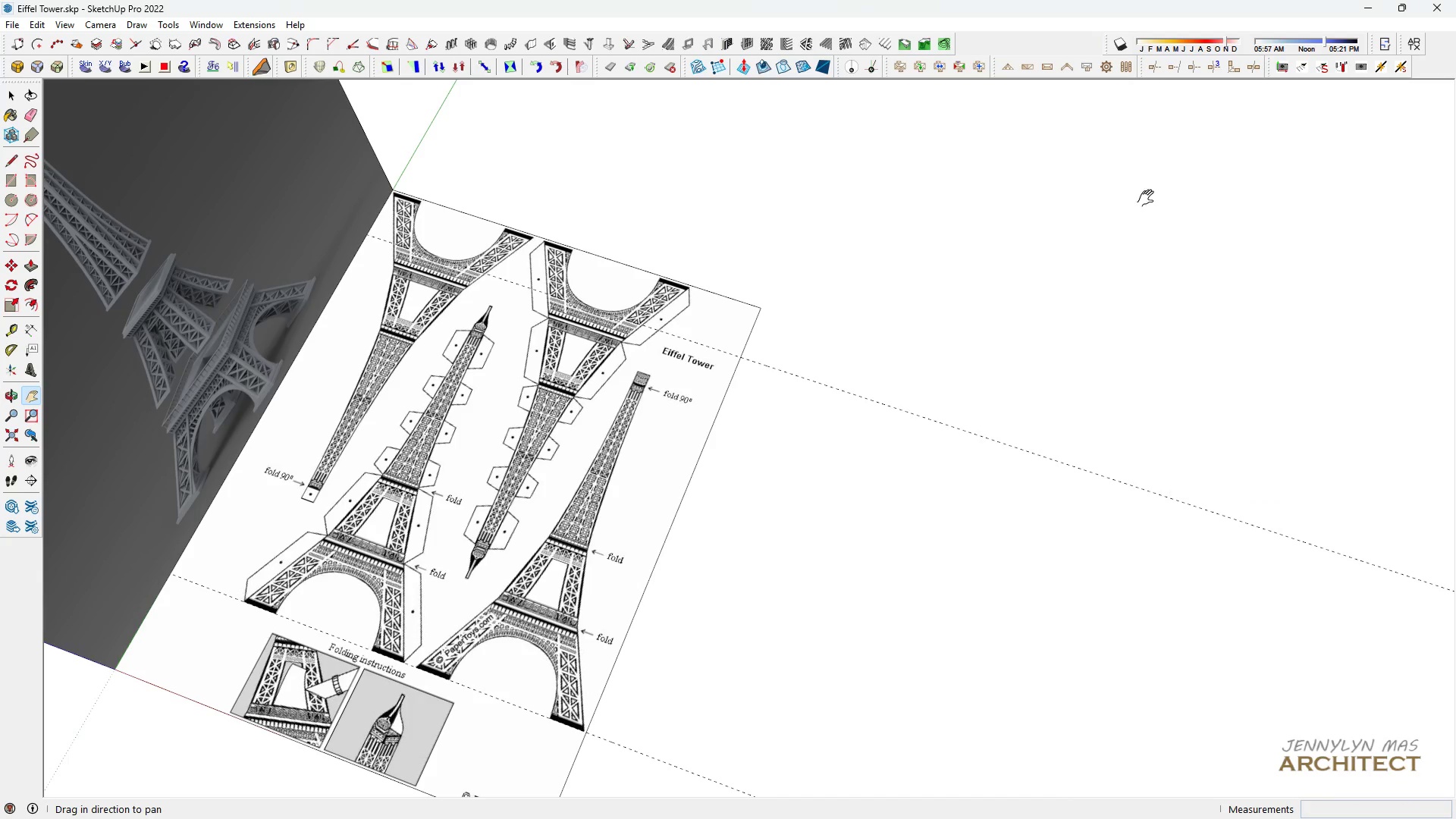 
scroll: coordinate [1052, 288], scroll_direction: down, amount: 4.0
 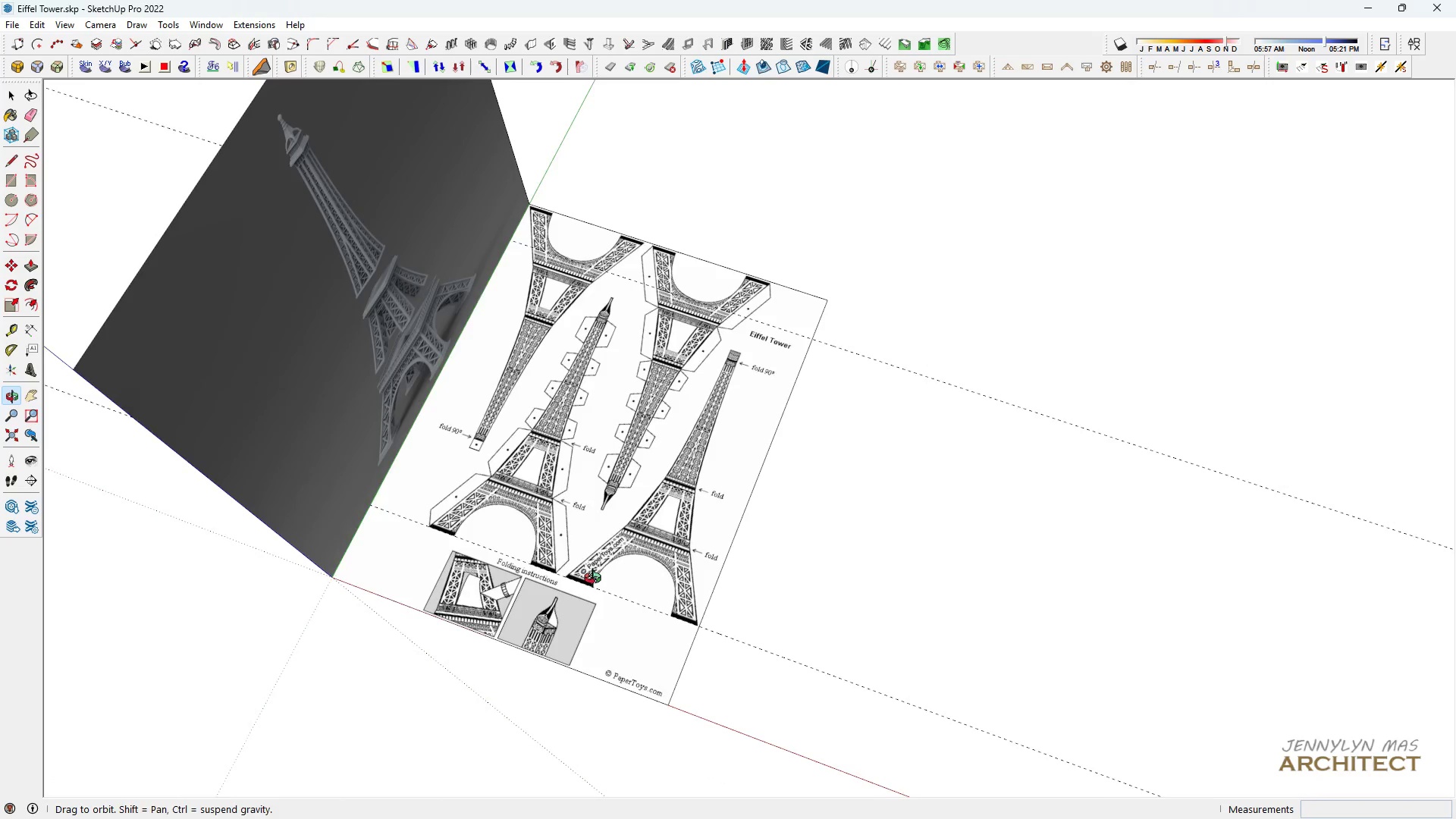 
key(Space)
 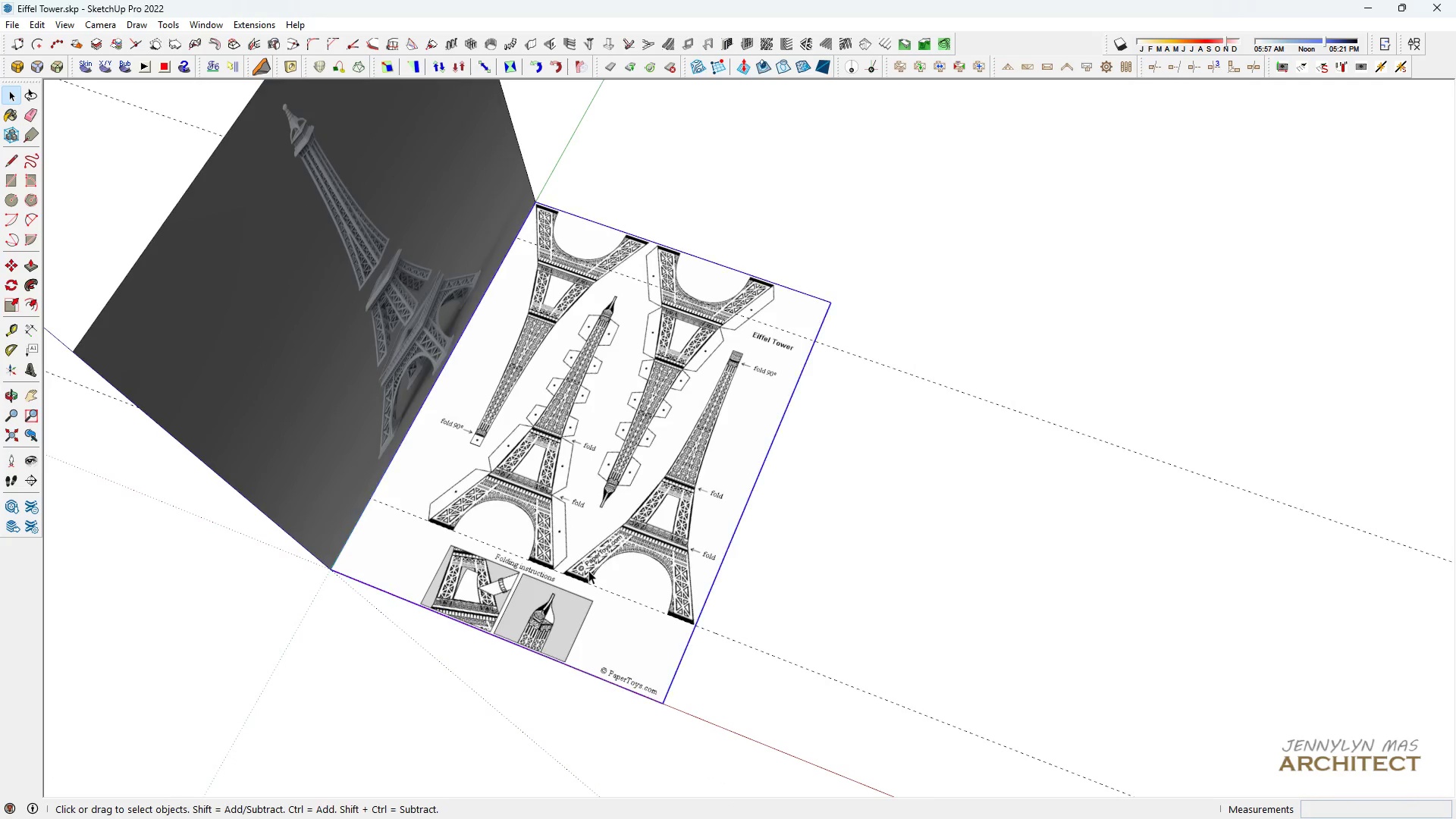 
double_click([588, 570])
 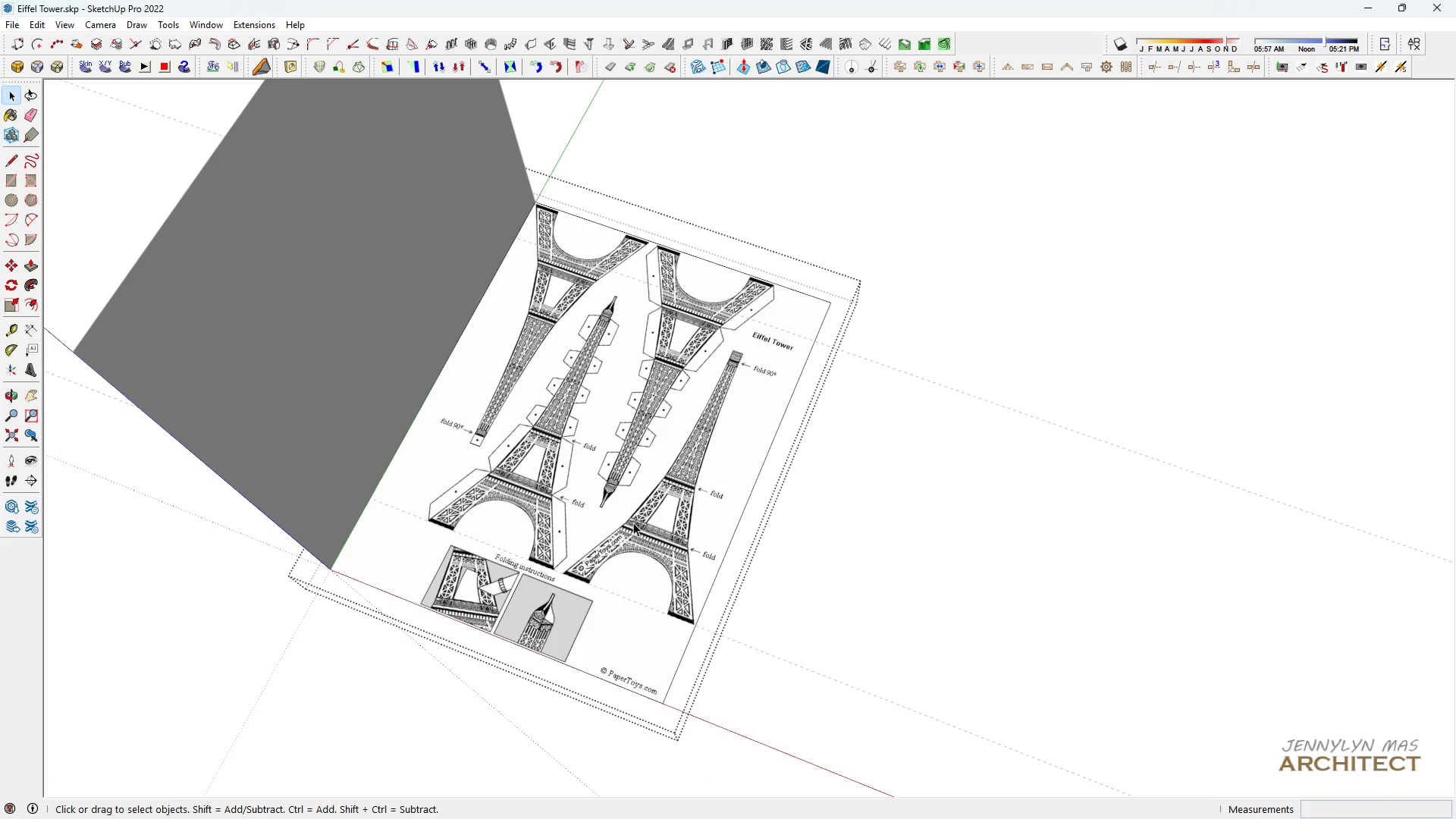 
triple_click([633, 522])
 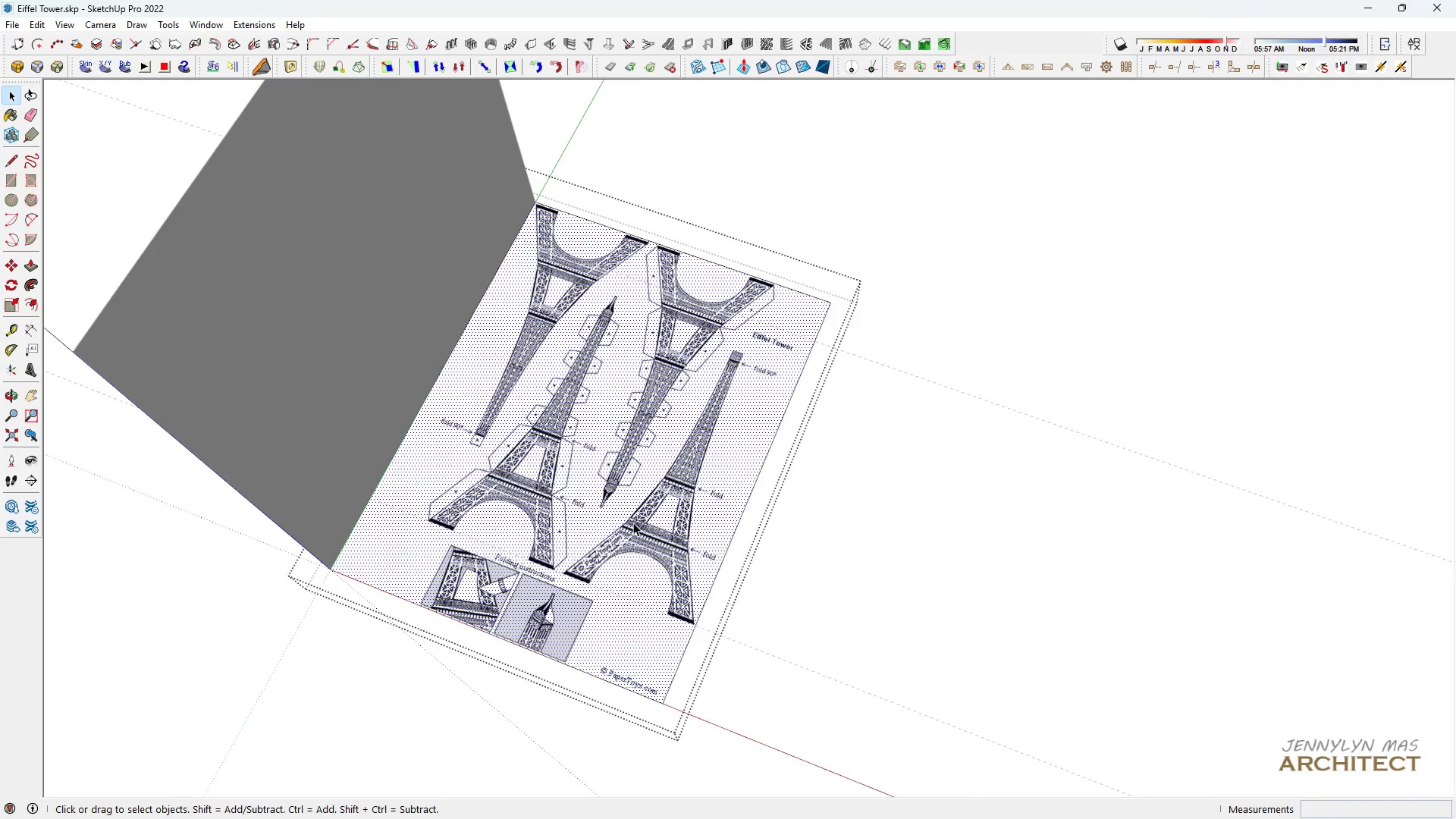 
scroll: coordinate [633, 522], scroll_direction: down, amount: 2.0
 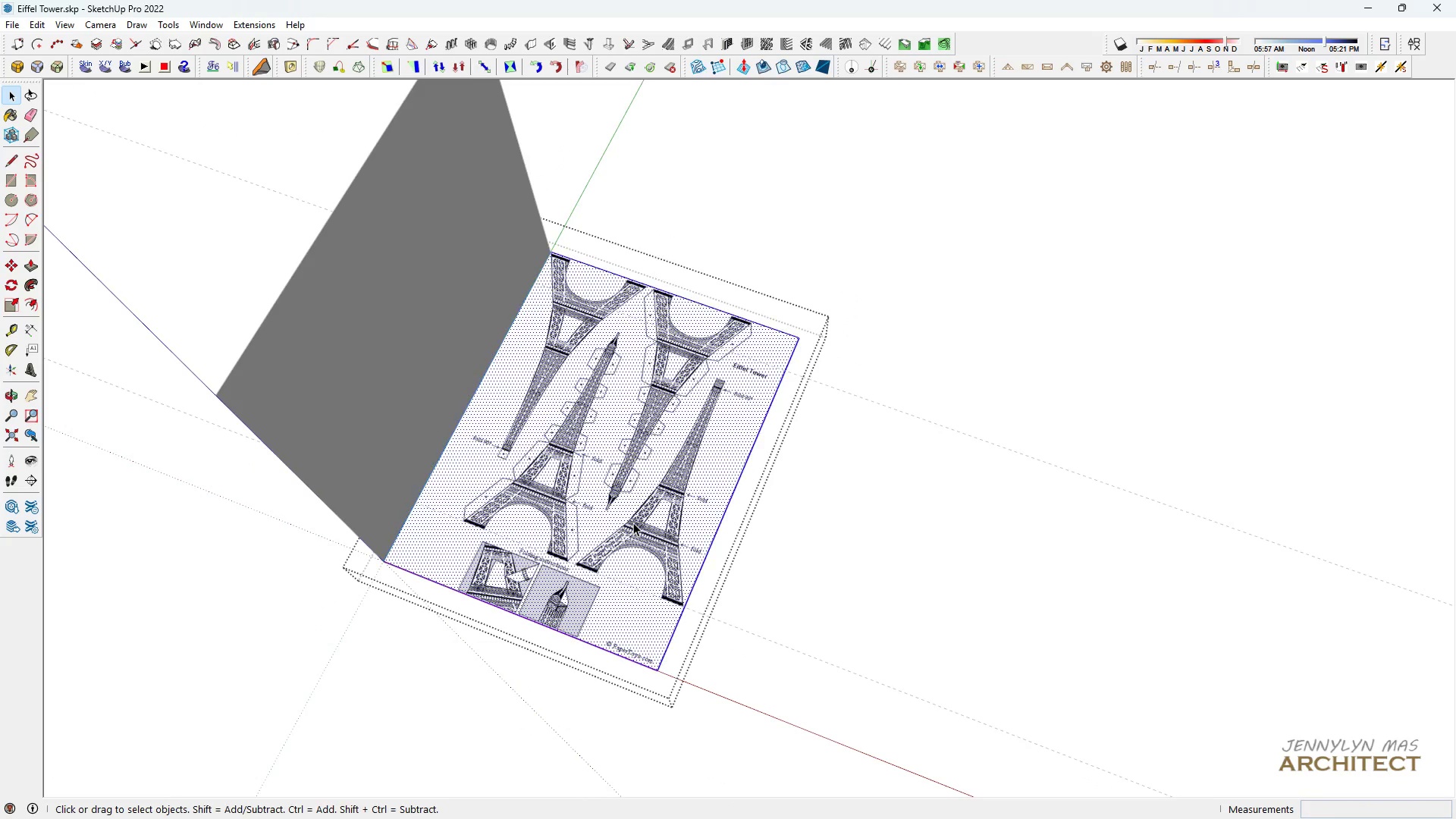 
double_click([633, 522])
 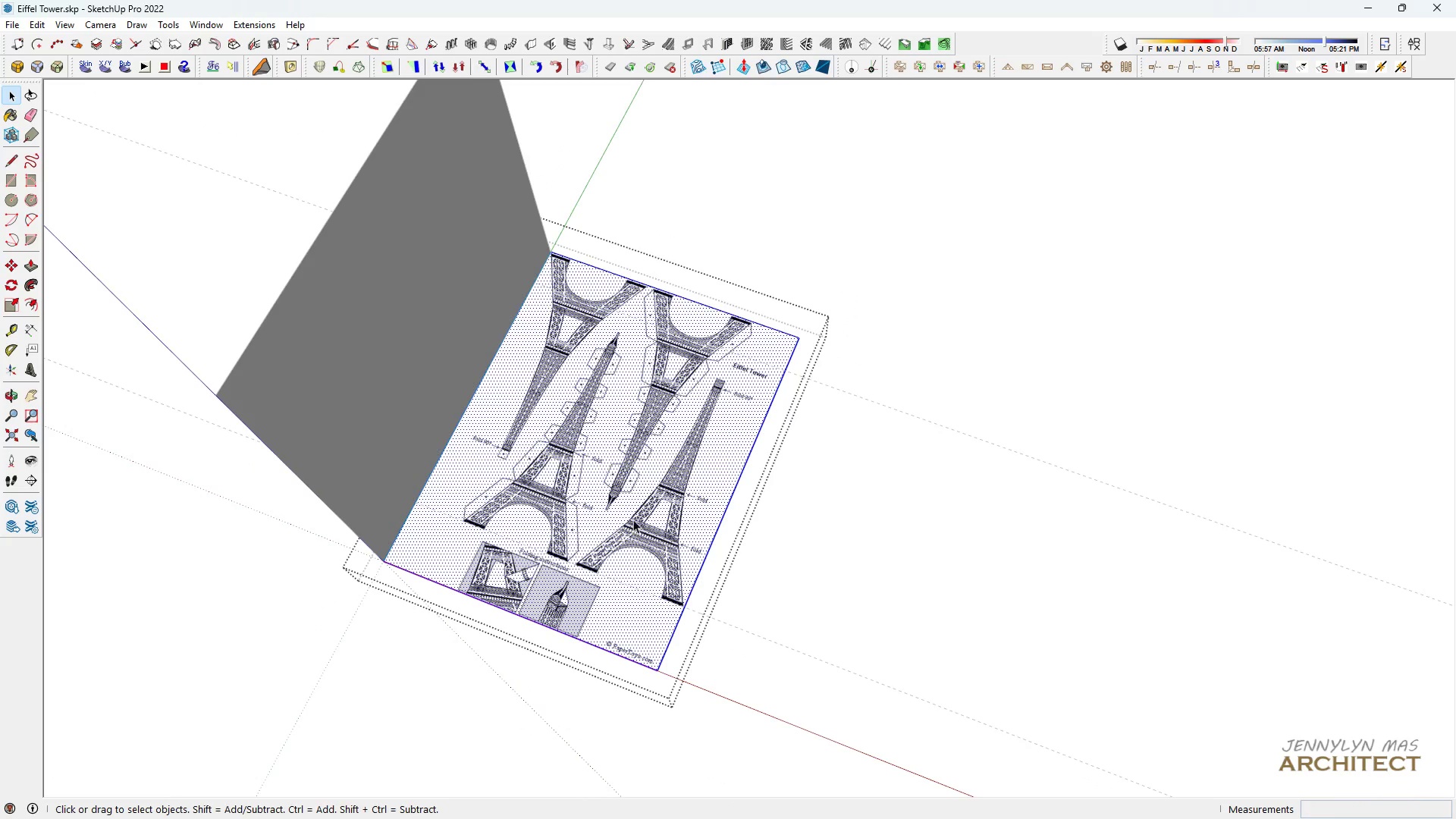 
key(Space)
 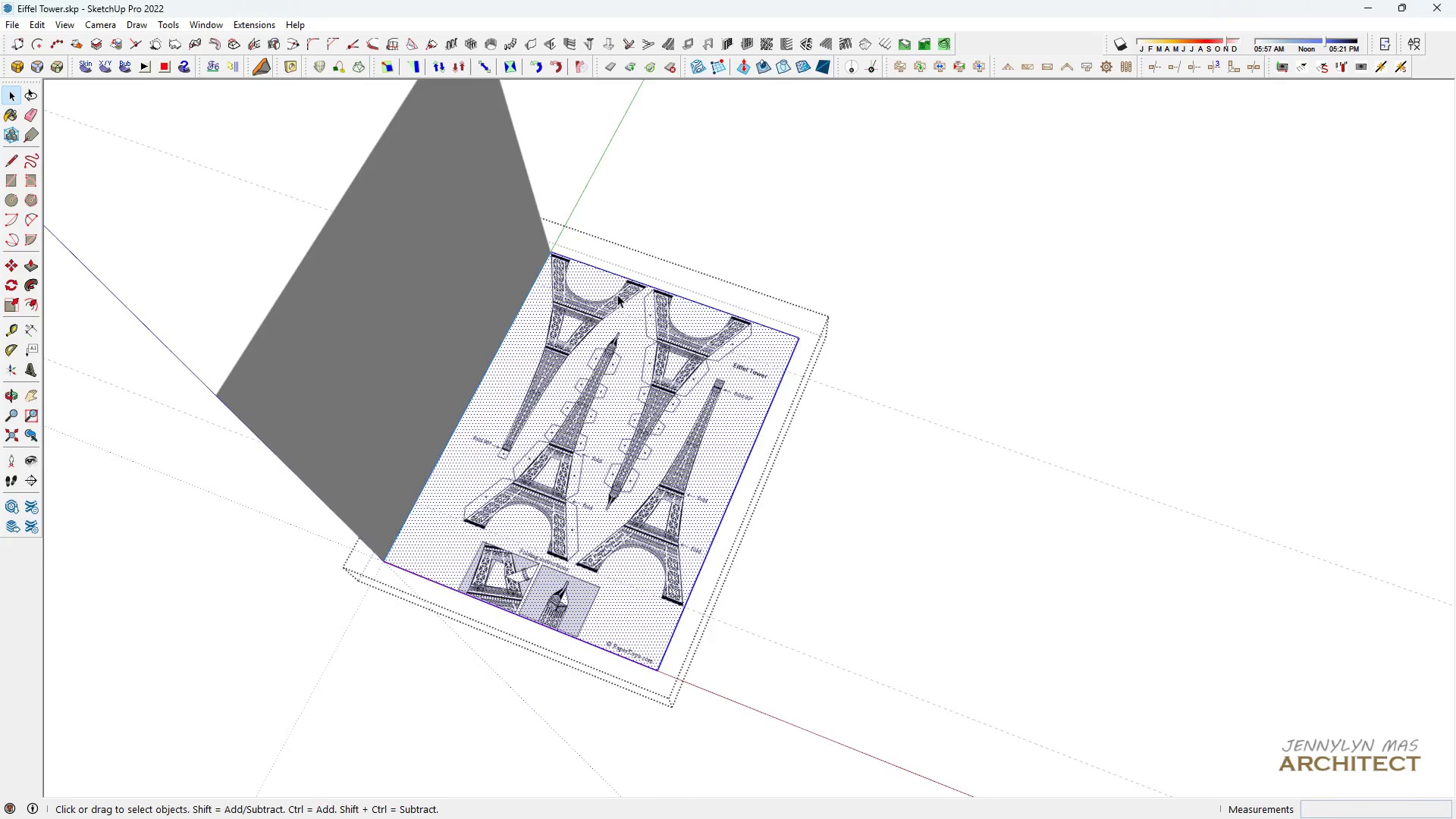 
scroll: coordinate [612, 288], scroll_direction: up, amount: 7.0
 